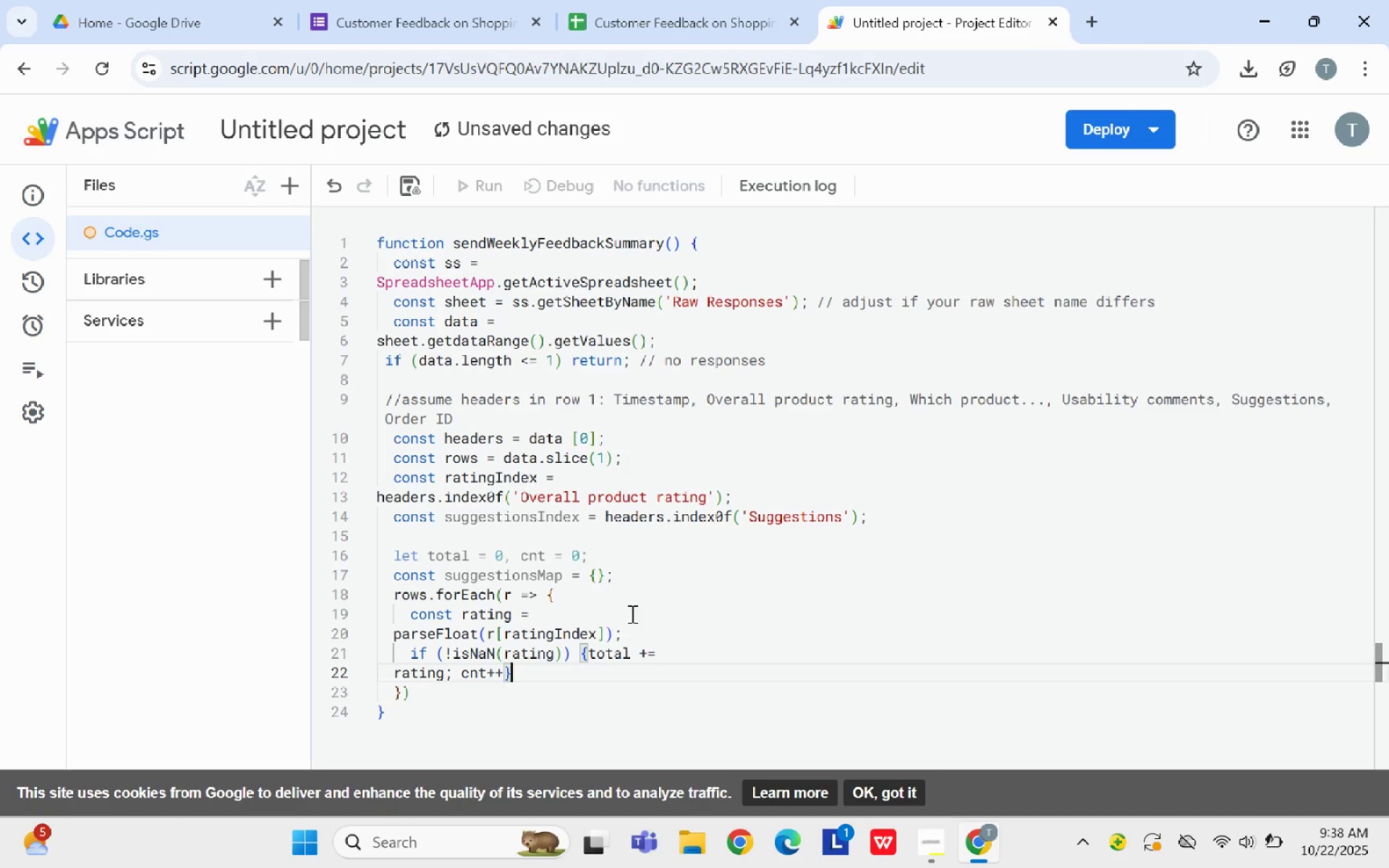 
key(Enter)
 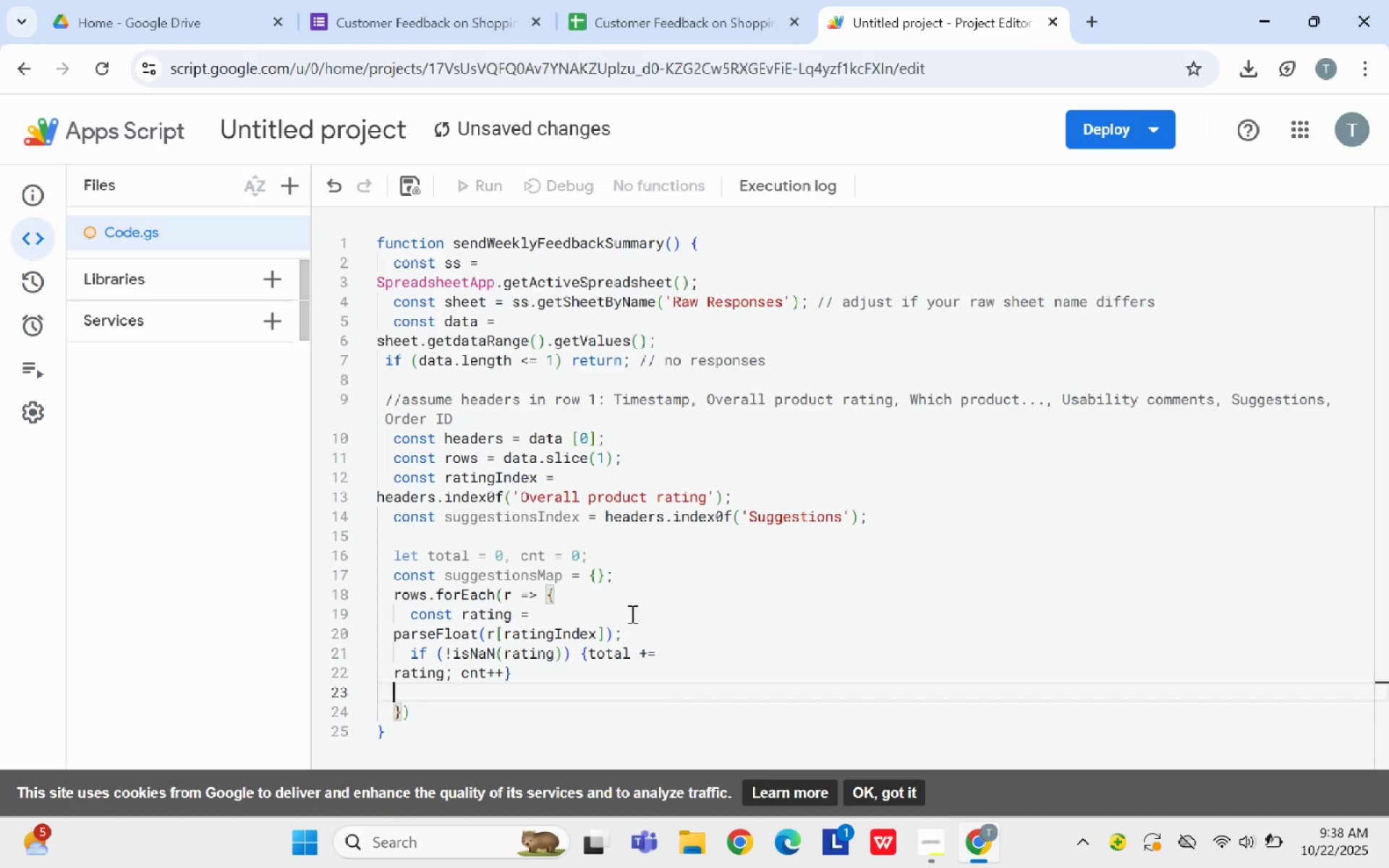 
type(    )
key(Backspace)
type(const)
 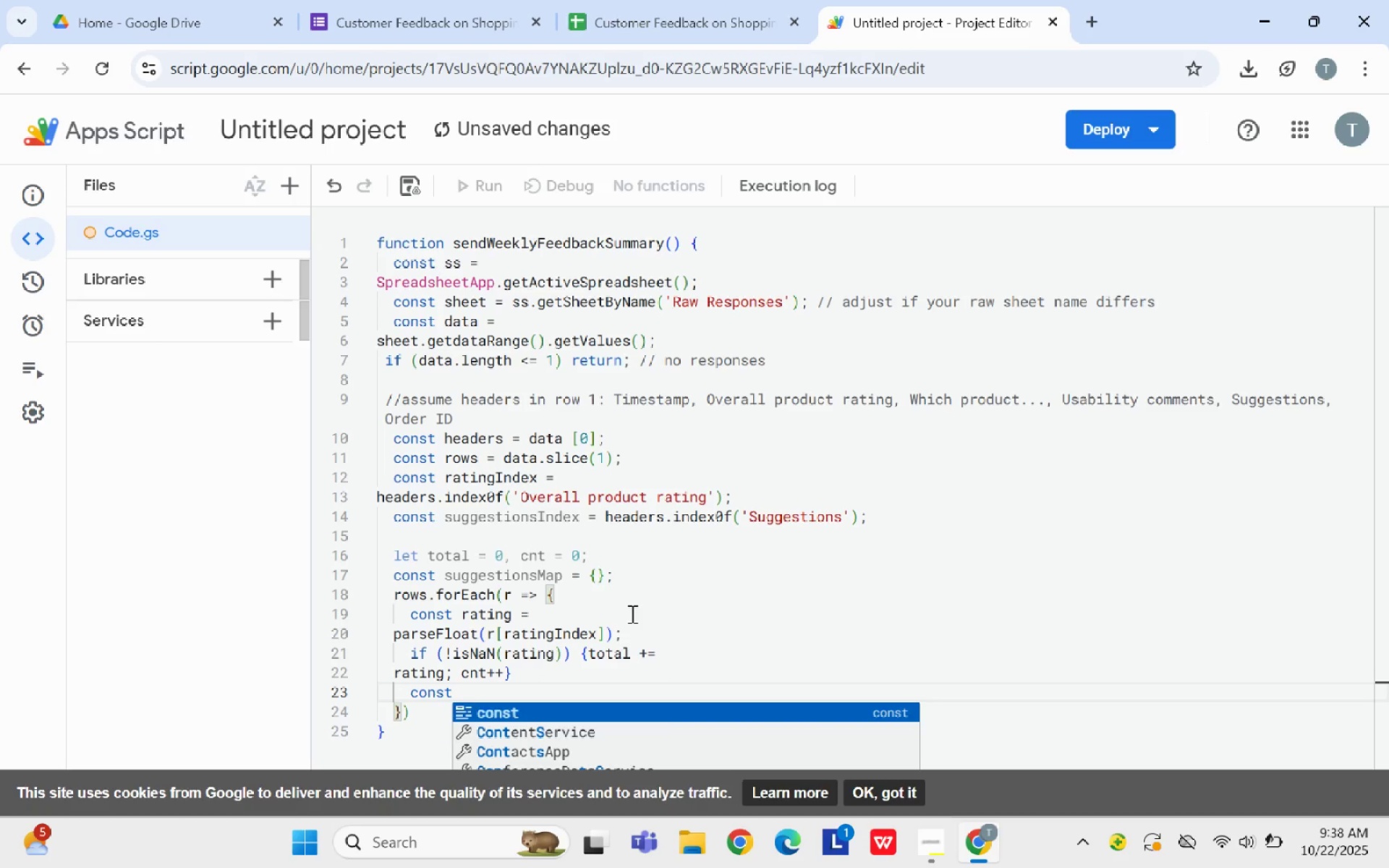 
wait(7.7)
 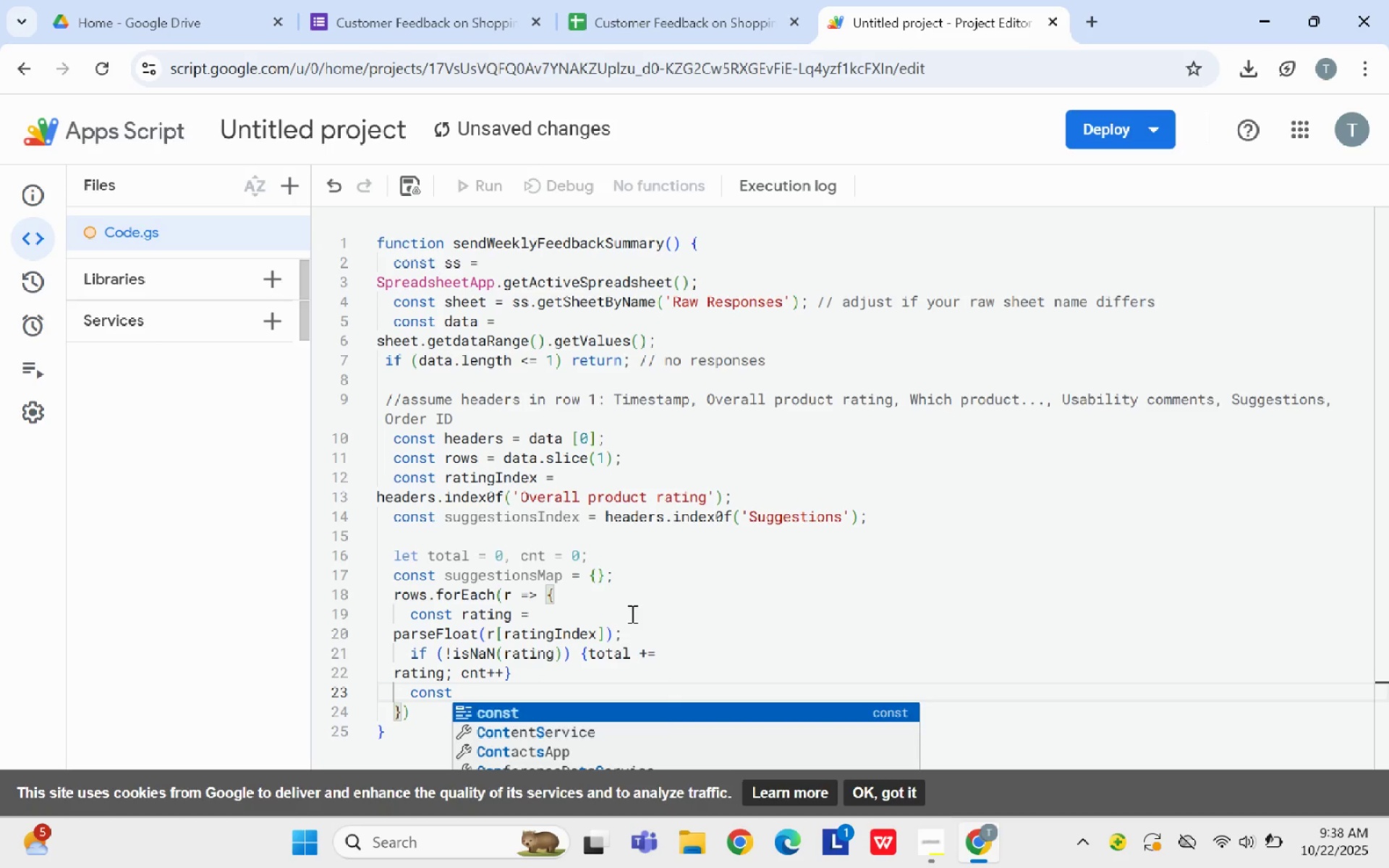 
key(Space)
 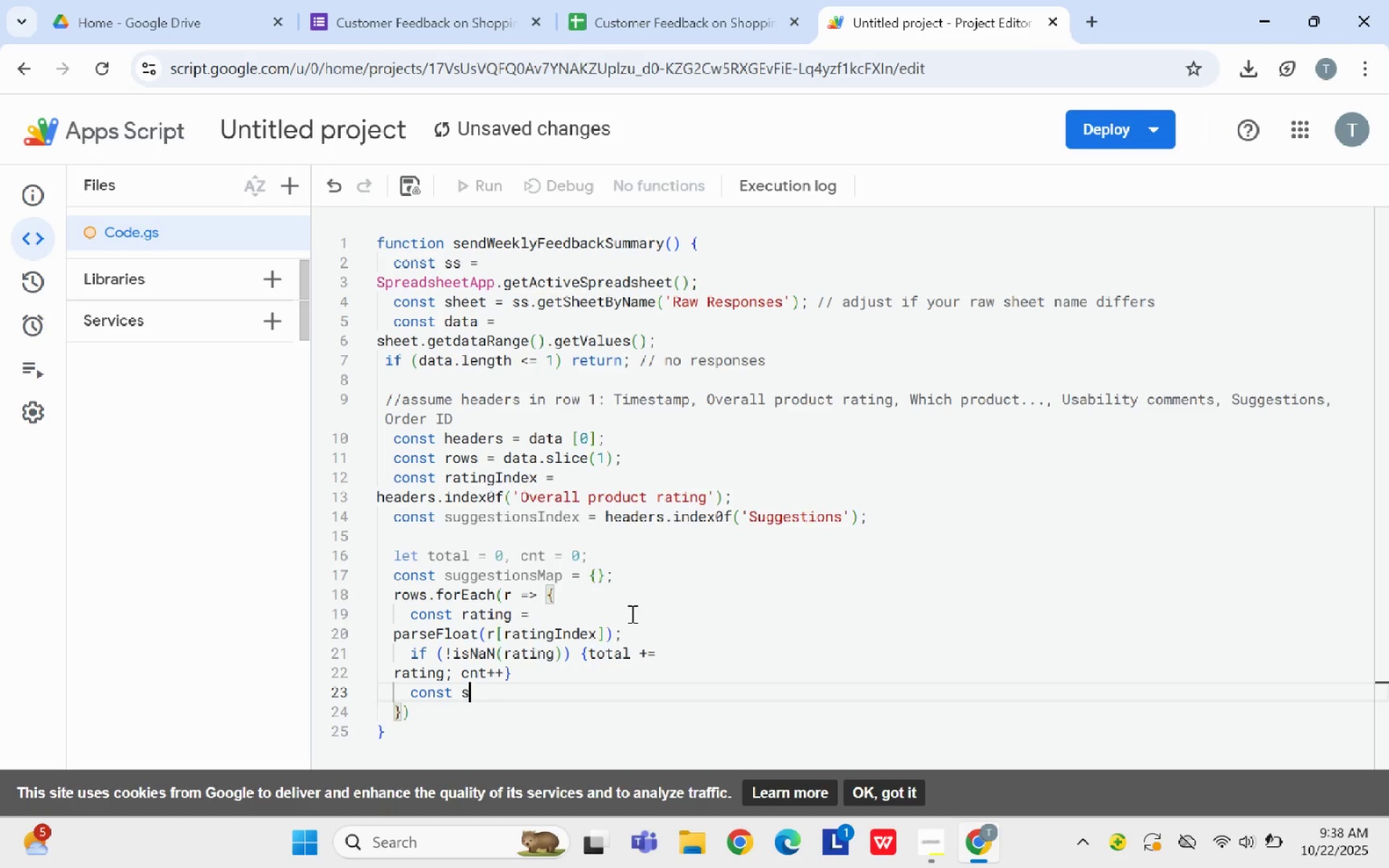 
key(S)
 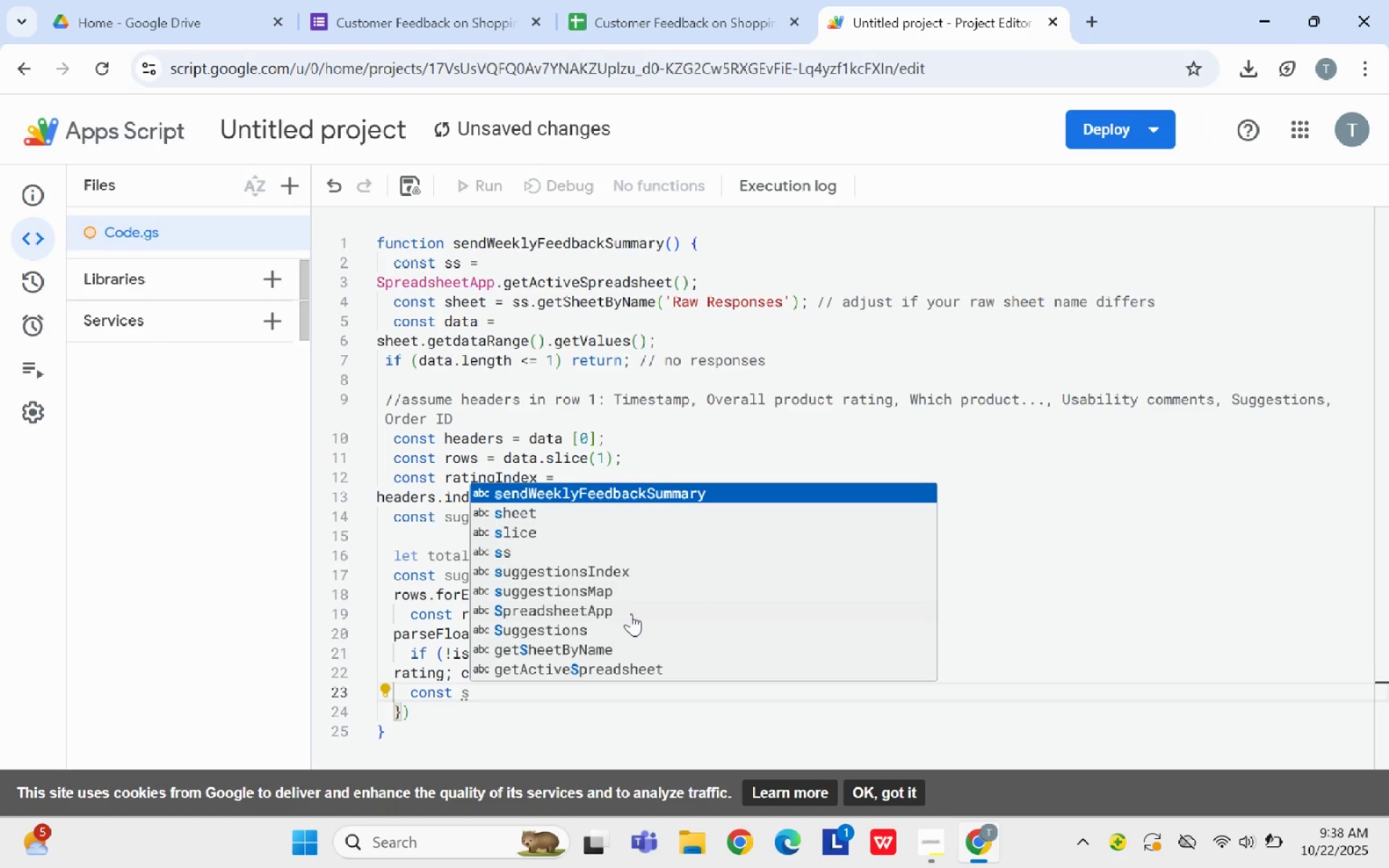 
type( = (r[suggestionsIndex)
 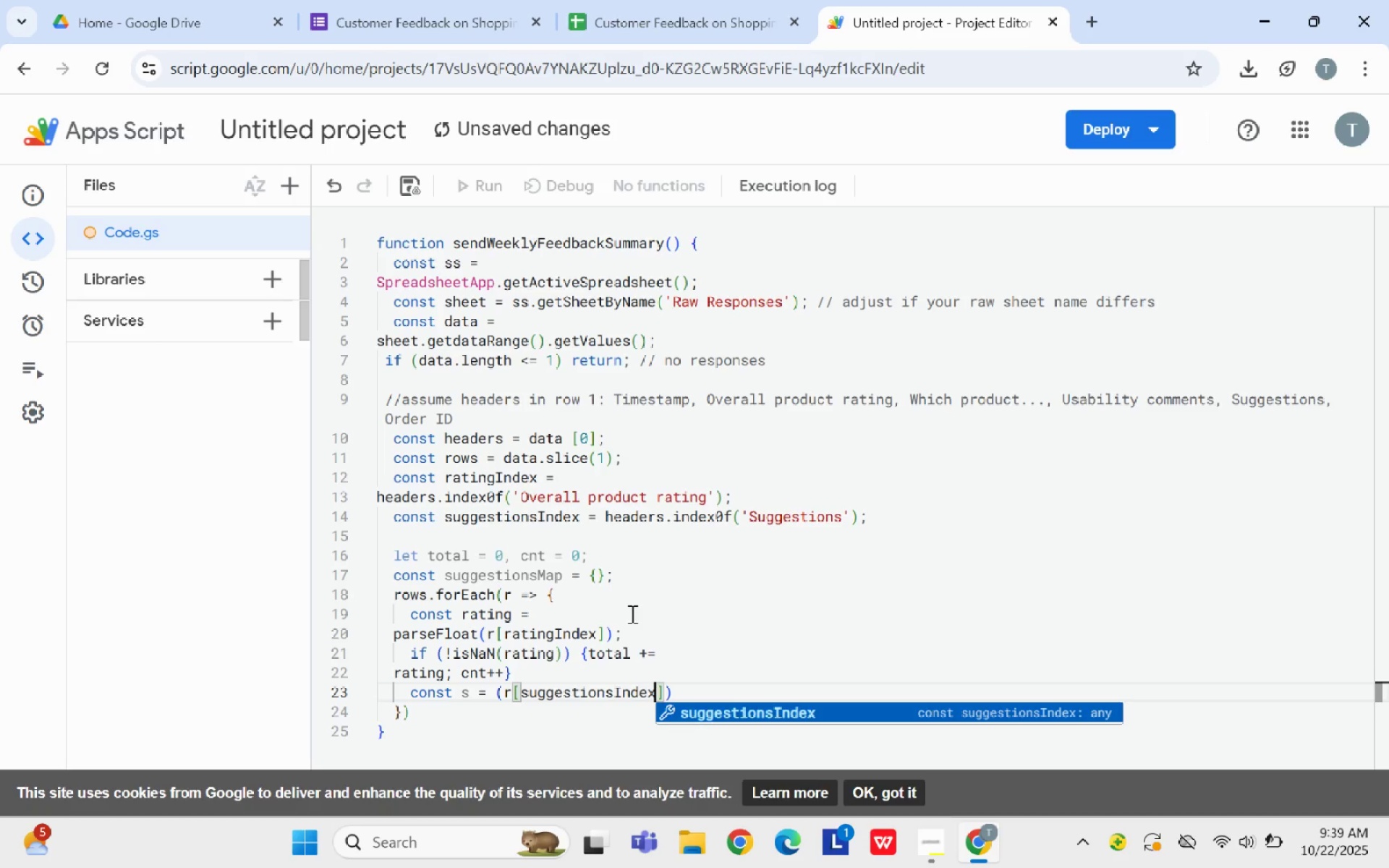 
key(ArrowRight)
 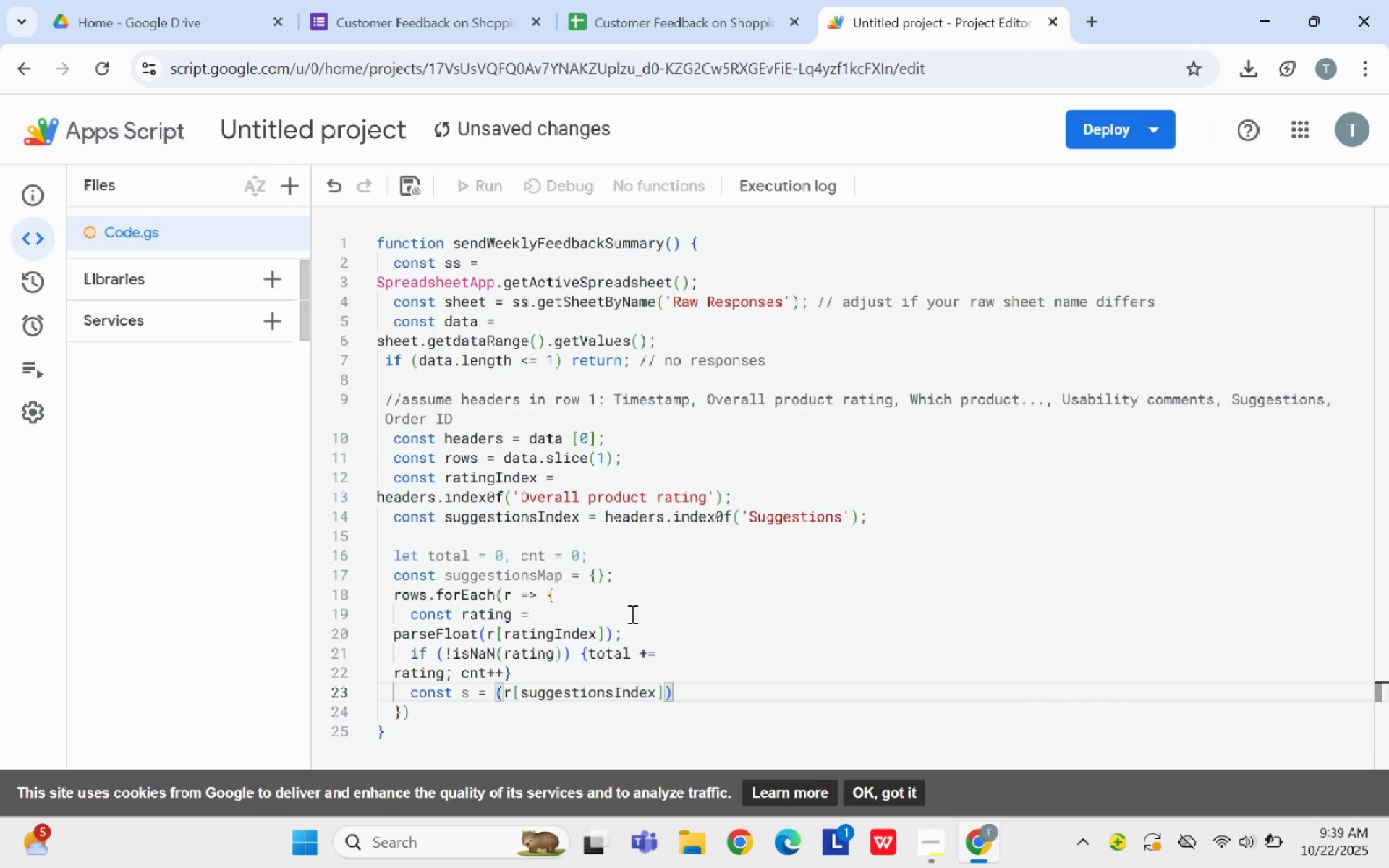 
key(ArrowRight)
 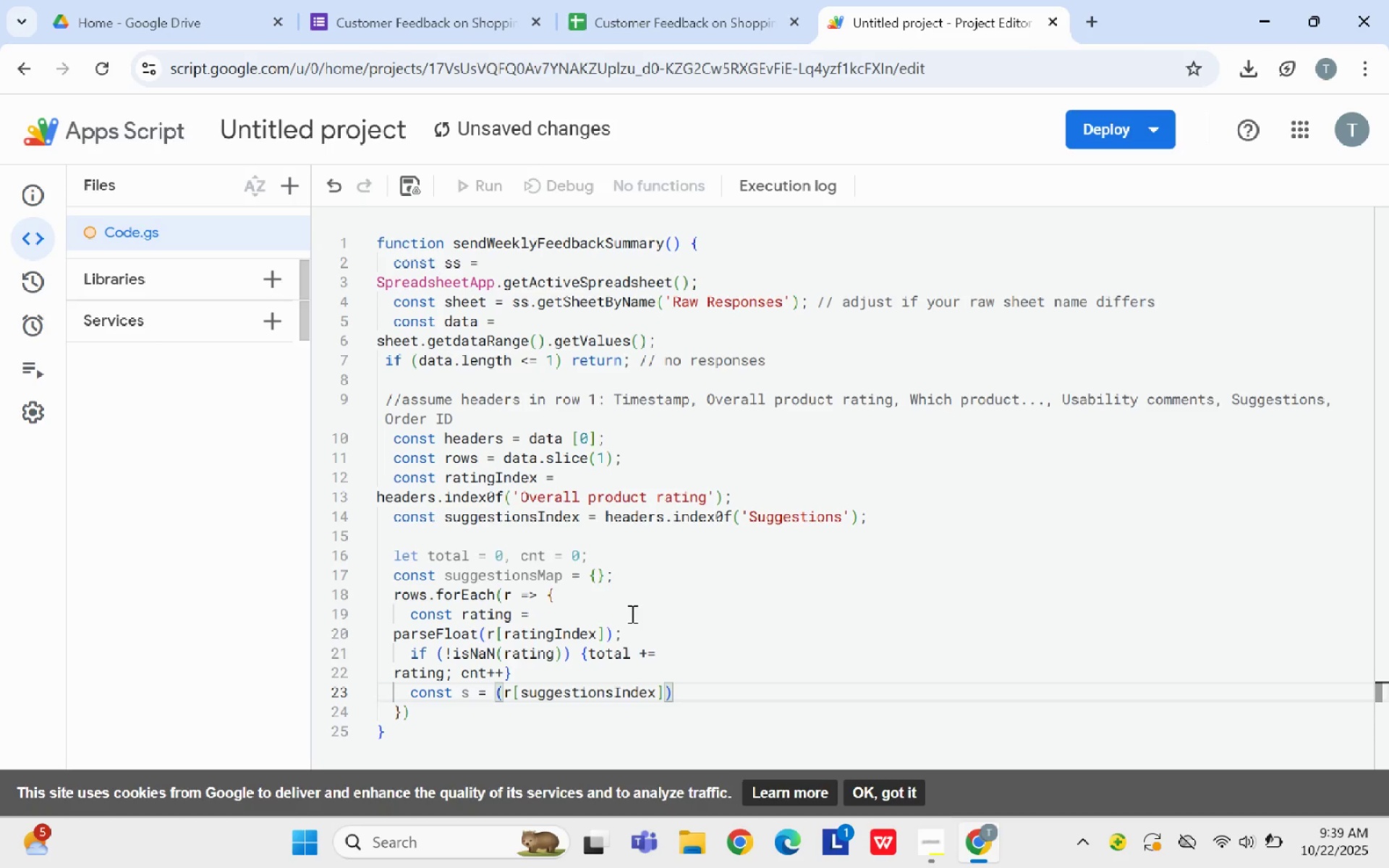 
hold_key(key=Space, duration=0.36)
 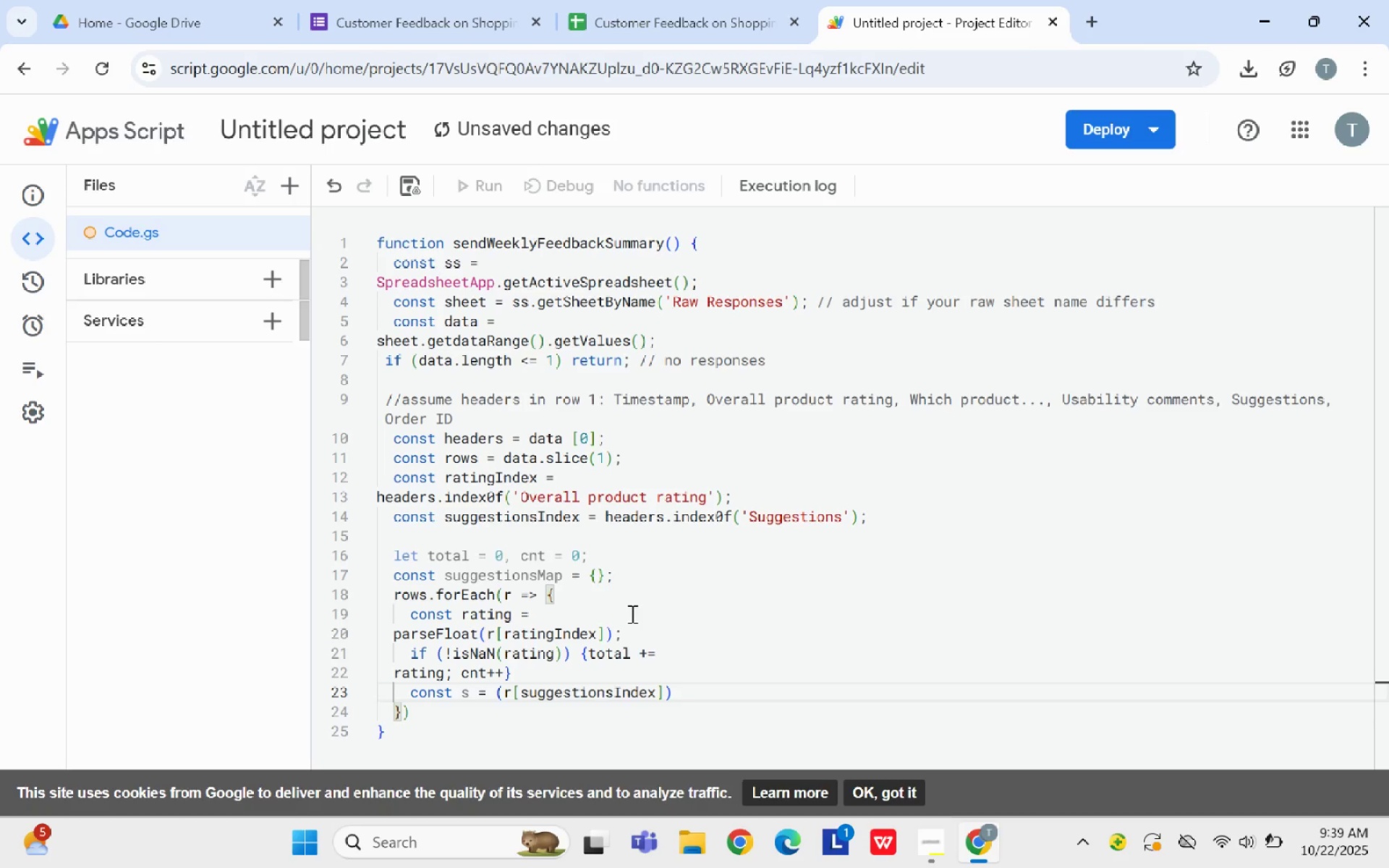 
wait(12.69)
 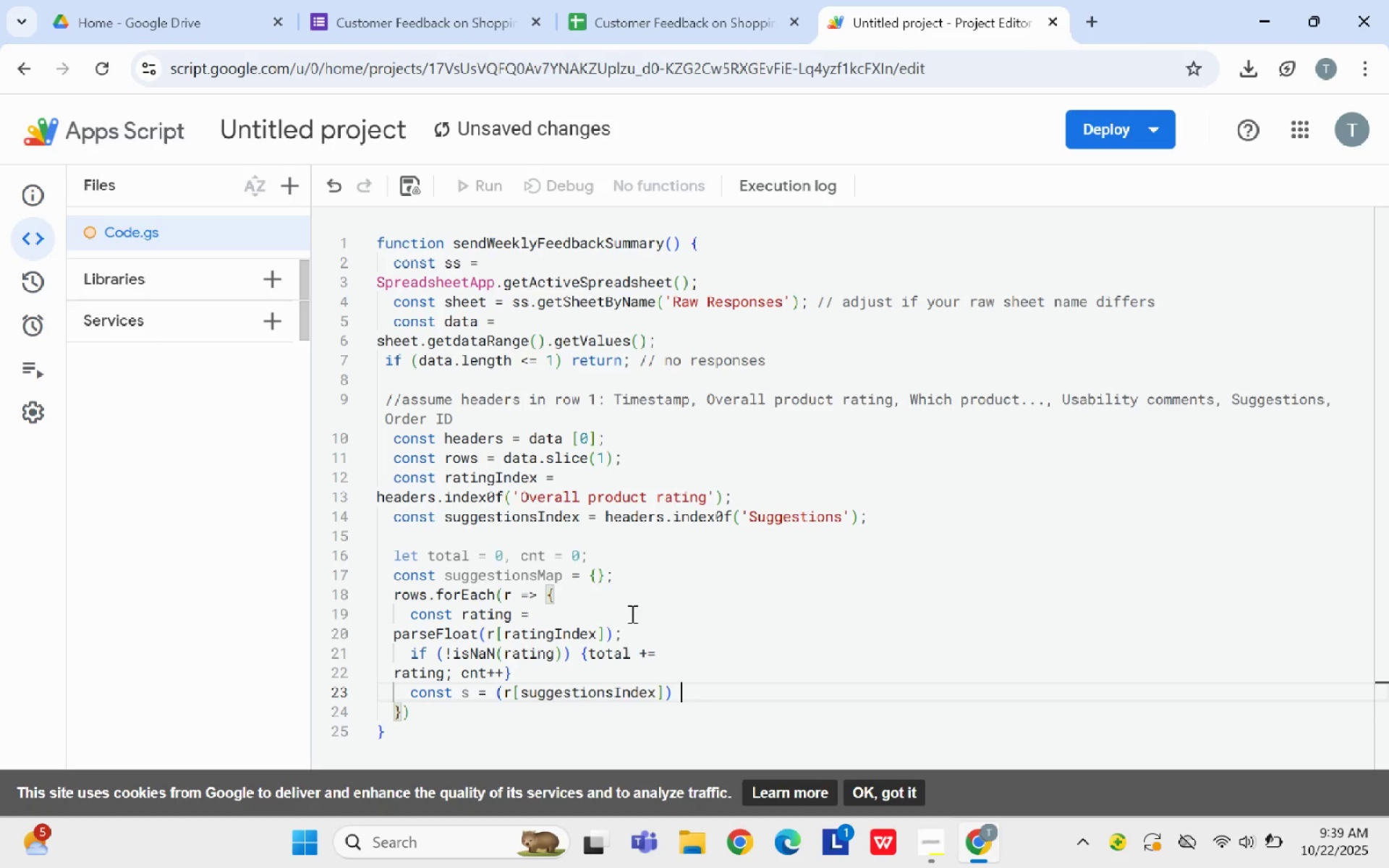 
key(Shift+Backslash)
 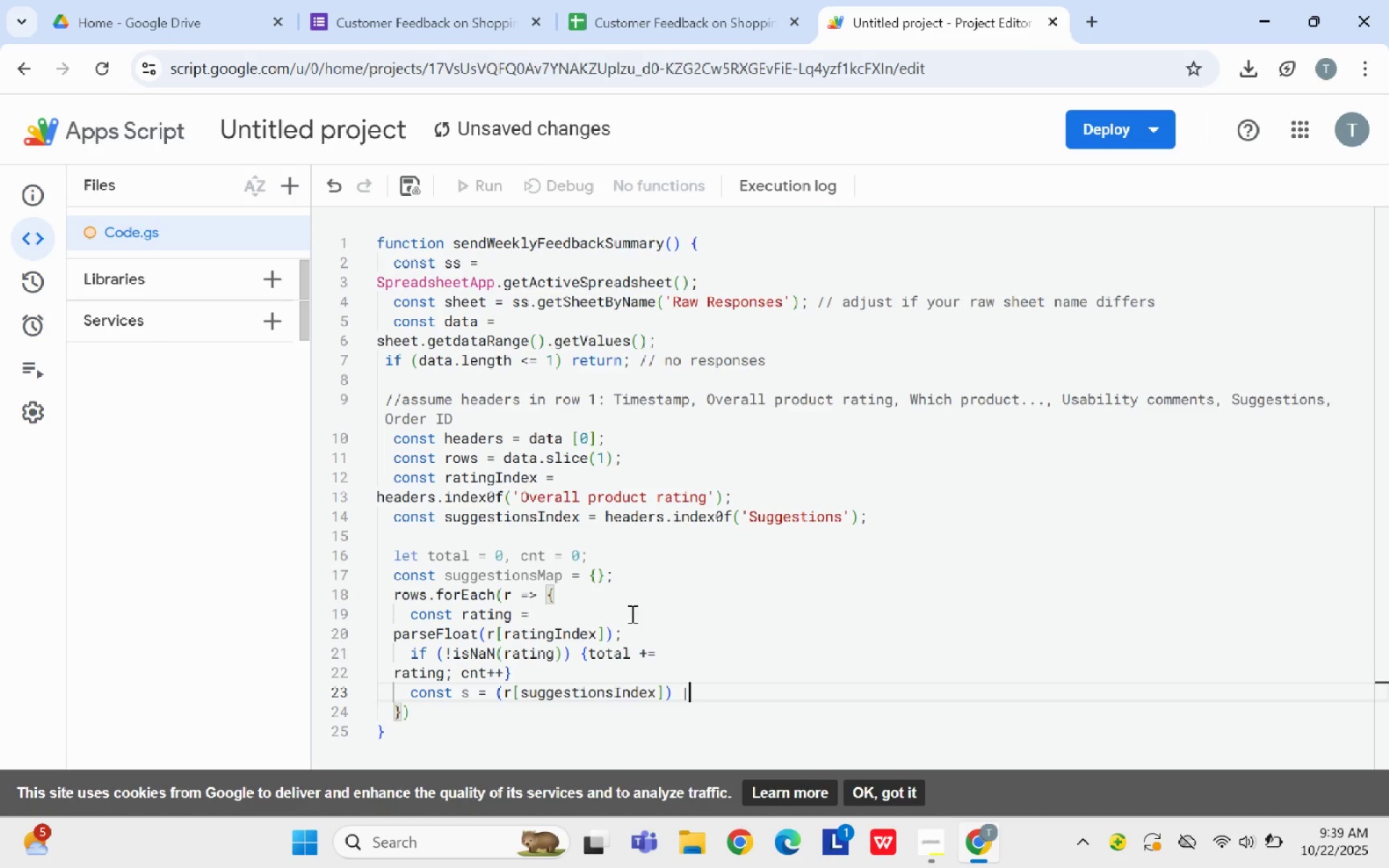 
key(Shift+Backslash)
 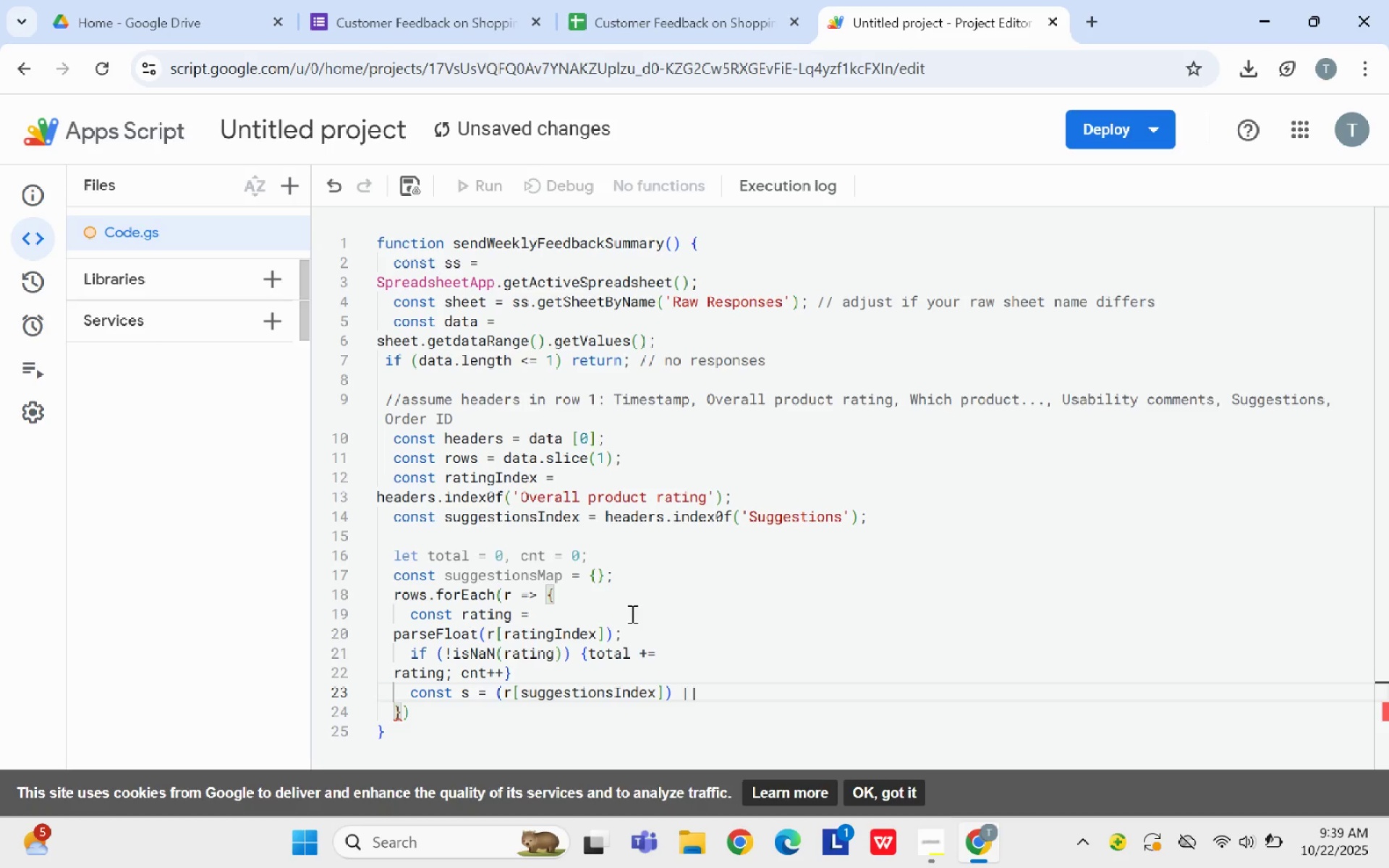 
key(Enter)
 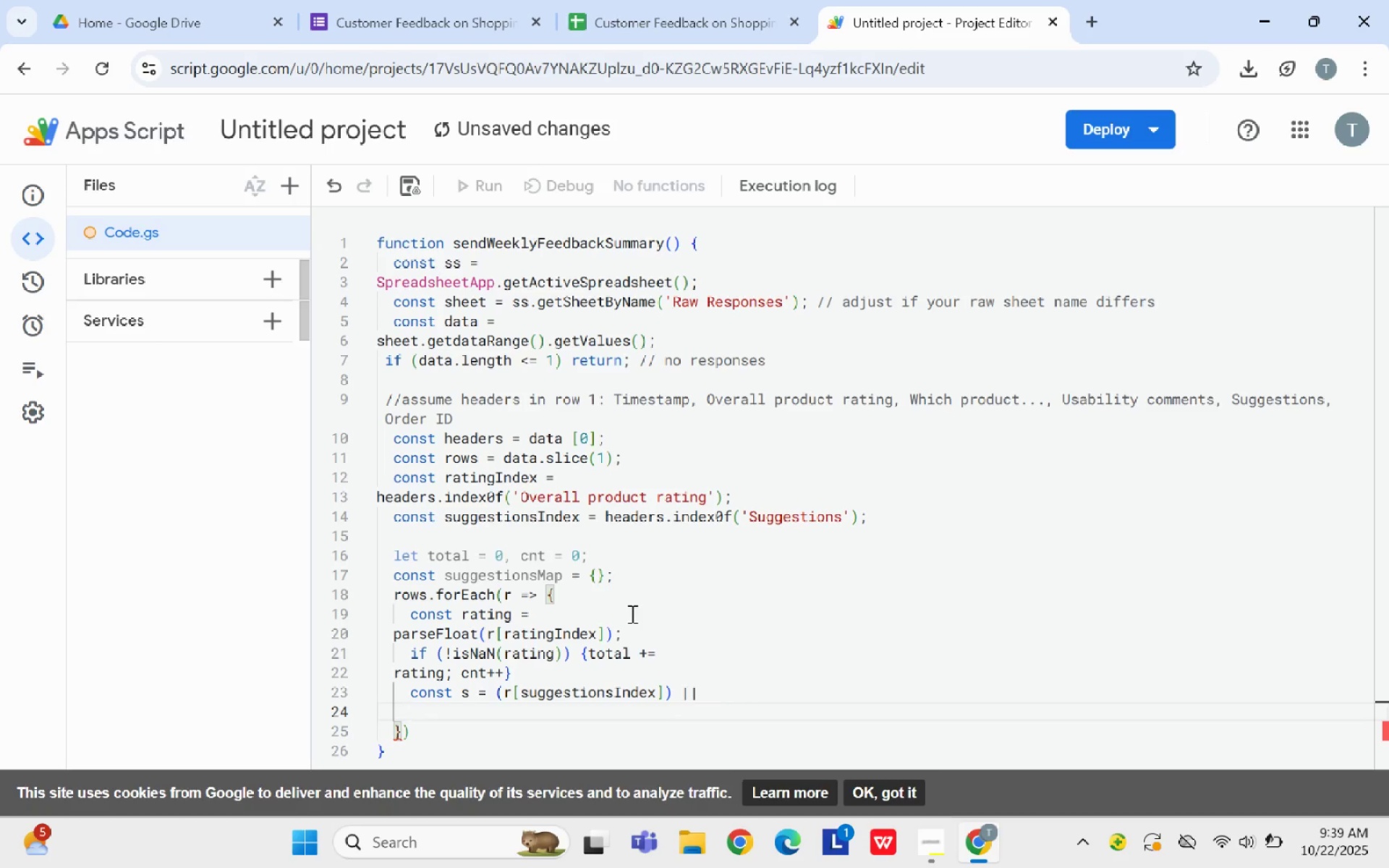 
key(Backspace)
 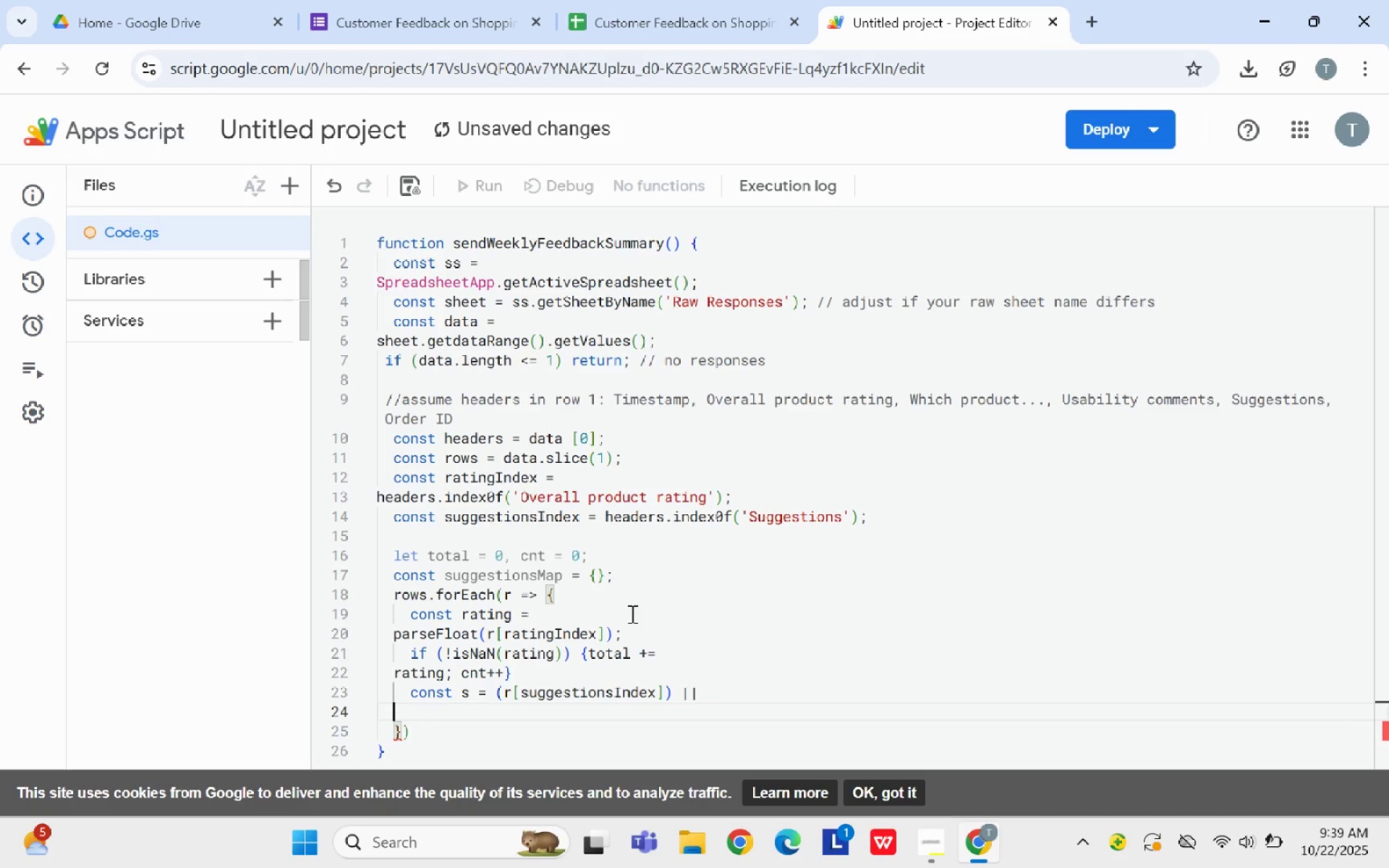 
key(Quote)
 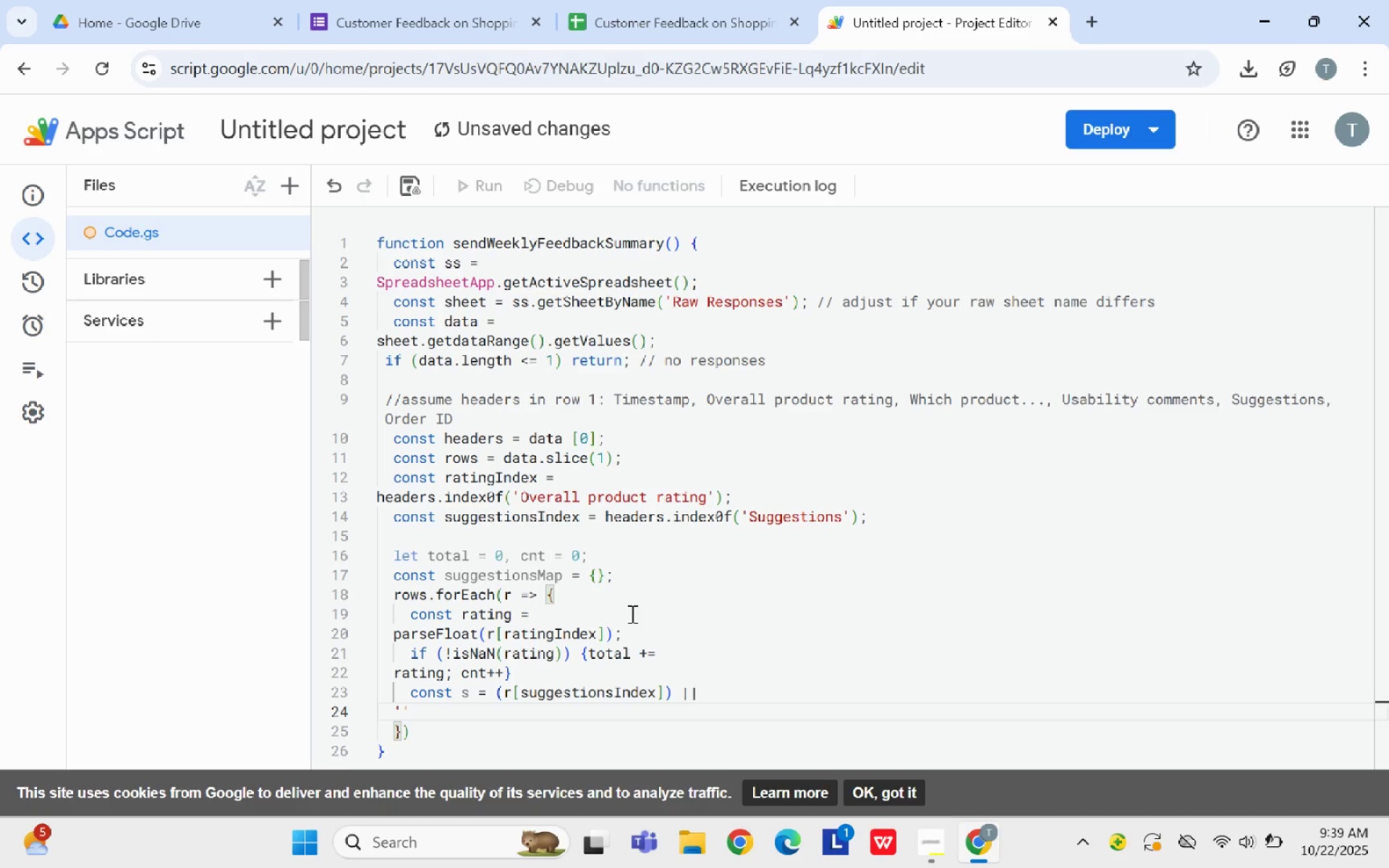 
key(Quote)
 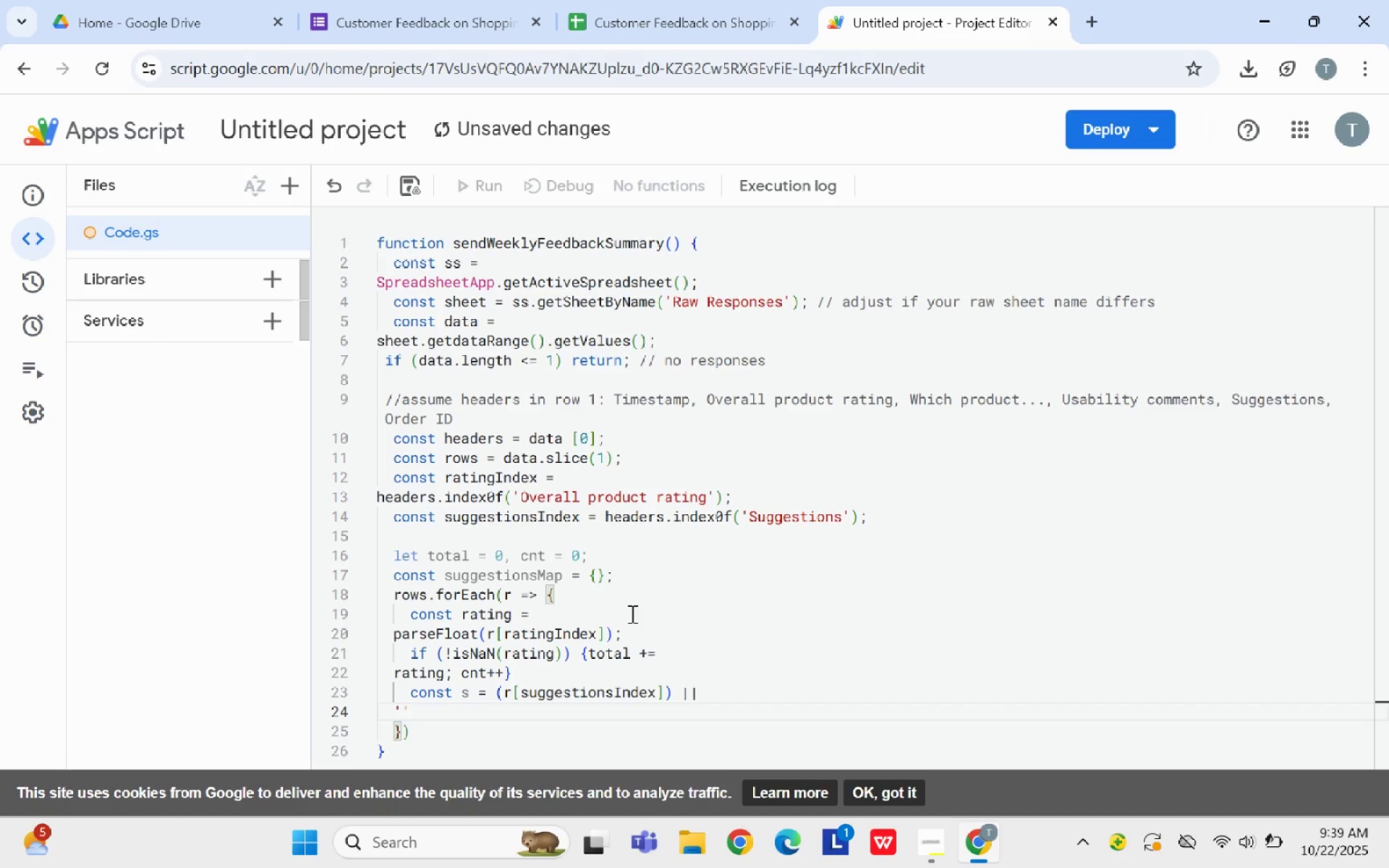 
key(Shift+0)
 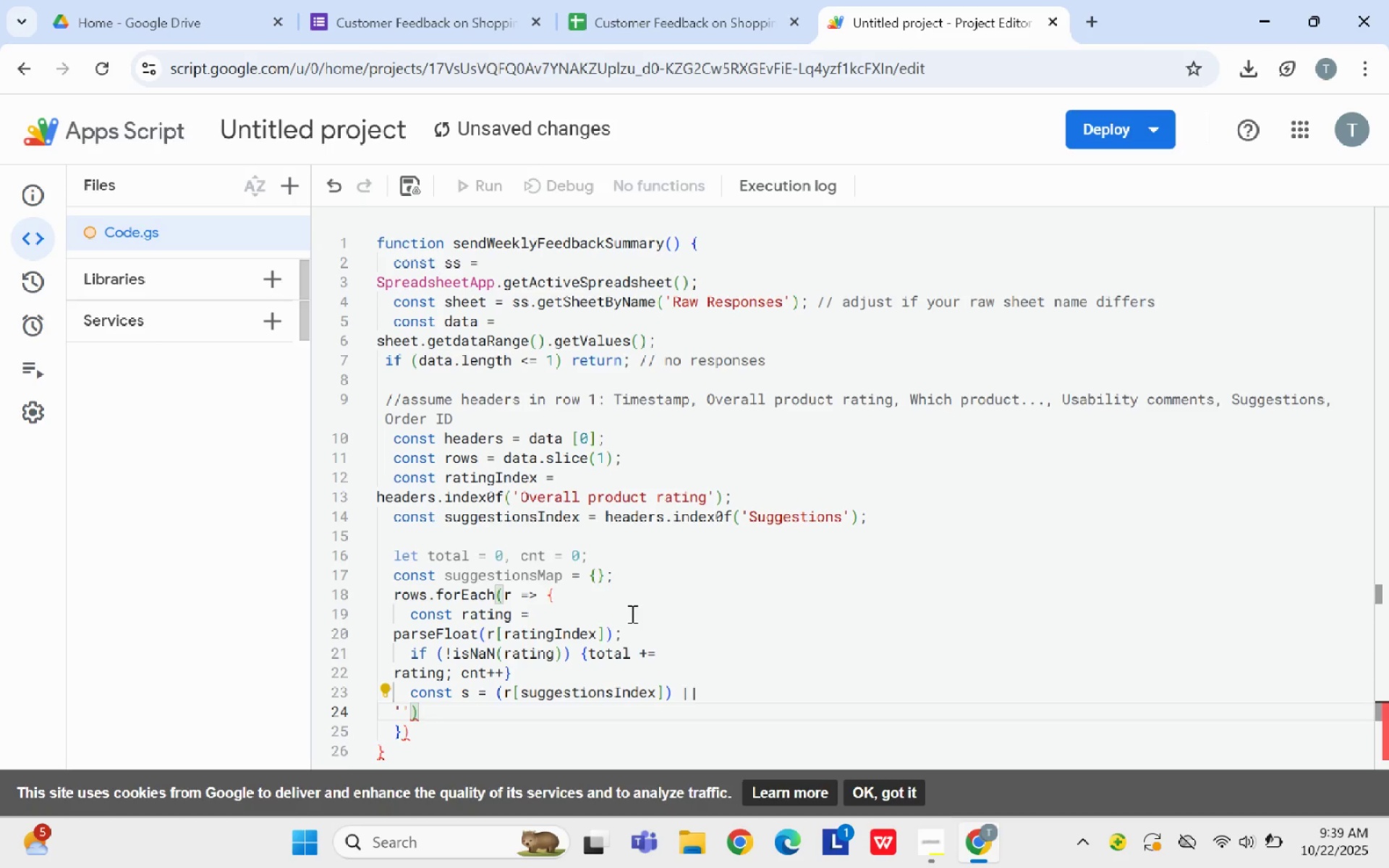 
wait(7.81)
 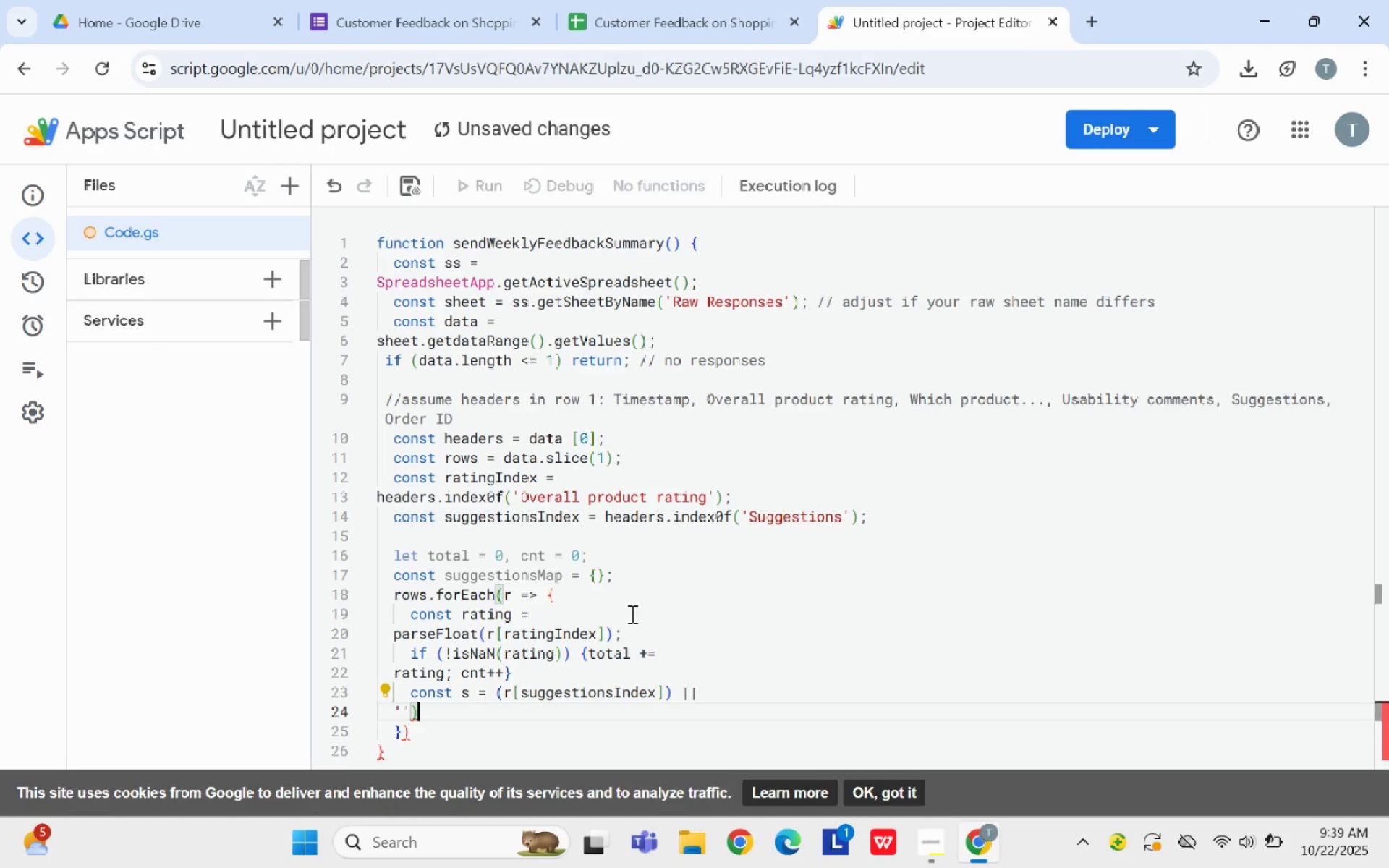 
type(. )
key(Backspace)
type(toString().trim();)
 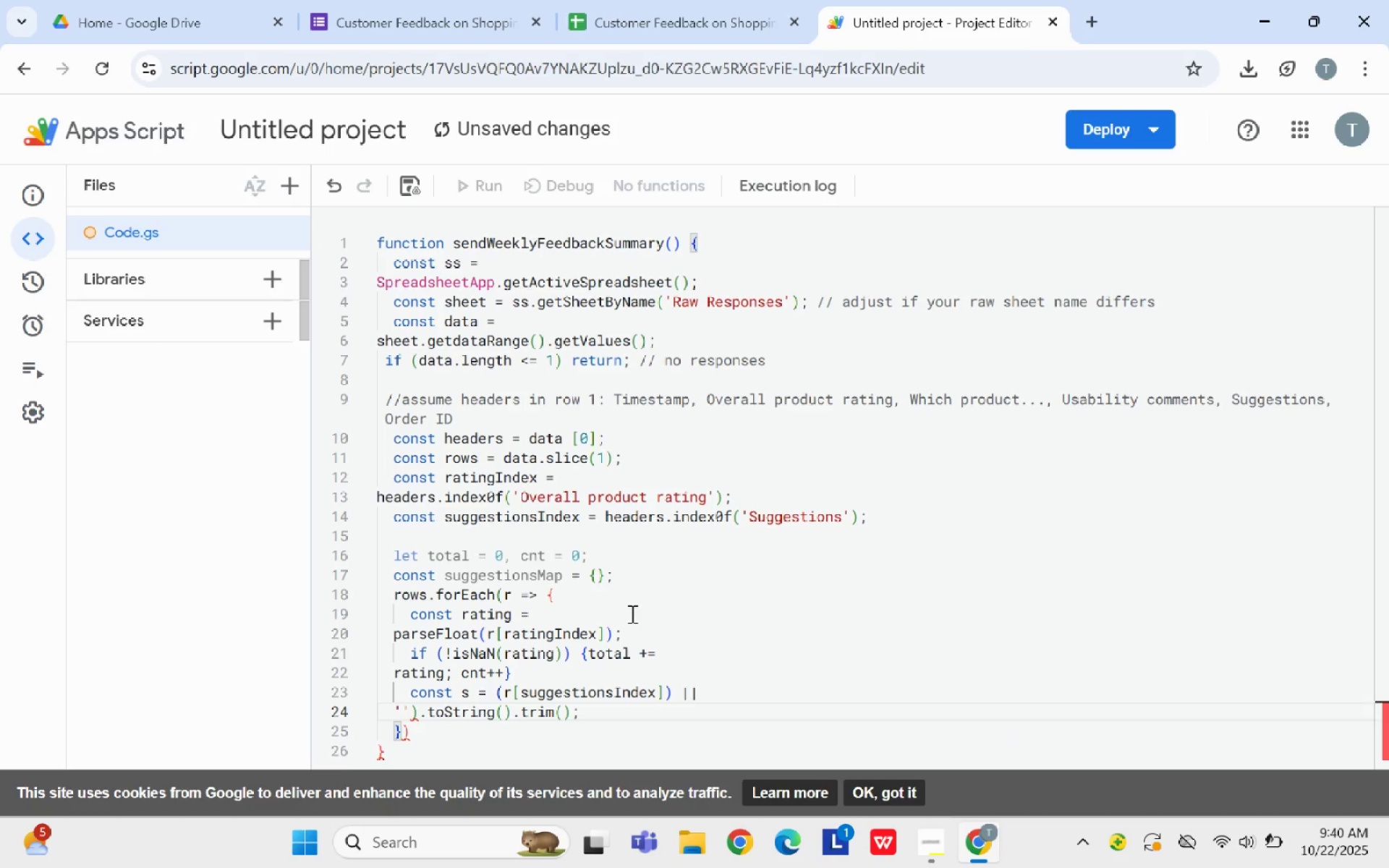 
key(Enter)
 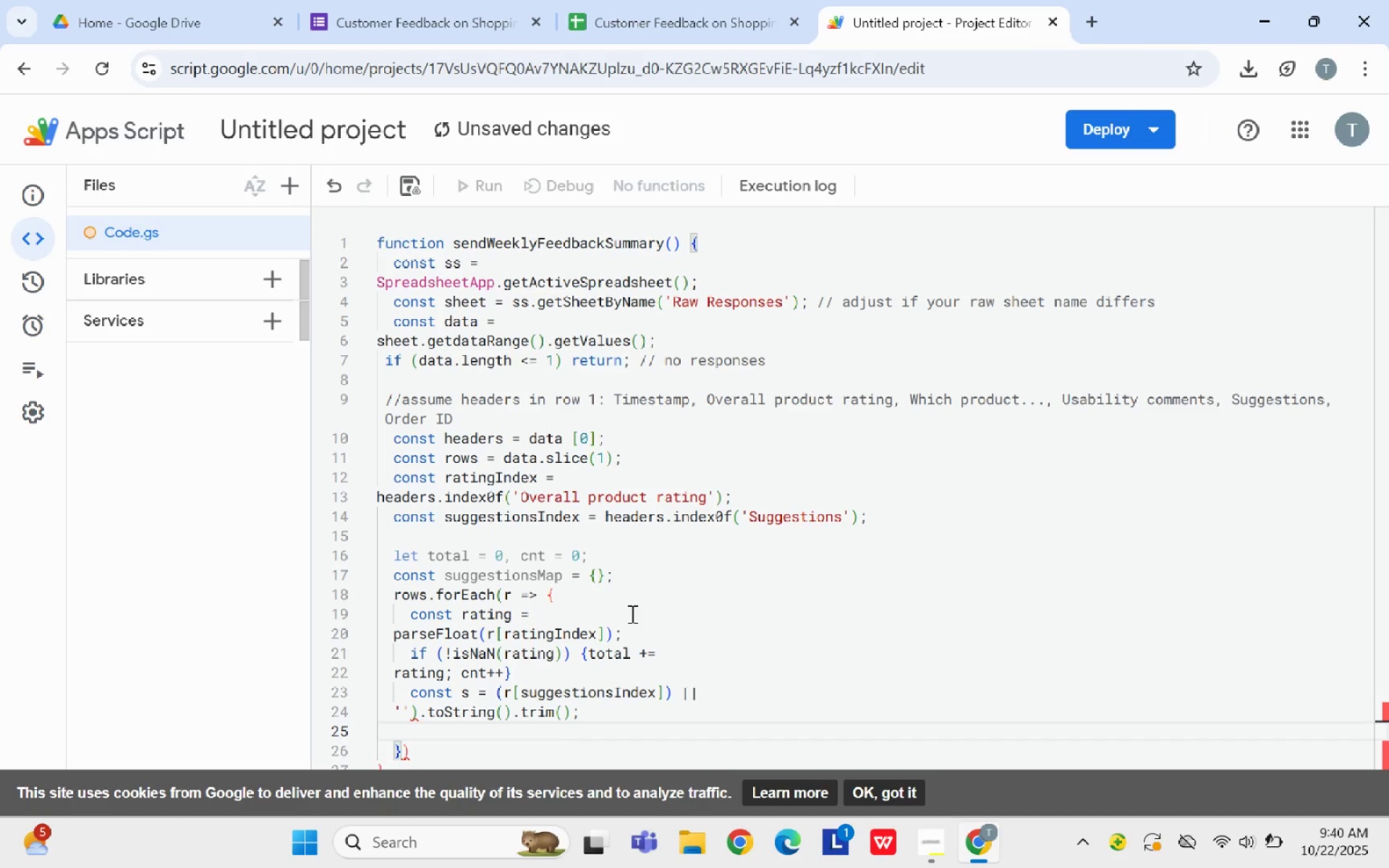 
type(    if (s) {)
 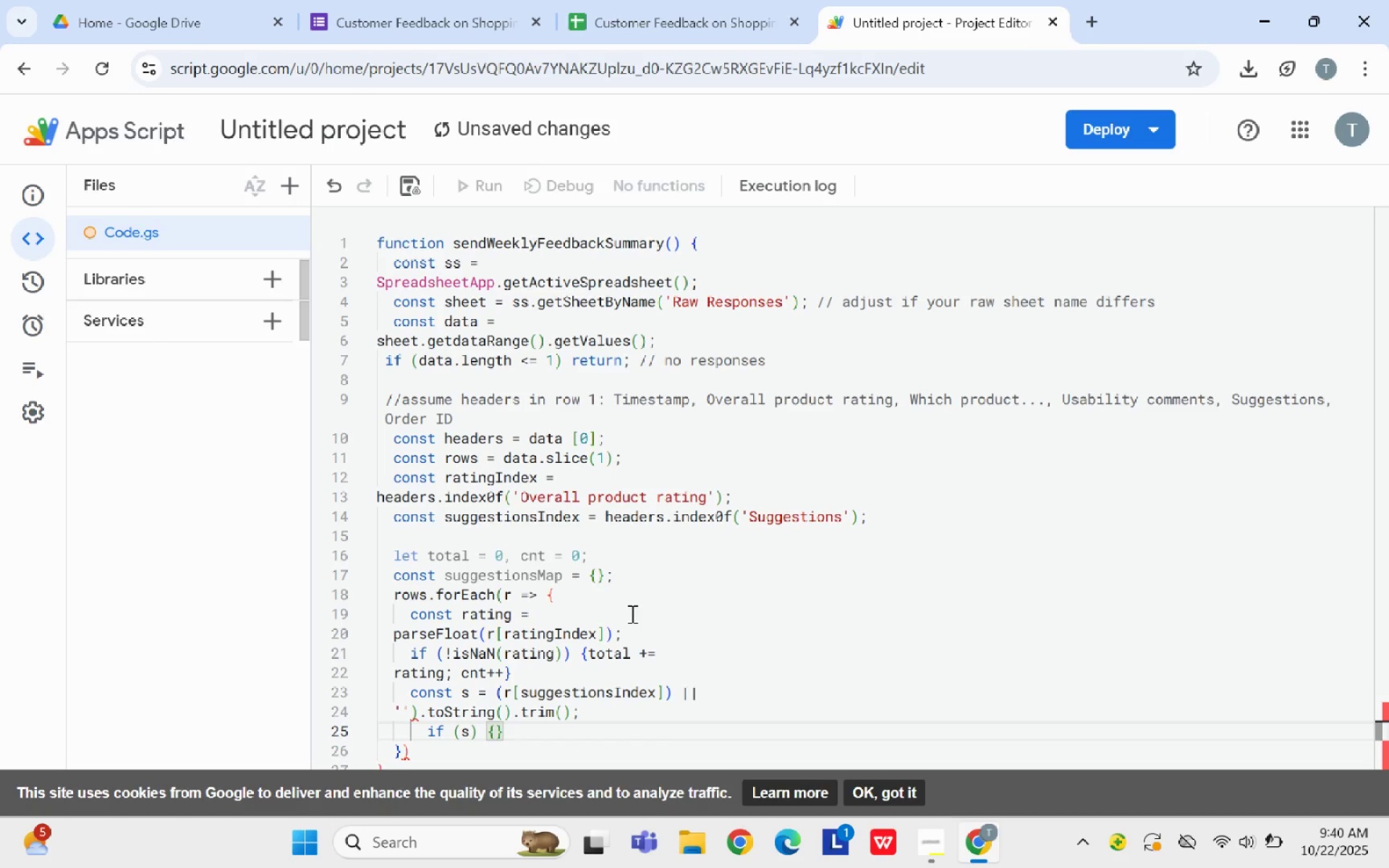 
key(Enter)
 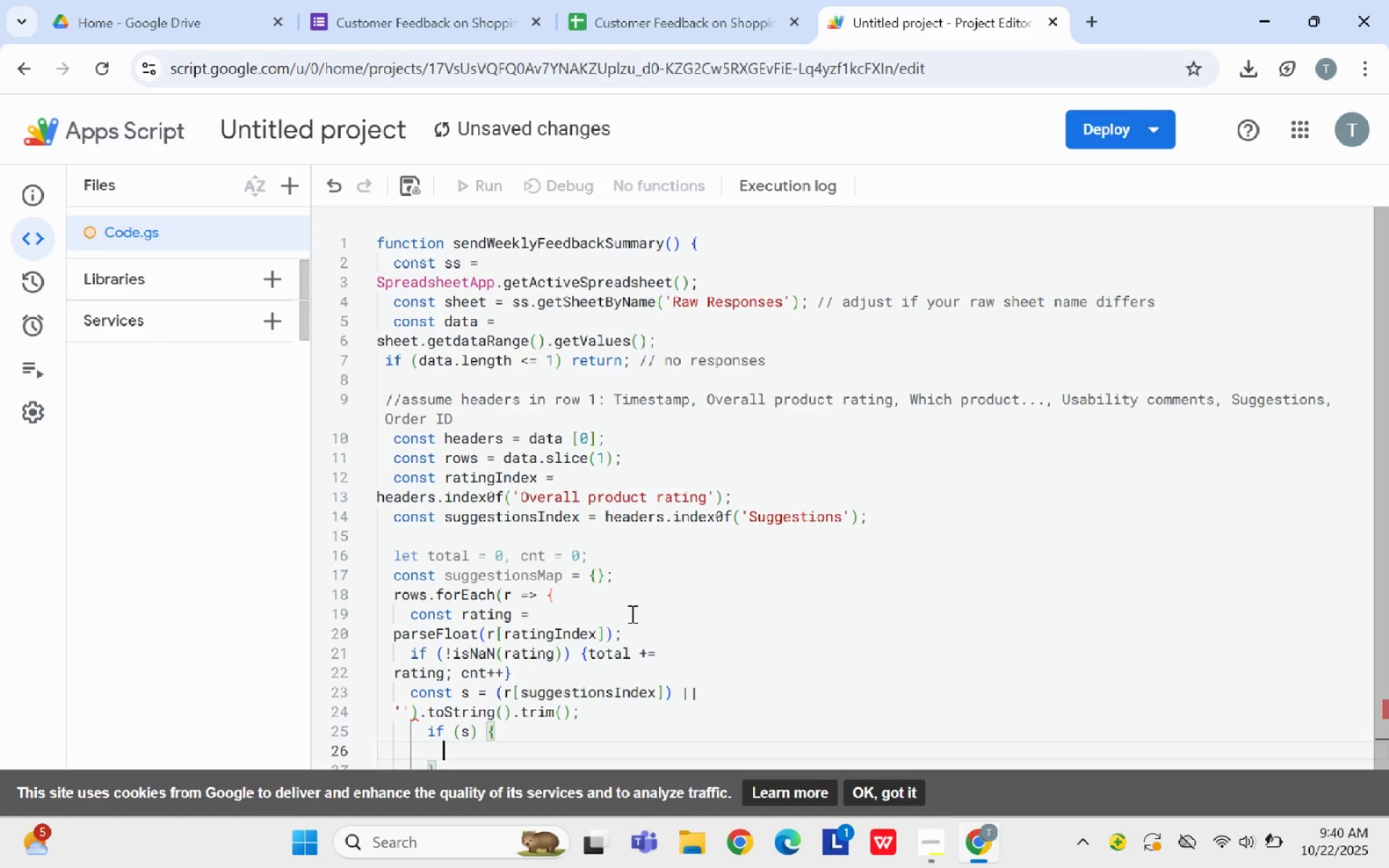 
type(// simple tokenzar)
key(Backspace)
type(tio)
 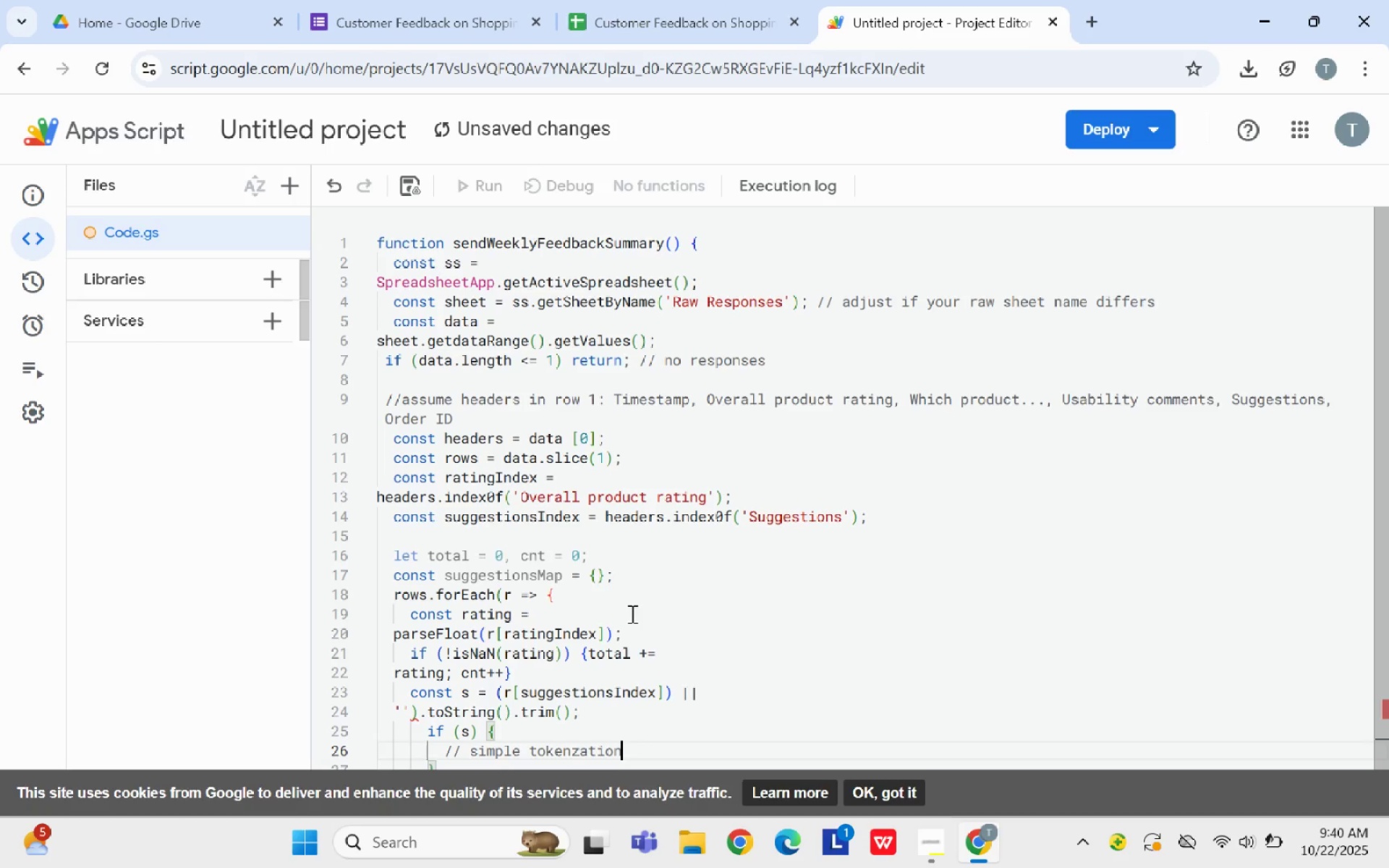 
hold_key(key=N, duration=18.19)
 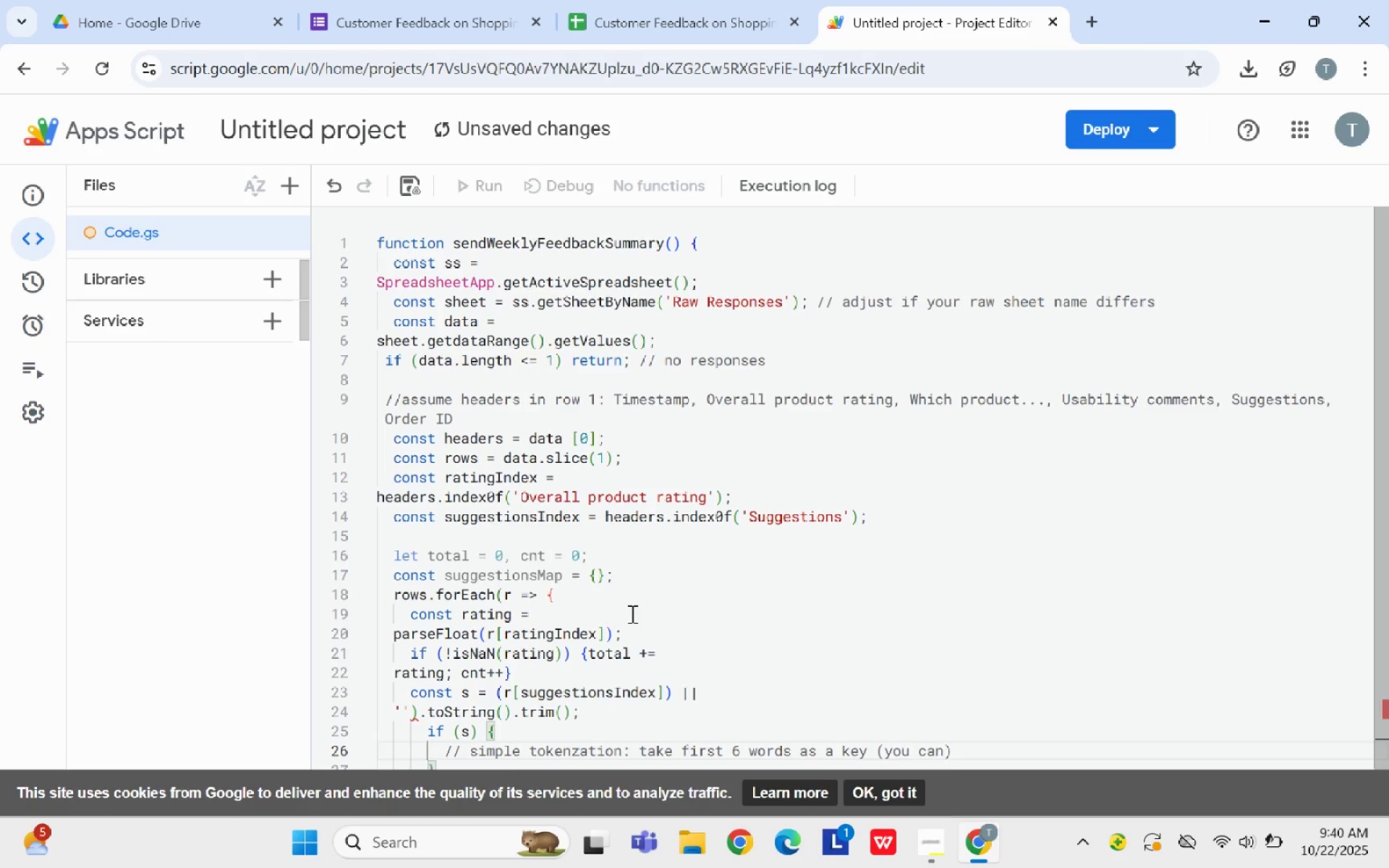 
type(: take first 6 words as a key (yoy )
key(Backspace)
key(Backspace)
type(u ca customize)
 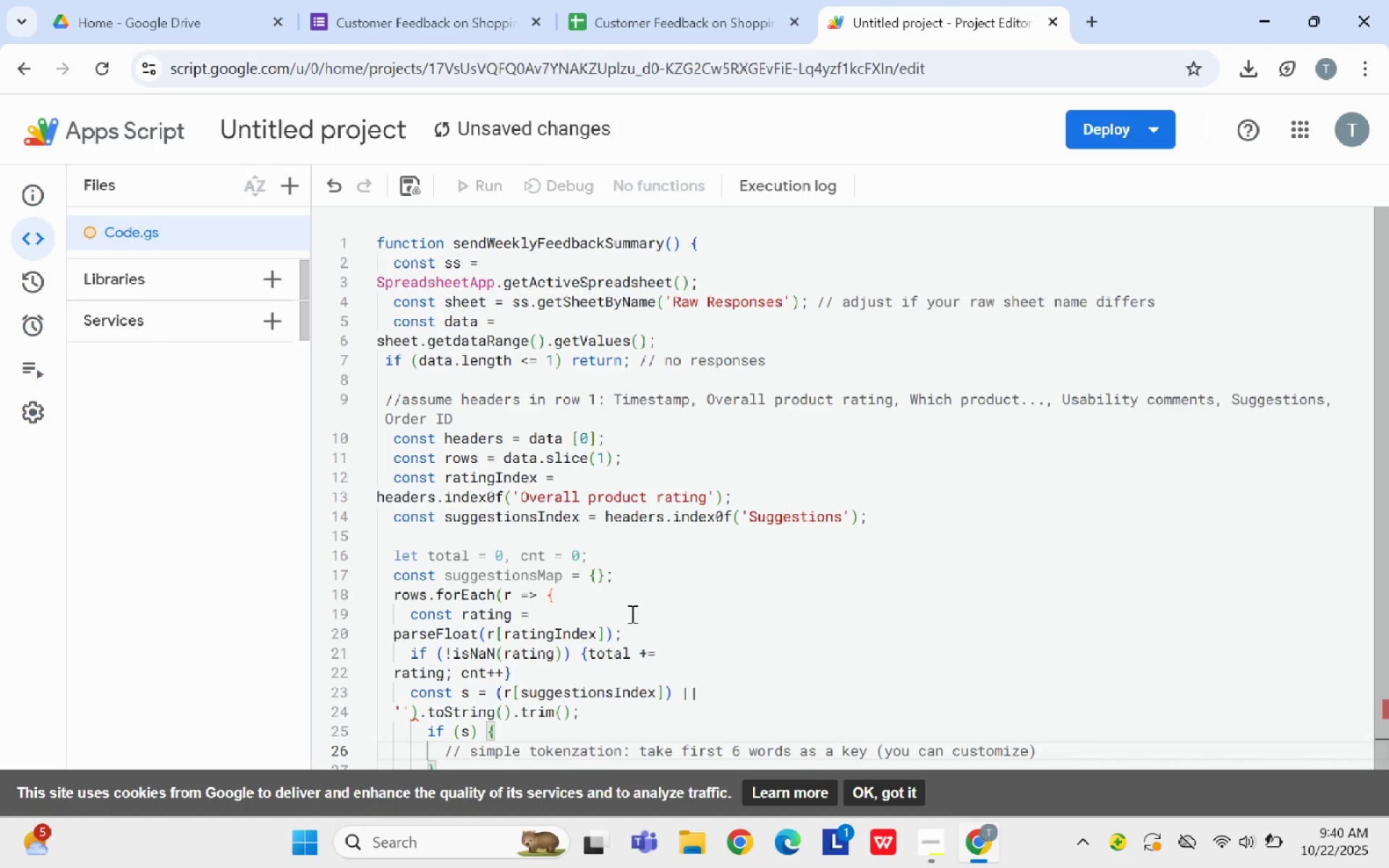 
key(Shift+ShiftLeft)
 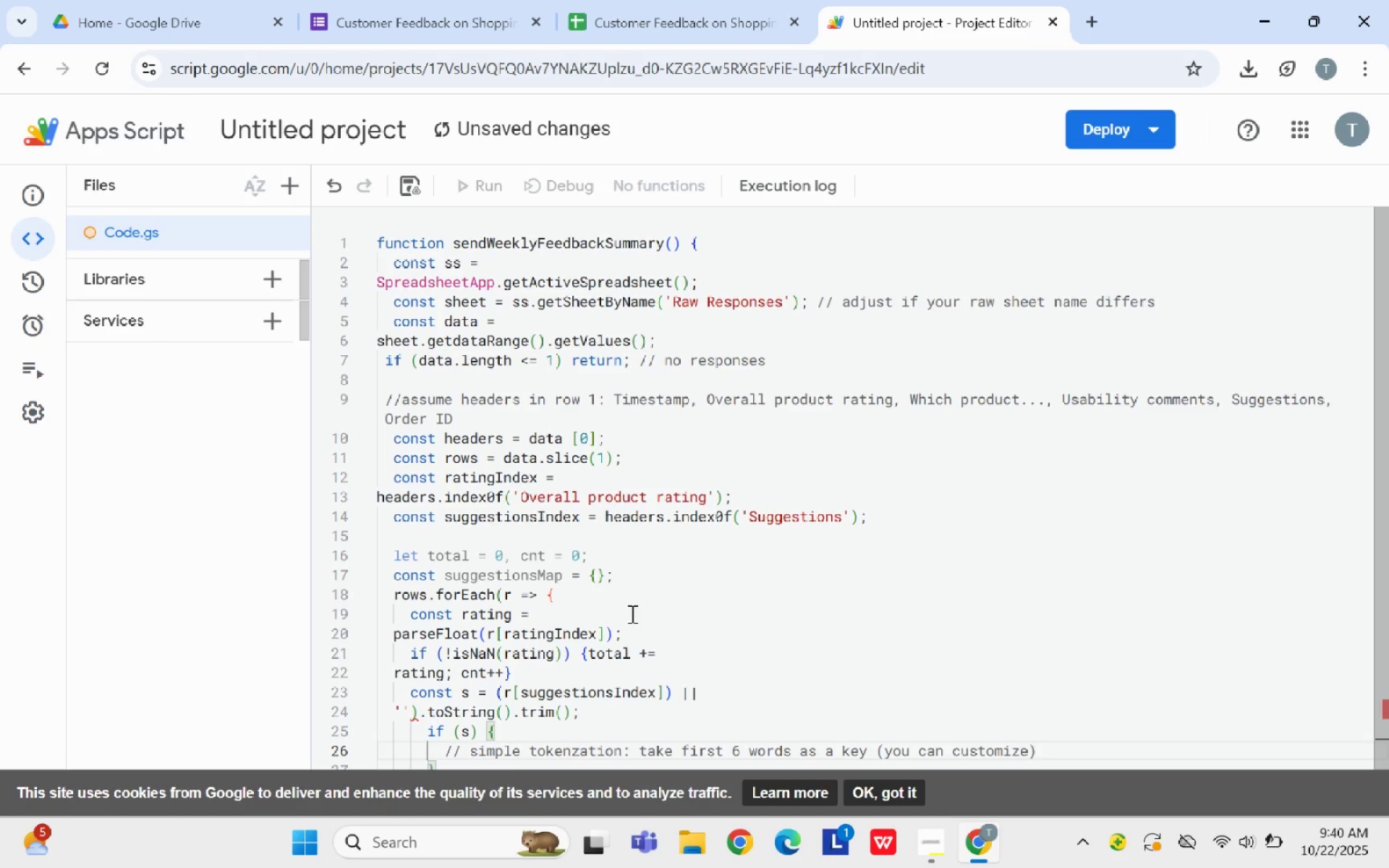 
key(Shift+0)
 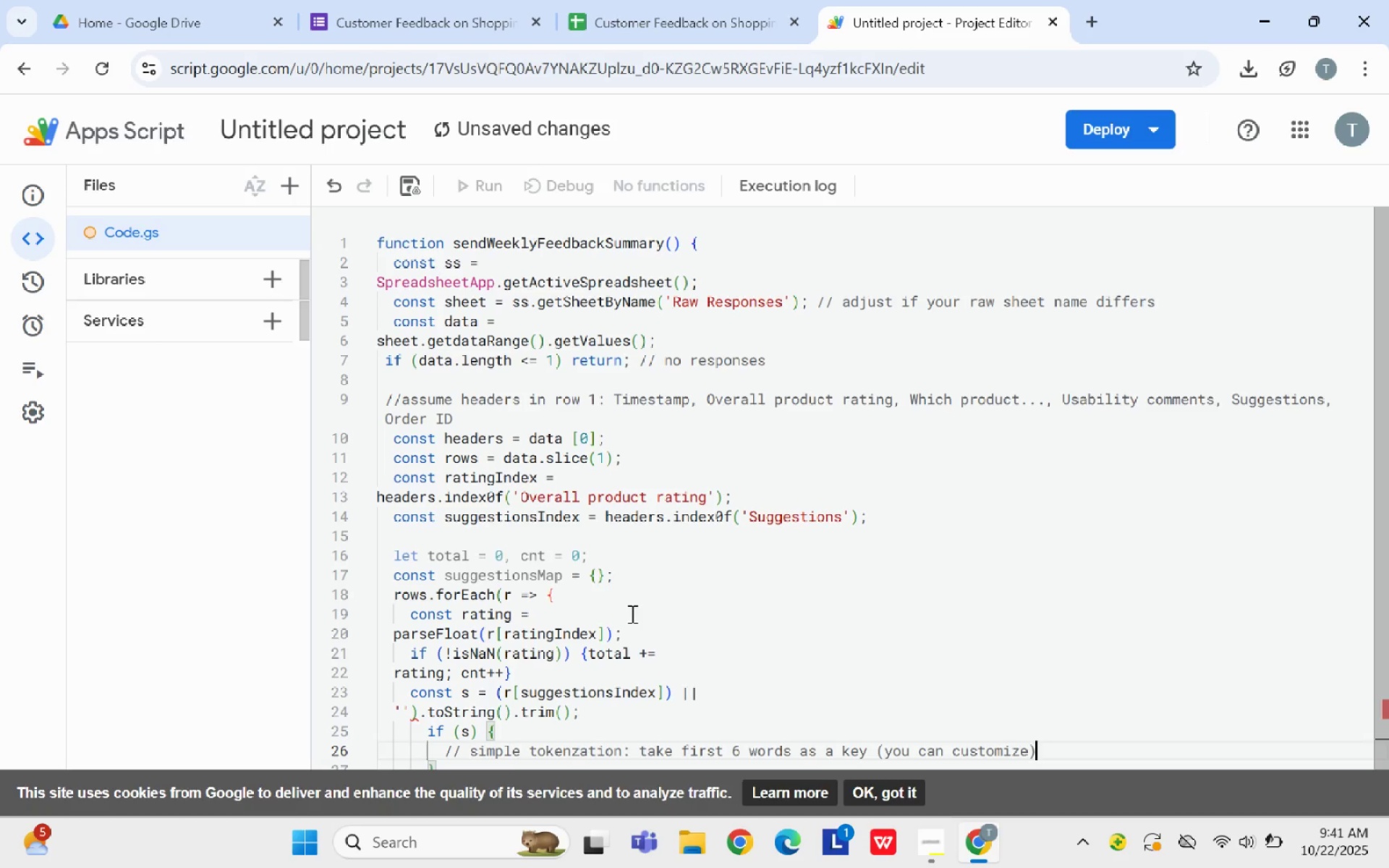 
key(Enter)
 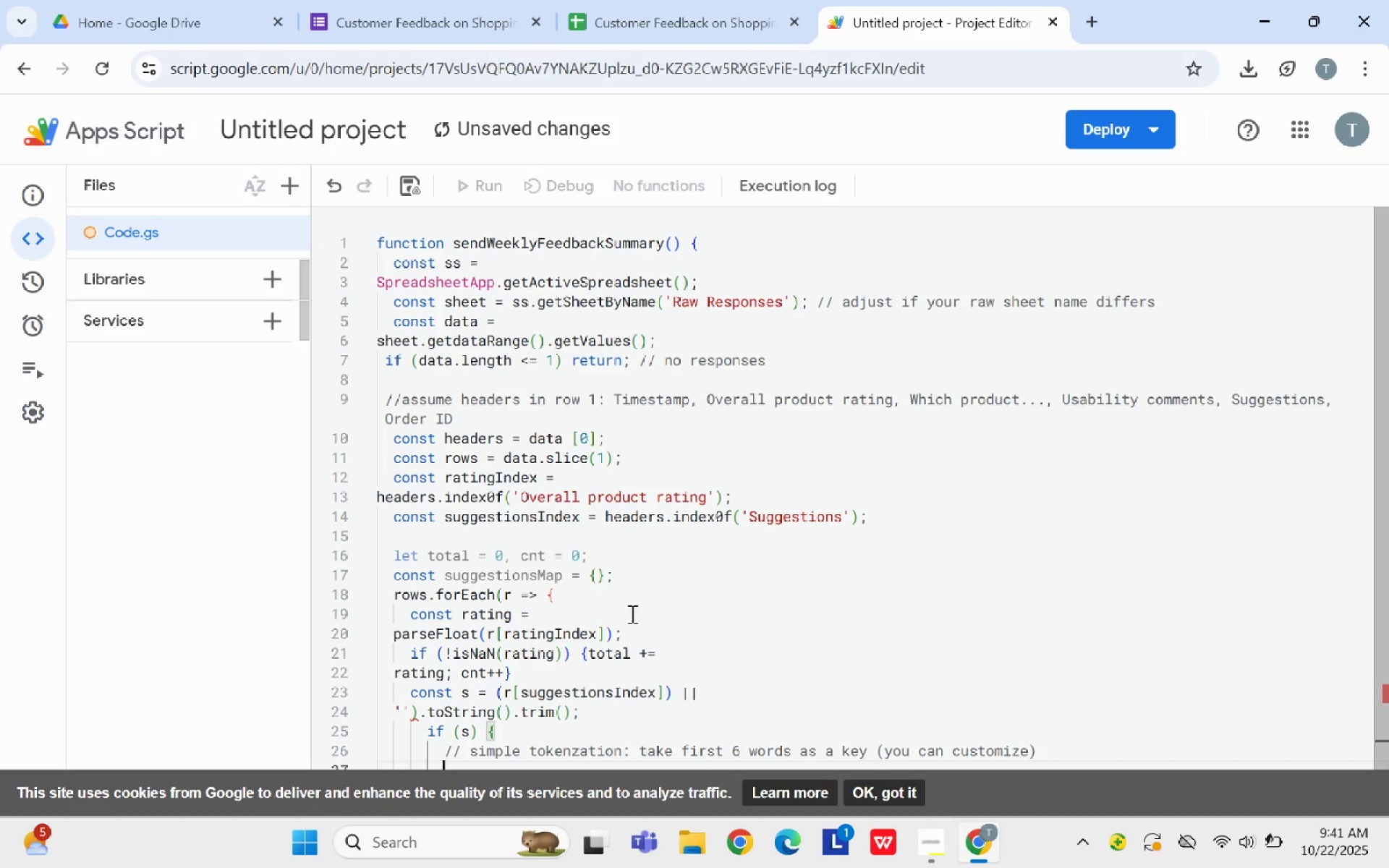 
type(cinst)
 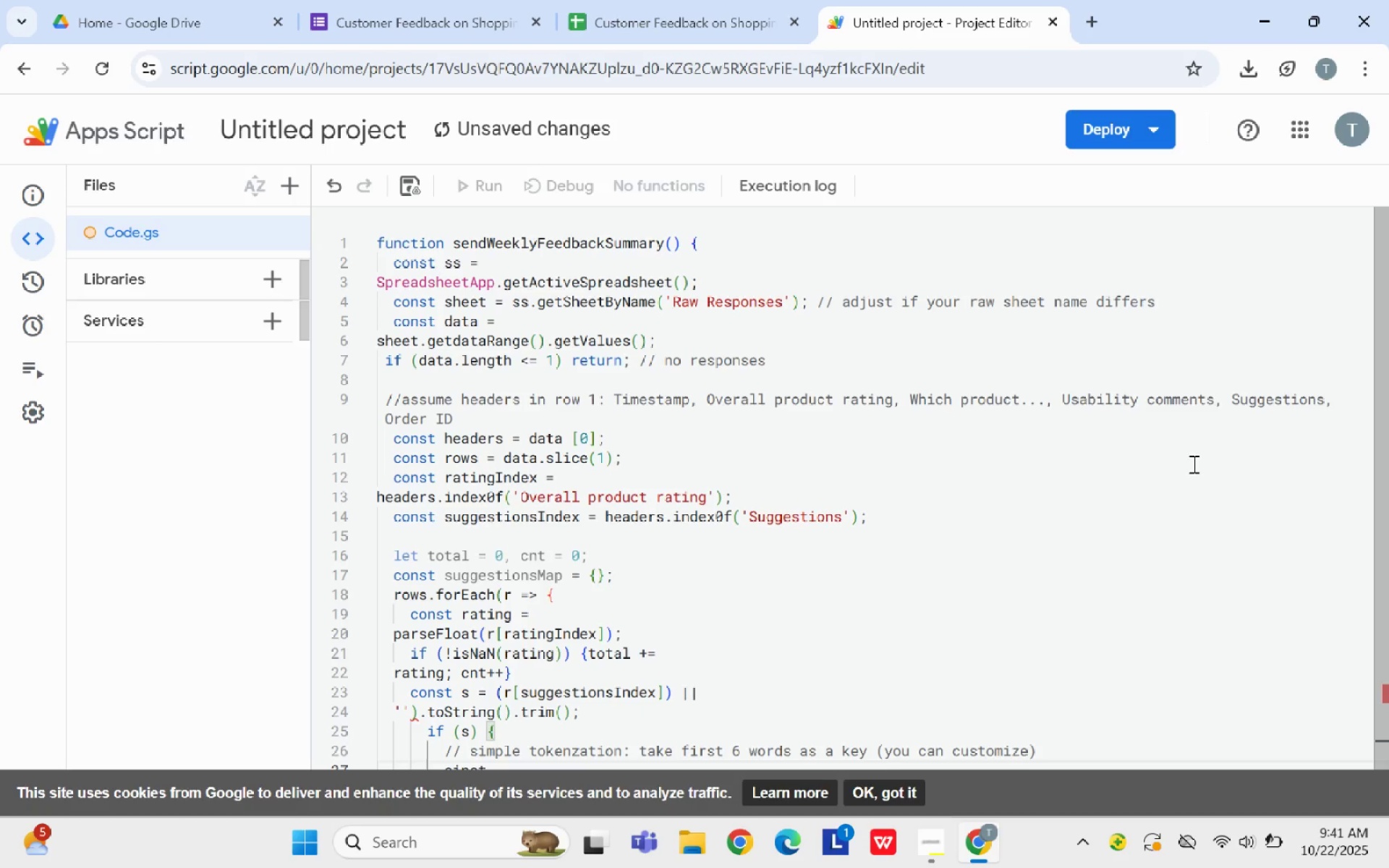 
scroll: coordinate [700, 597], scroll_direction: down, amount: 5.0
 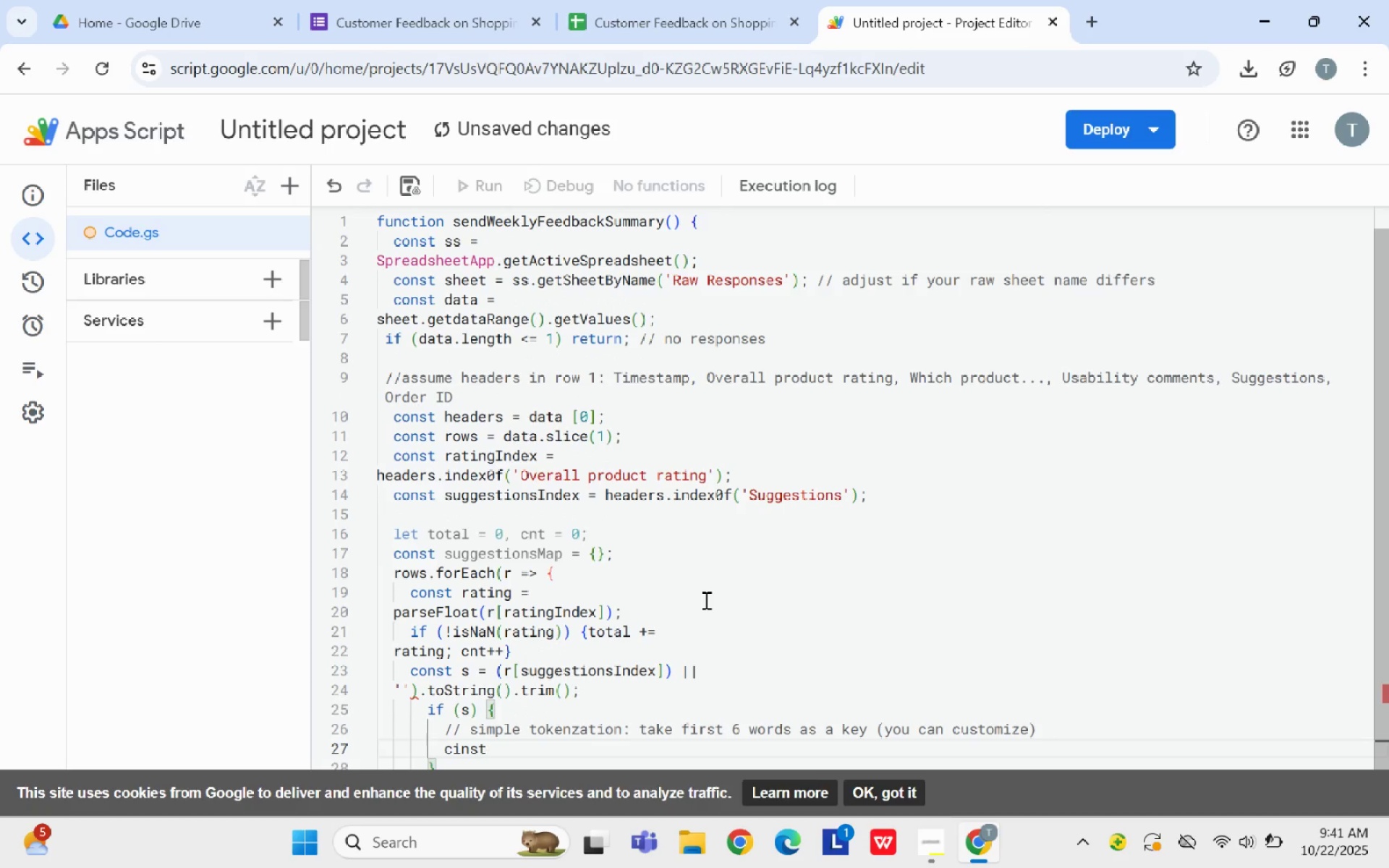 
key(Backspace)
key(Backspace)
key(Backspace)
key(Backspace)
type(onst key = s.split(/)
 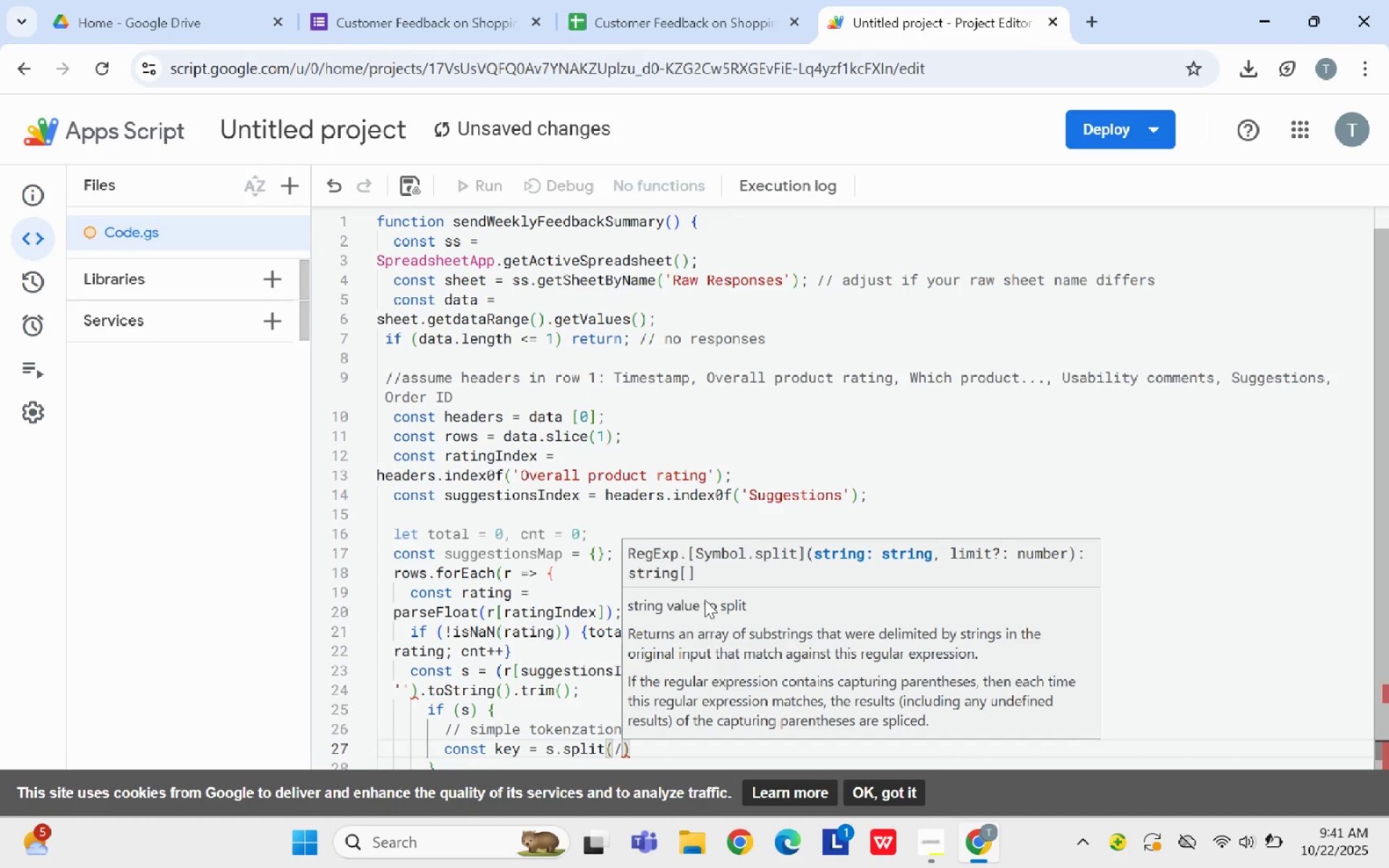 
type(\s+/).slice(0,6).join)
 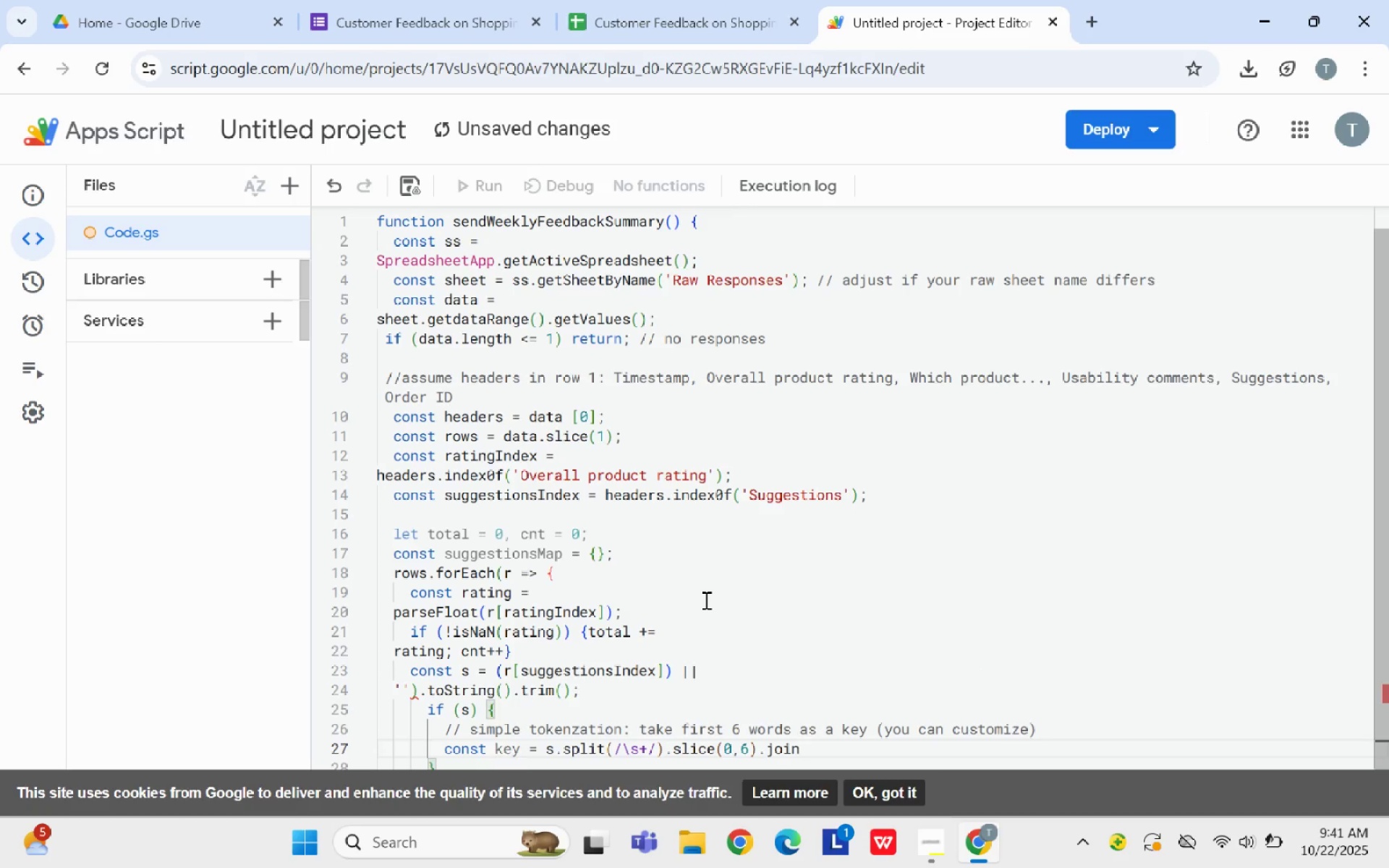 
wait(6.56)
 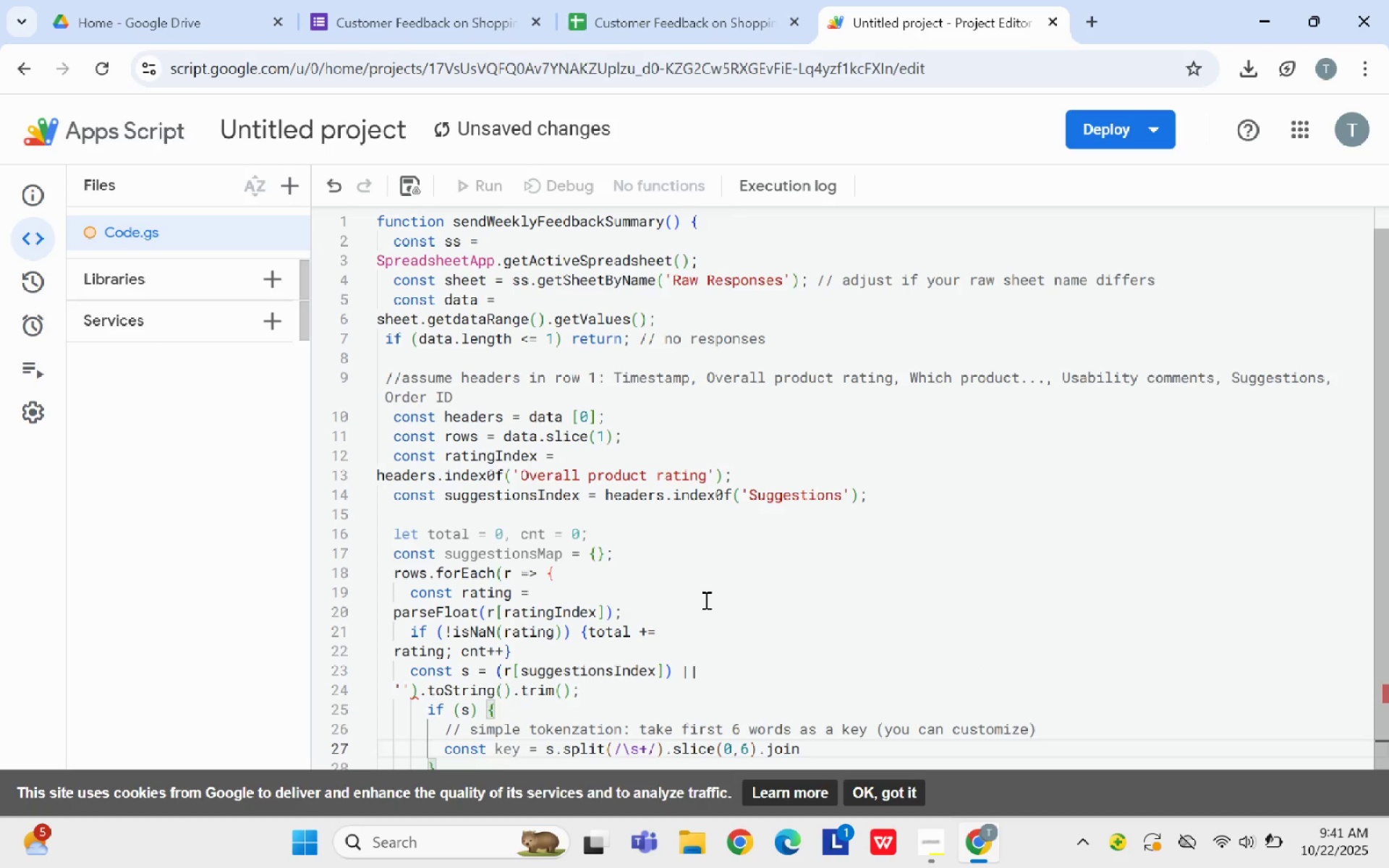 
key(Shift+9)
 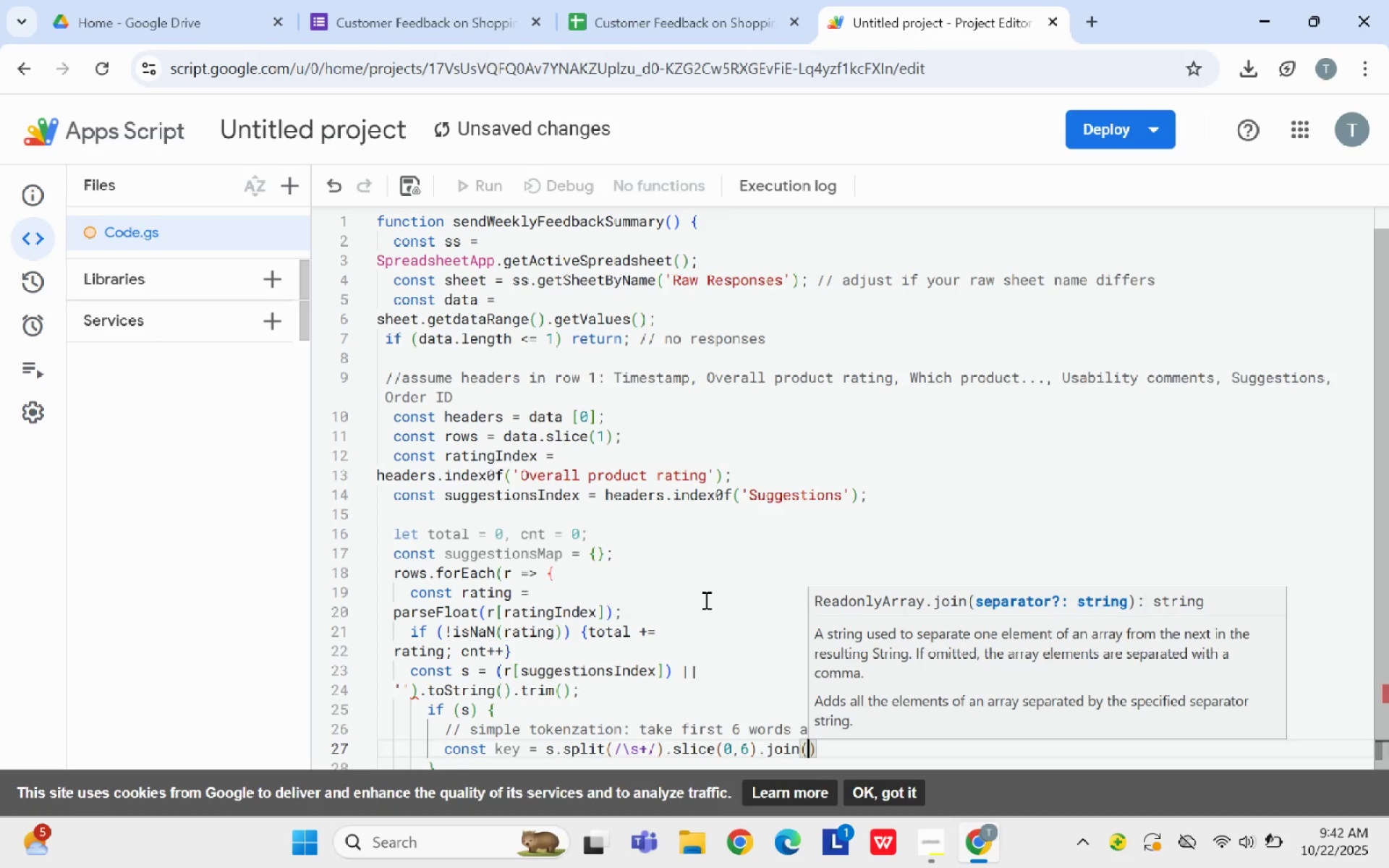 
key(Quote)
 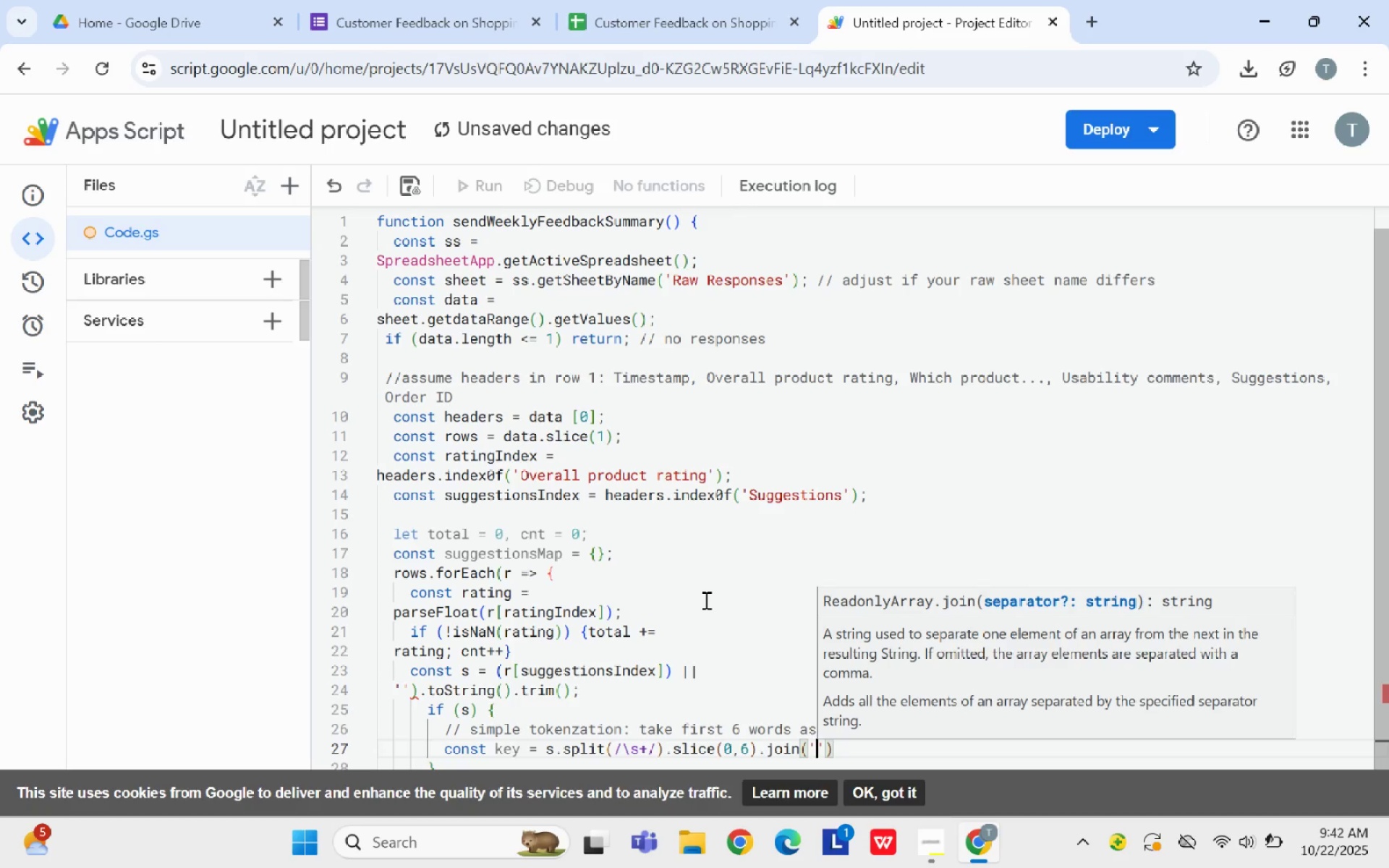 
key(Quote)
 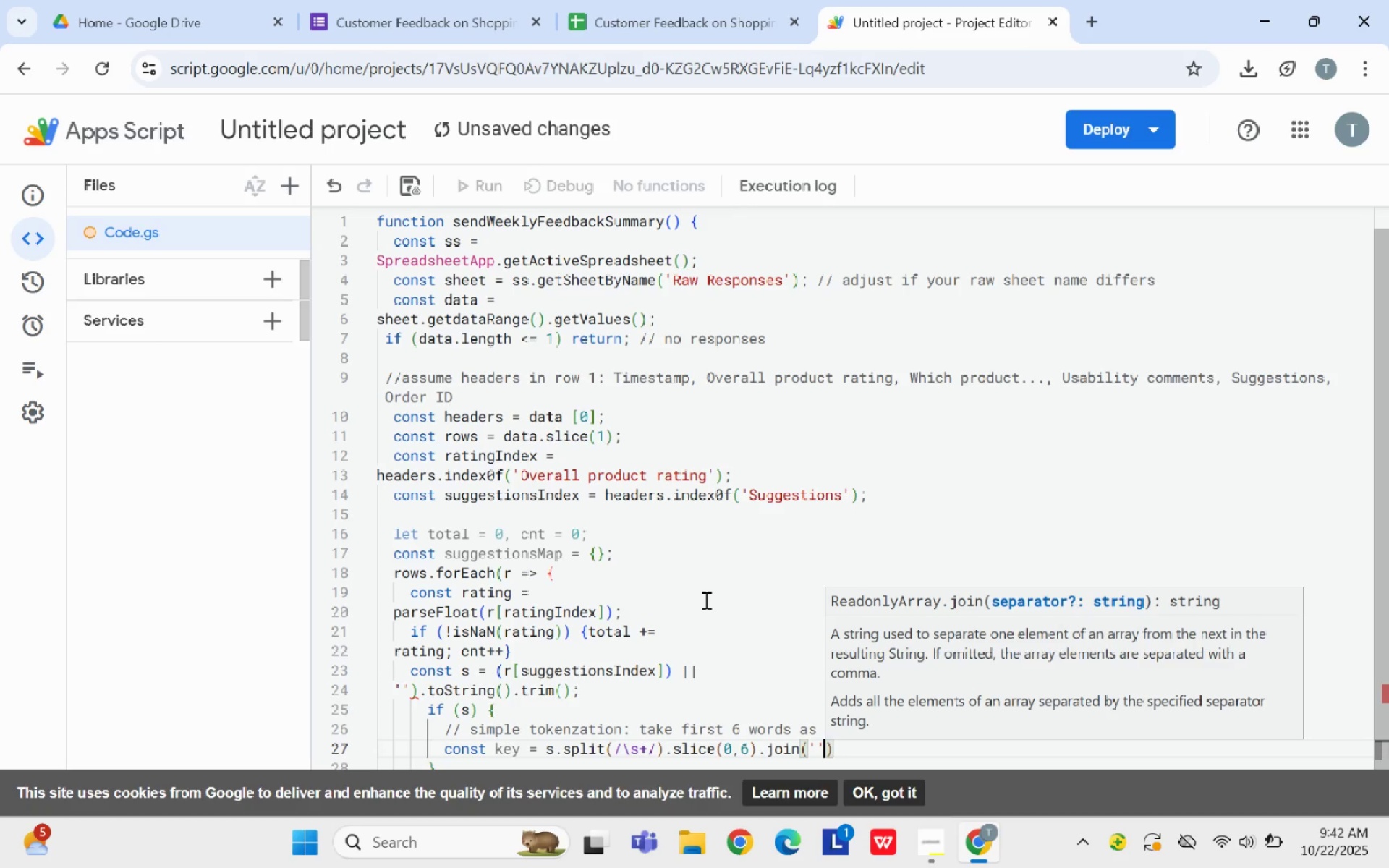 
key(Shift+0)
 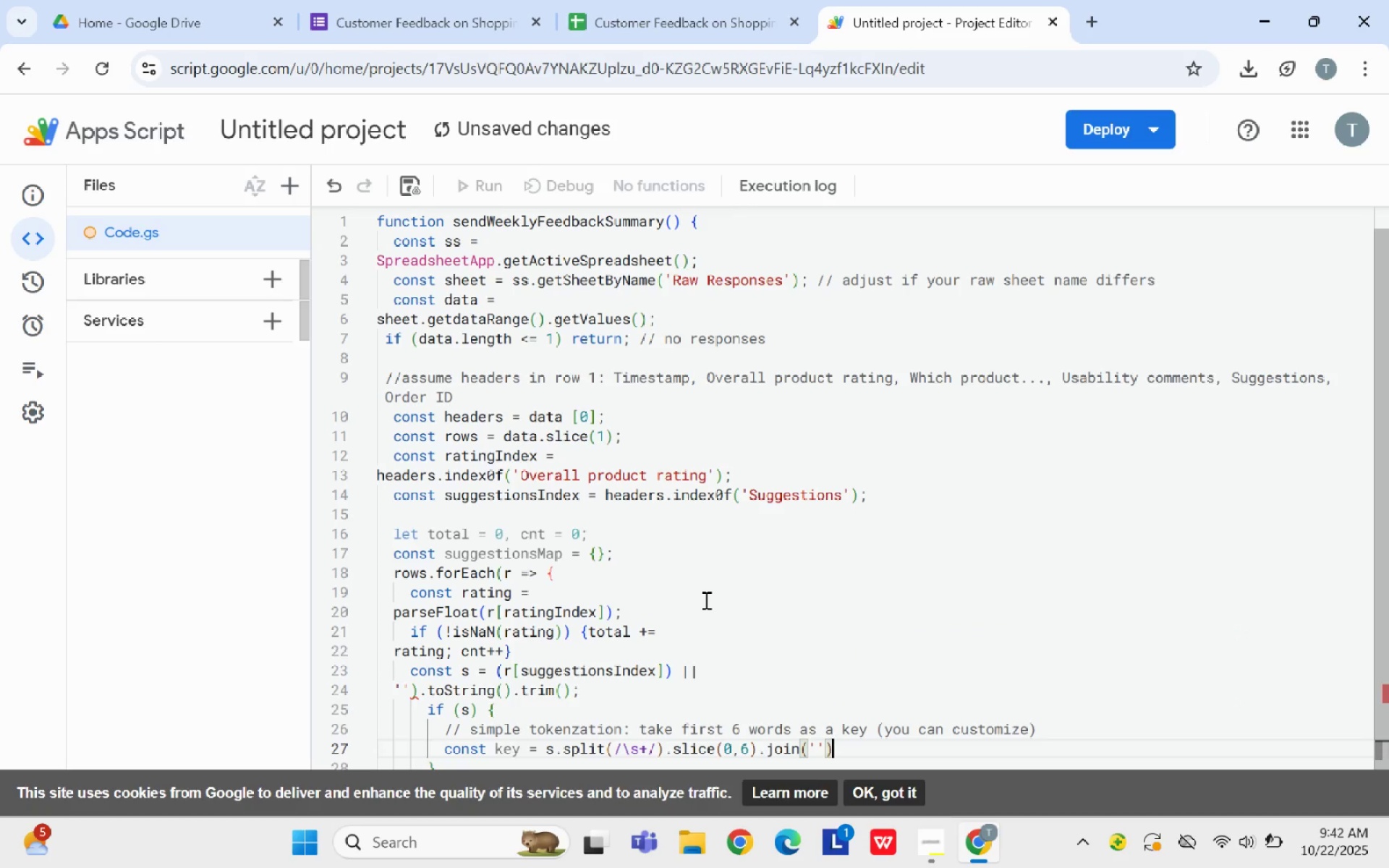 
type(.toLowerCase();)
 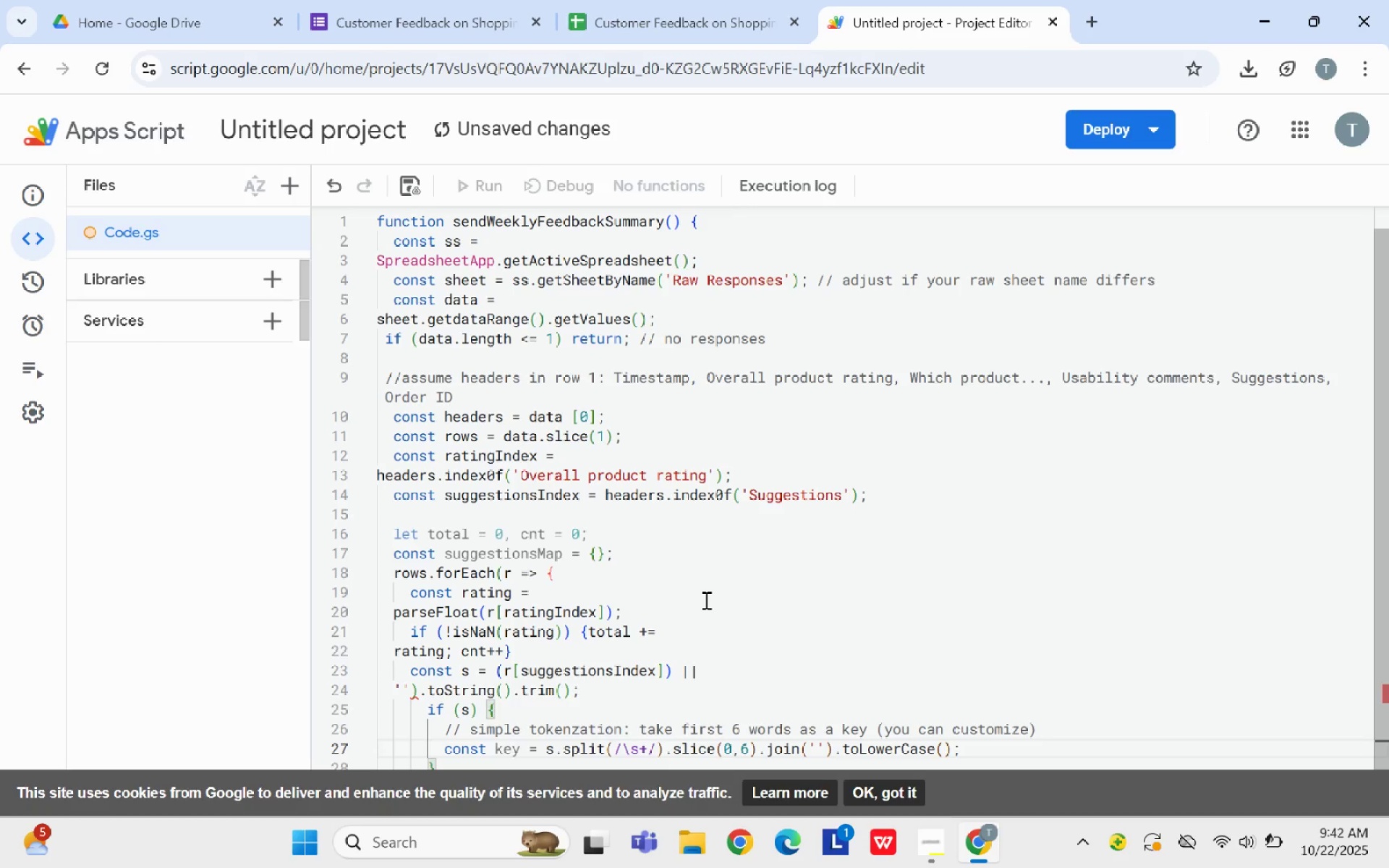 
key(Enter)
 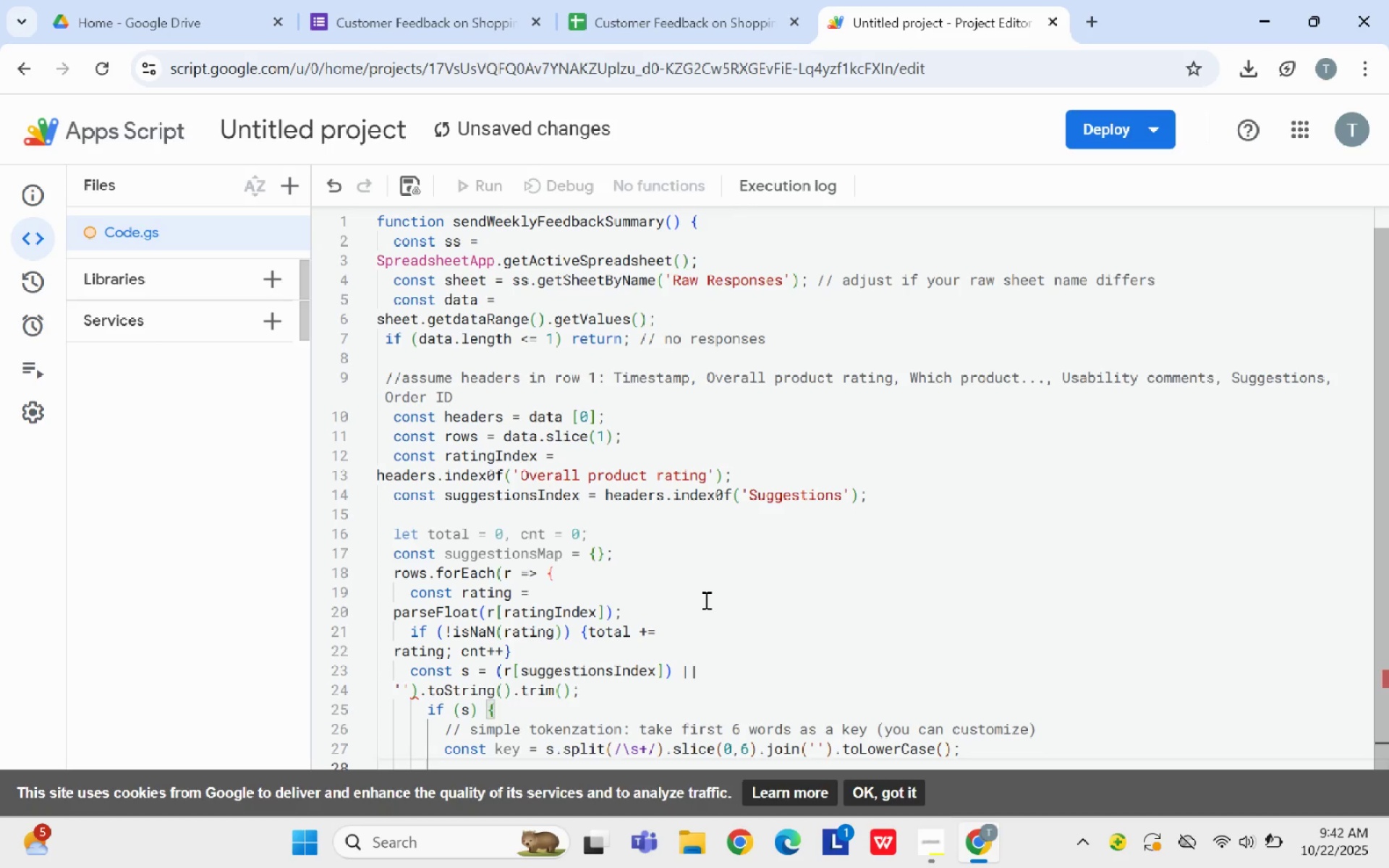 
key(Enter)
 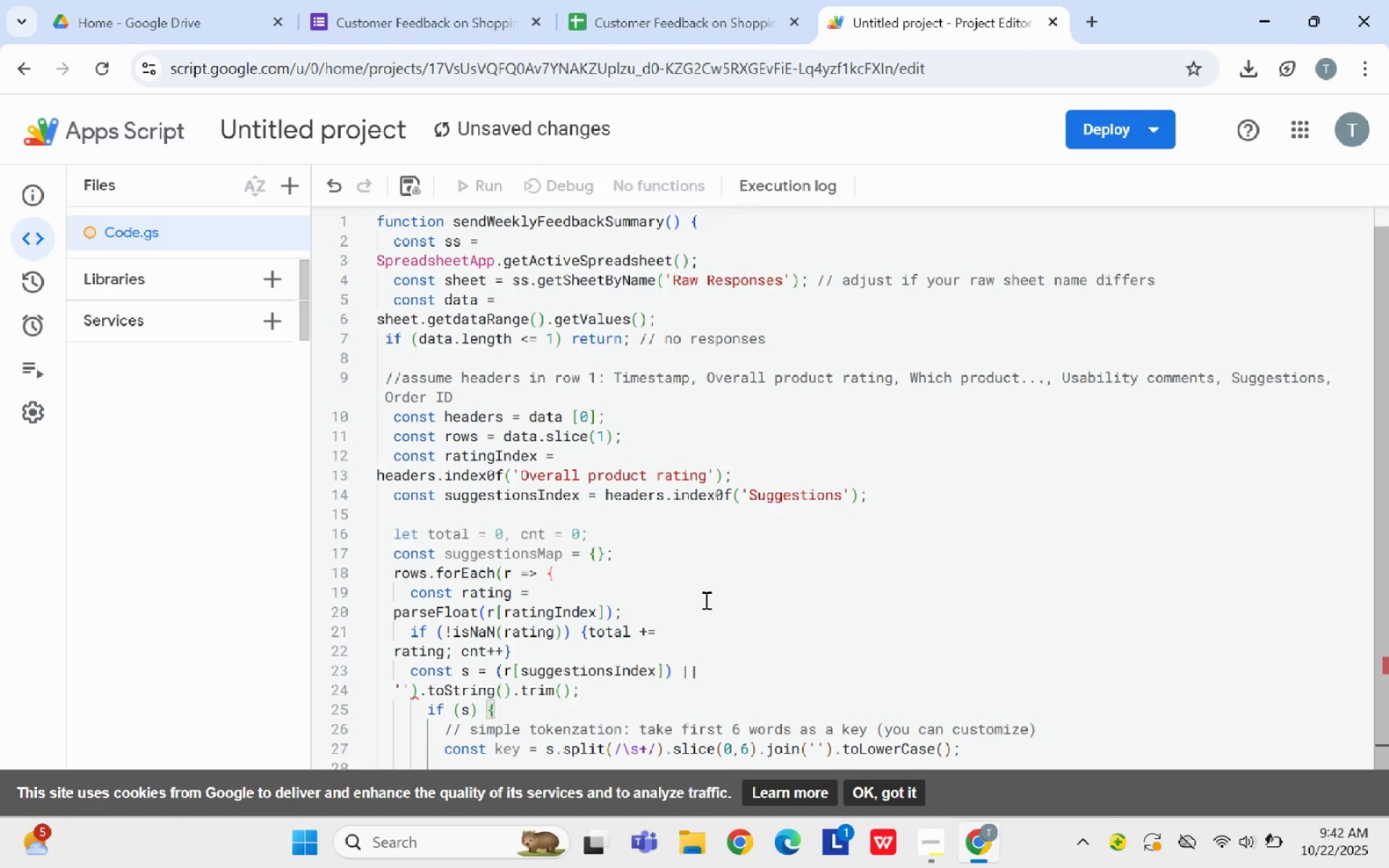 
type(sugge)
 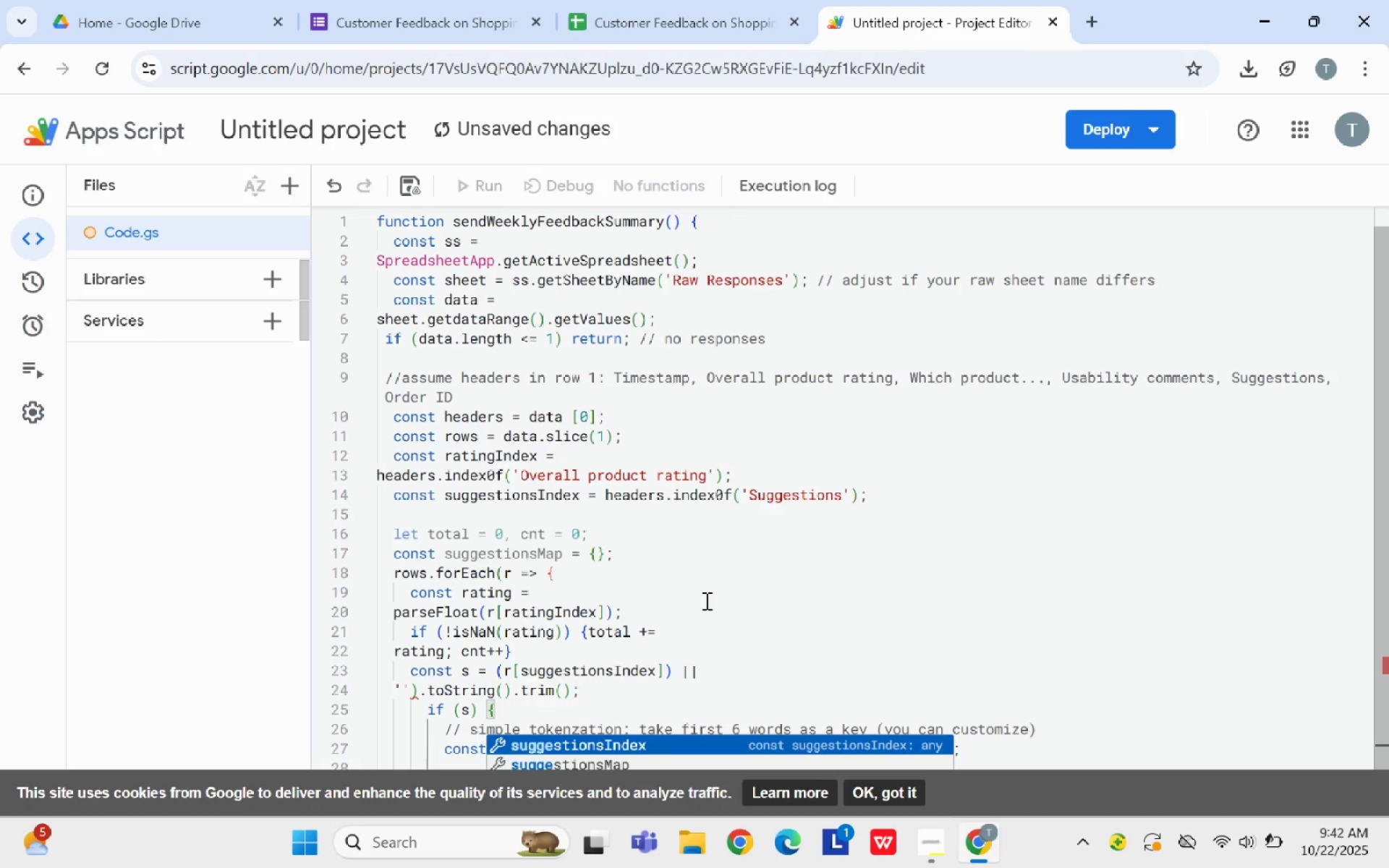 
scroll: coordinate [980, 543], scroll_direction: down, amount: 8.0
 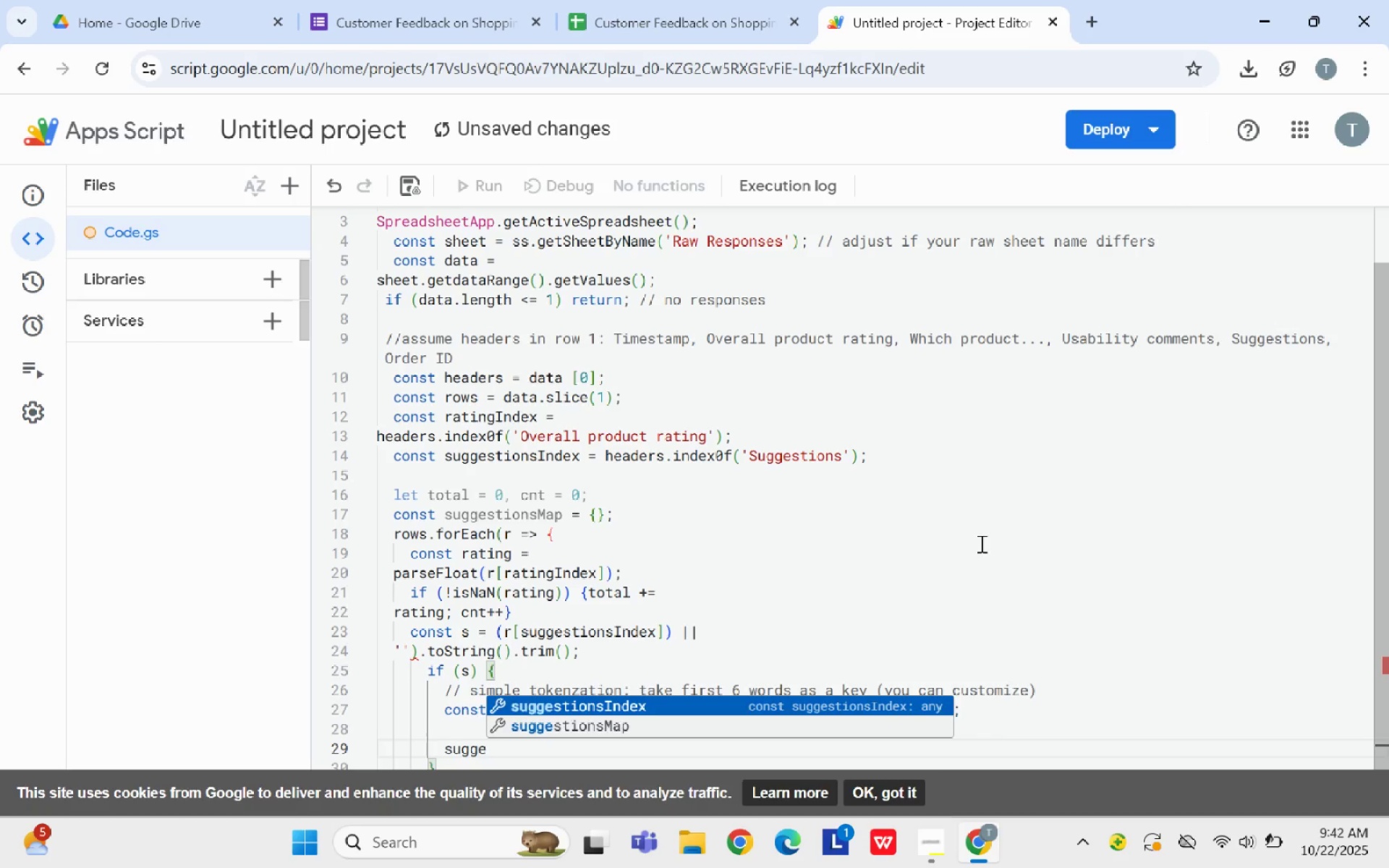 
type(sto)
key(Backspace)
 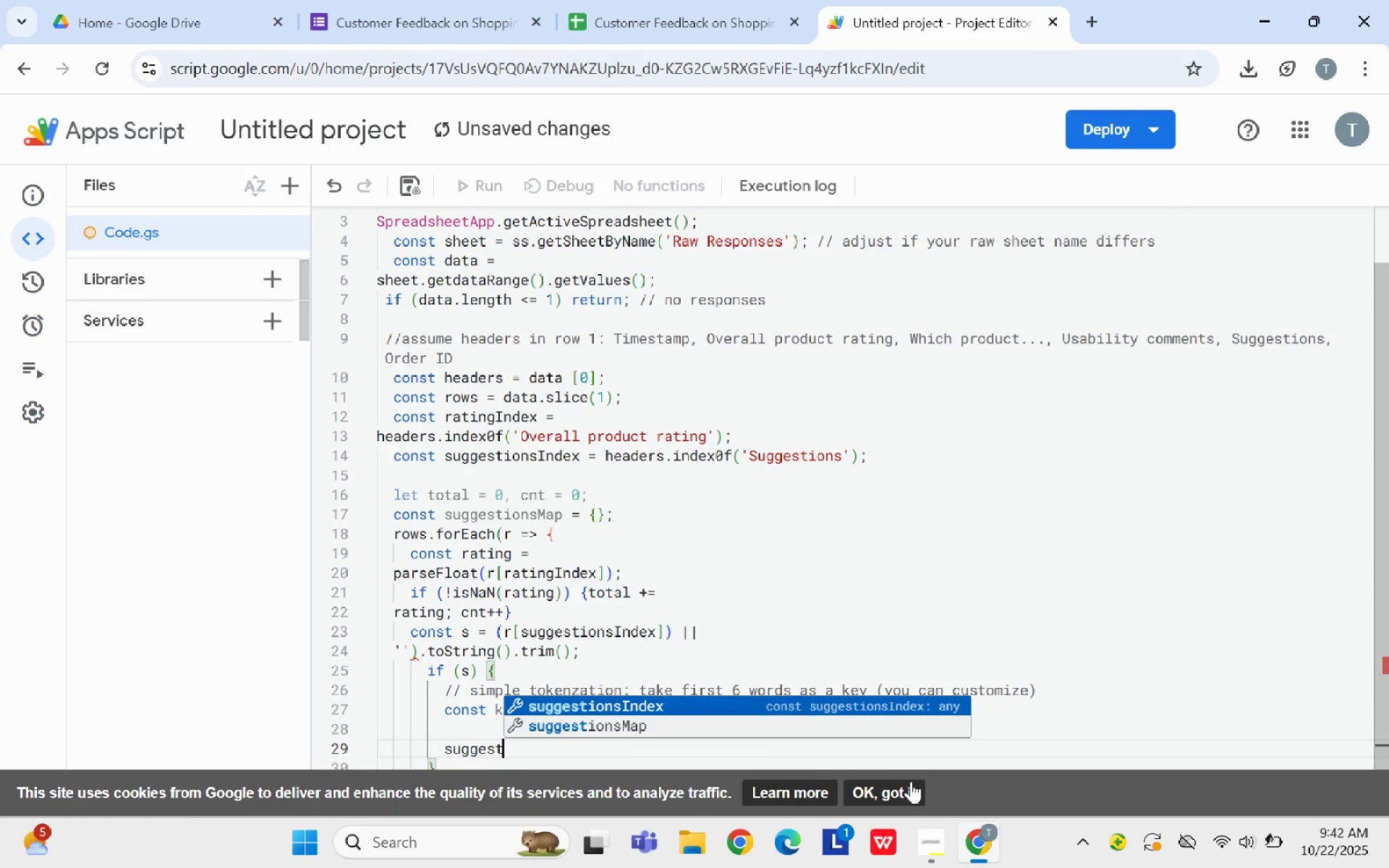 
left_click([901, 787])
 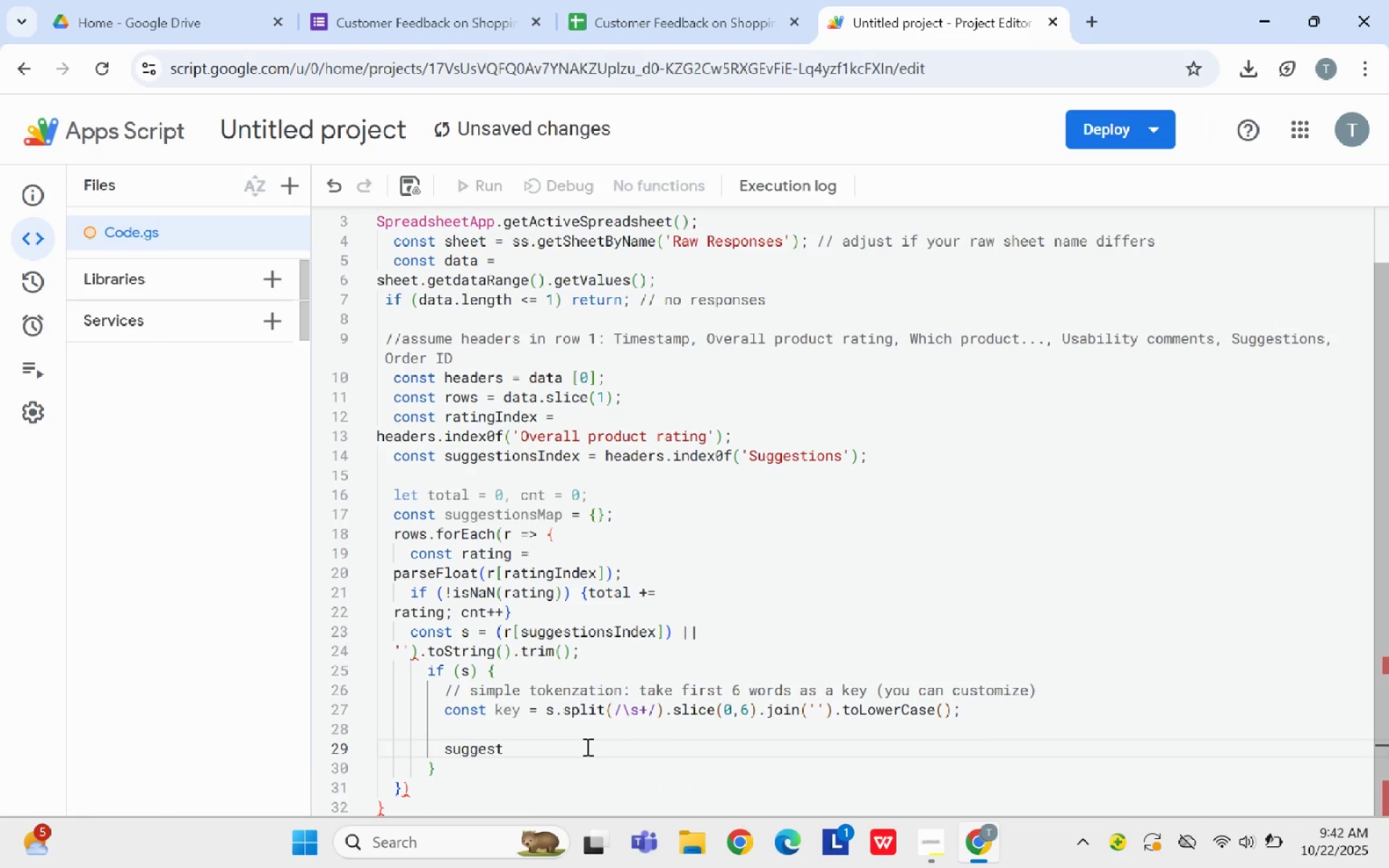 
left_click([586, 746])
 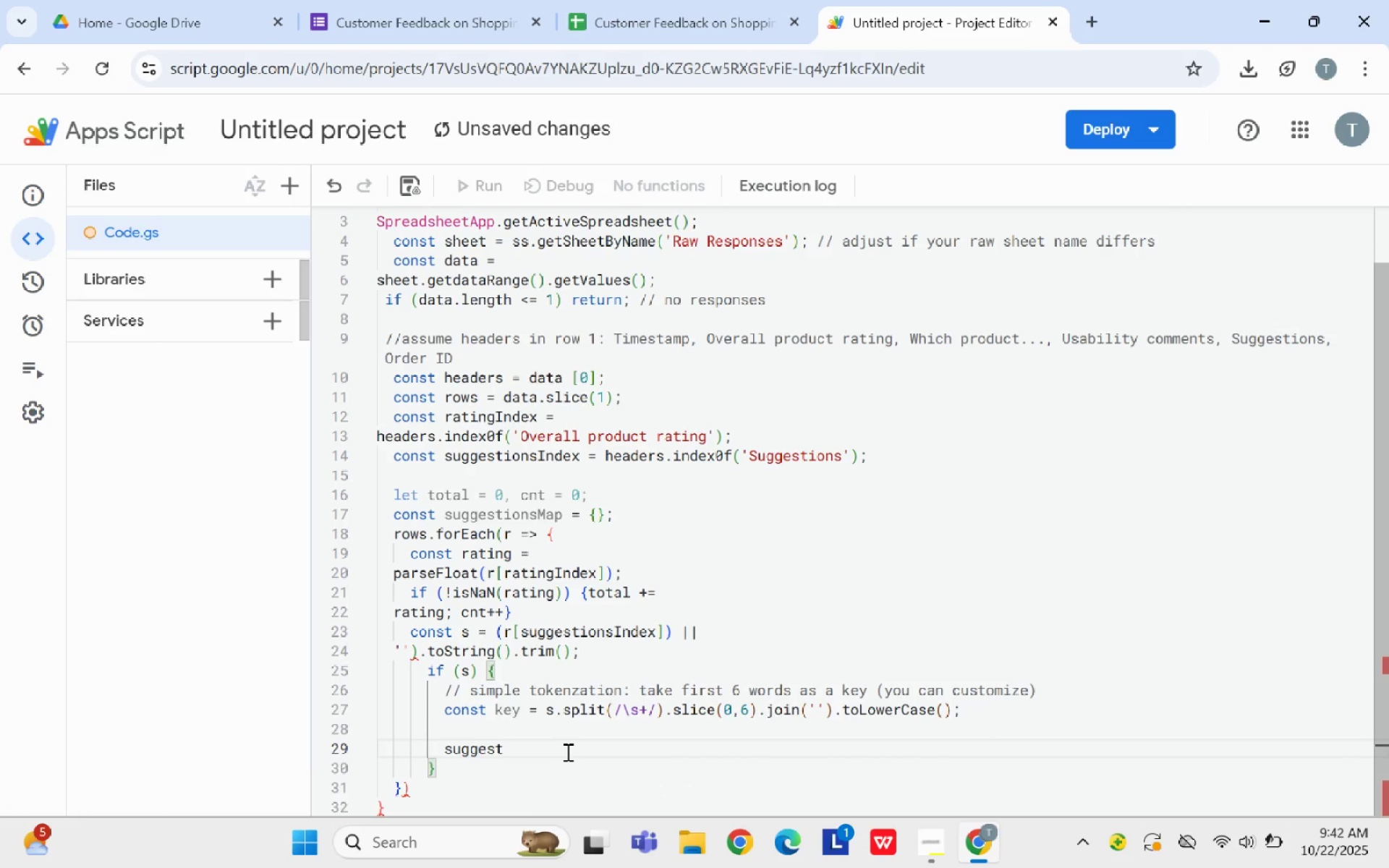 
key(Backspace)
key(Backspace)
key(Backspace)
key(Backspace)
key(Backspace)
key(Backspace)
key(Backspace)
key(Backspace)
key(Backspace)
key(Backspace)
key(Backspace)
key(Backspace)
type(   )
key(Backspace)
type(suggestions)
 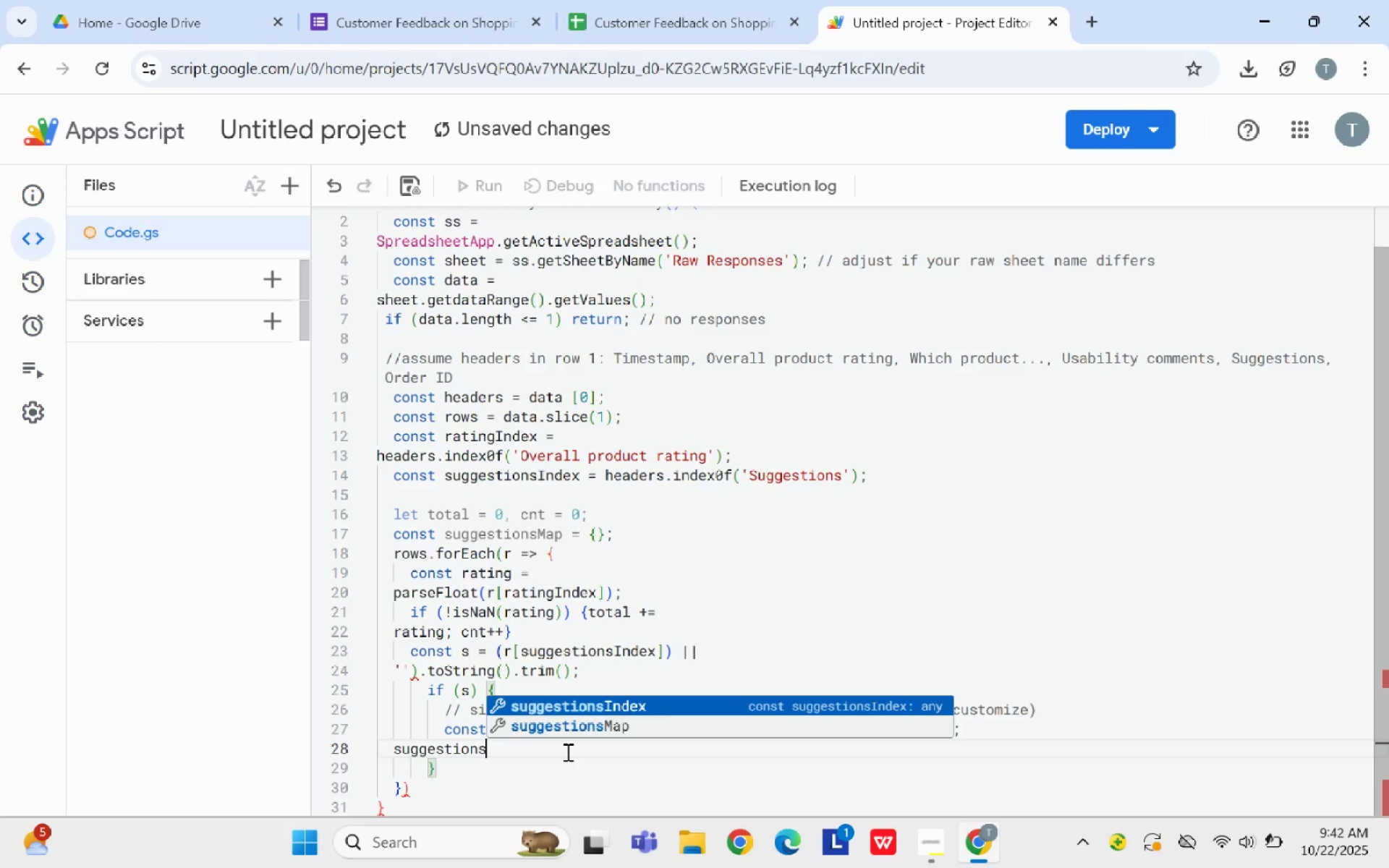 
type(Map()
key(Backspace)
type([key] = (suggestionsMap[key]))
key(Backspace)
type(  \)
key(Backspace)
type(|| 0) +1;)
 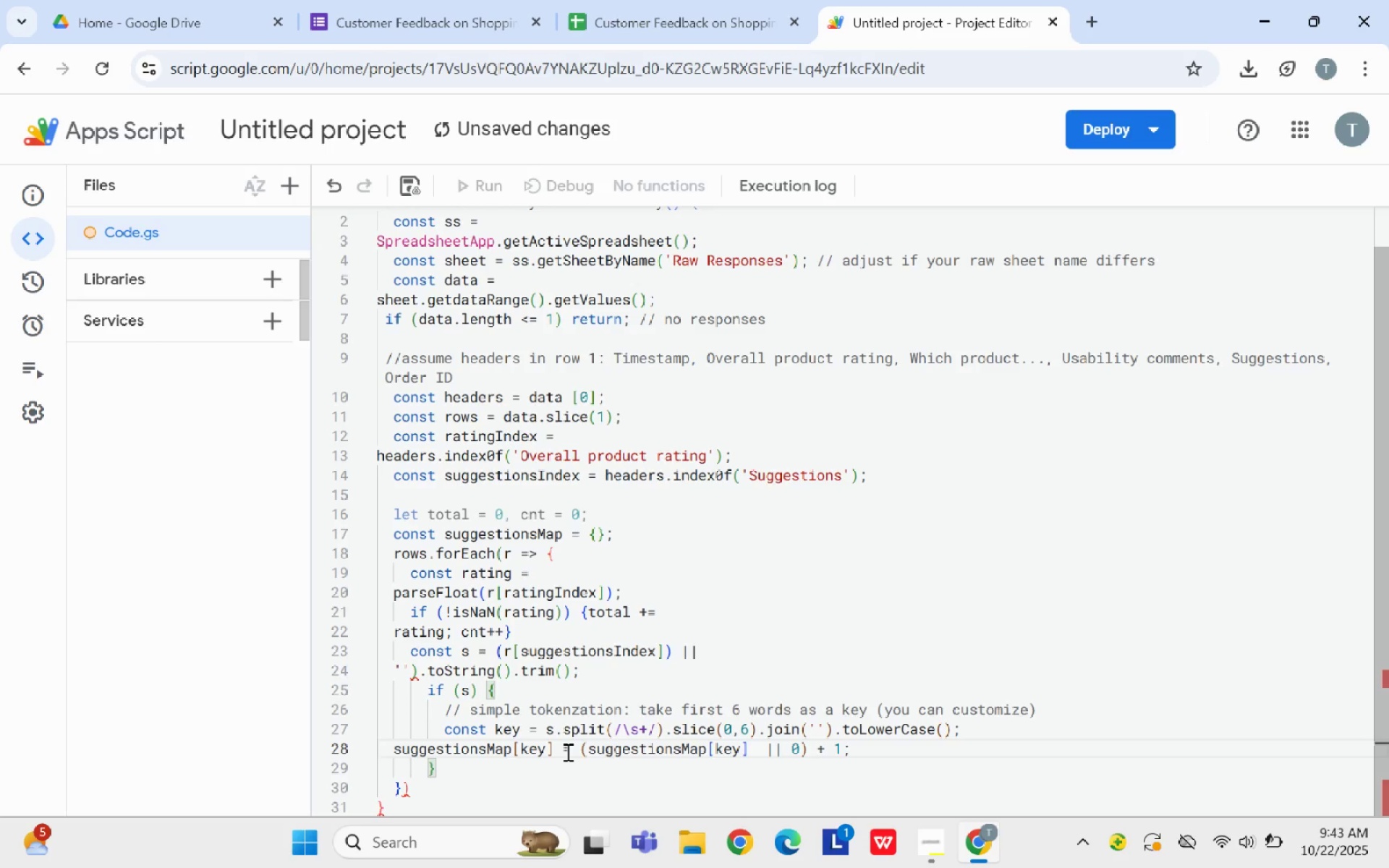 
 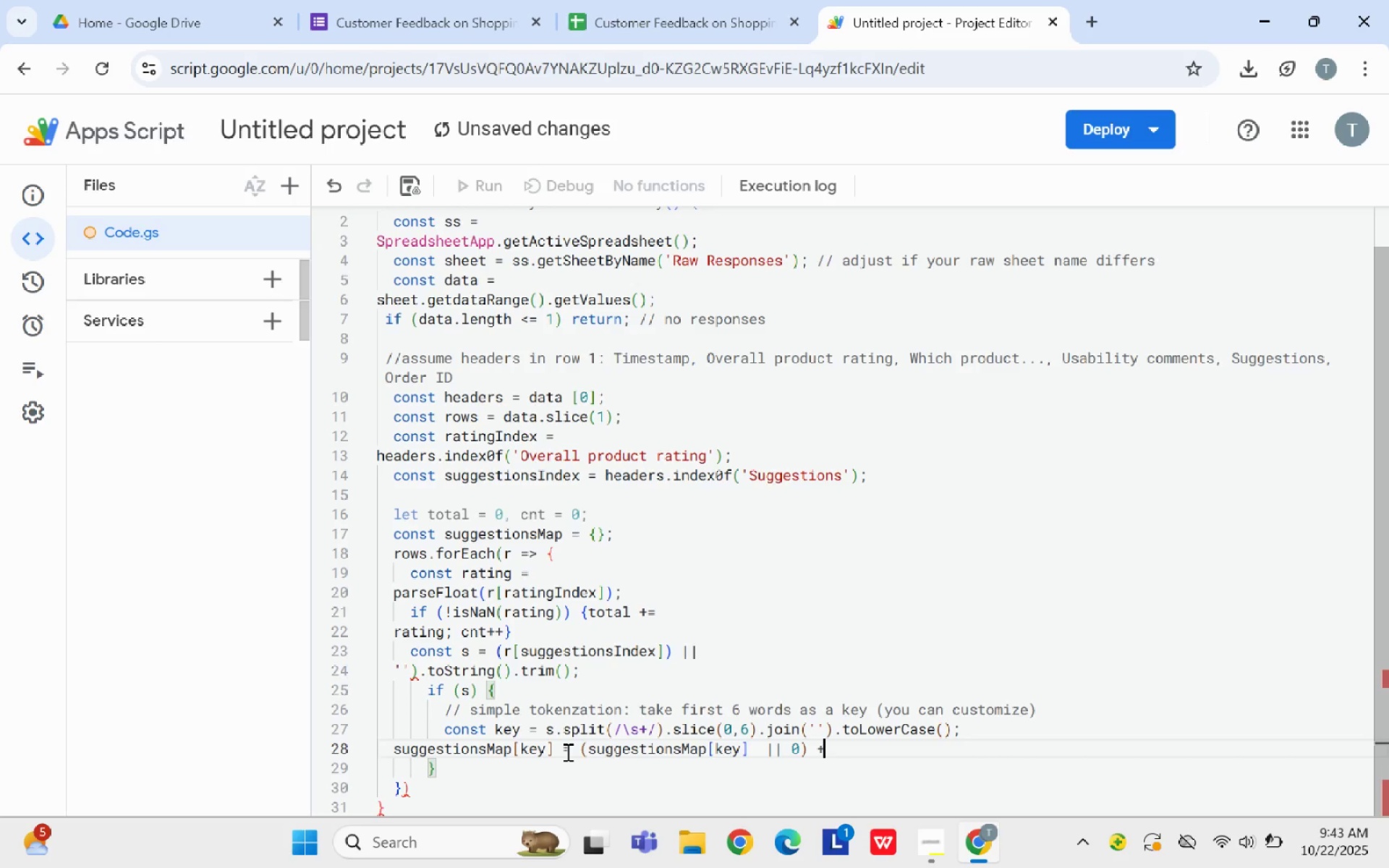 
hold_key(key=Space, duration=21.9)
 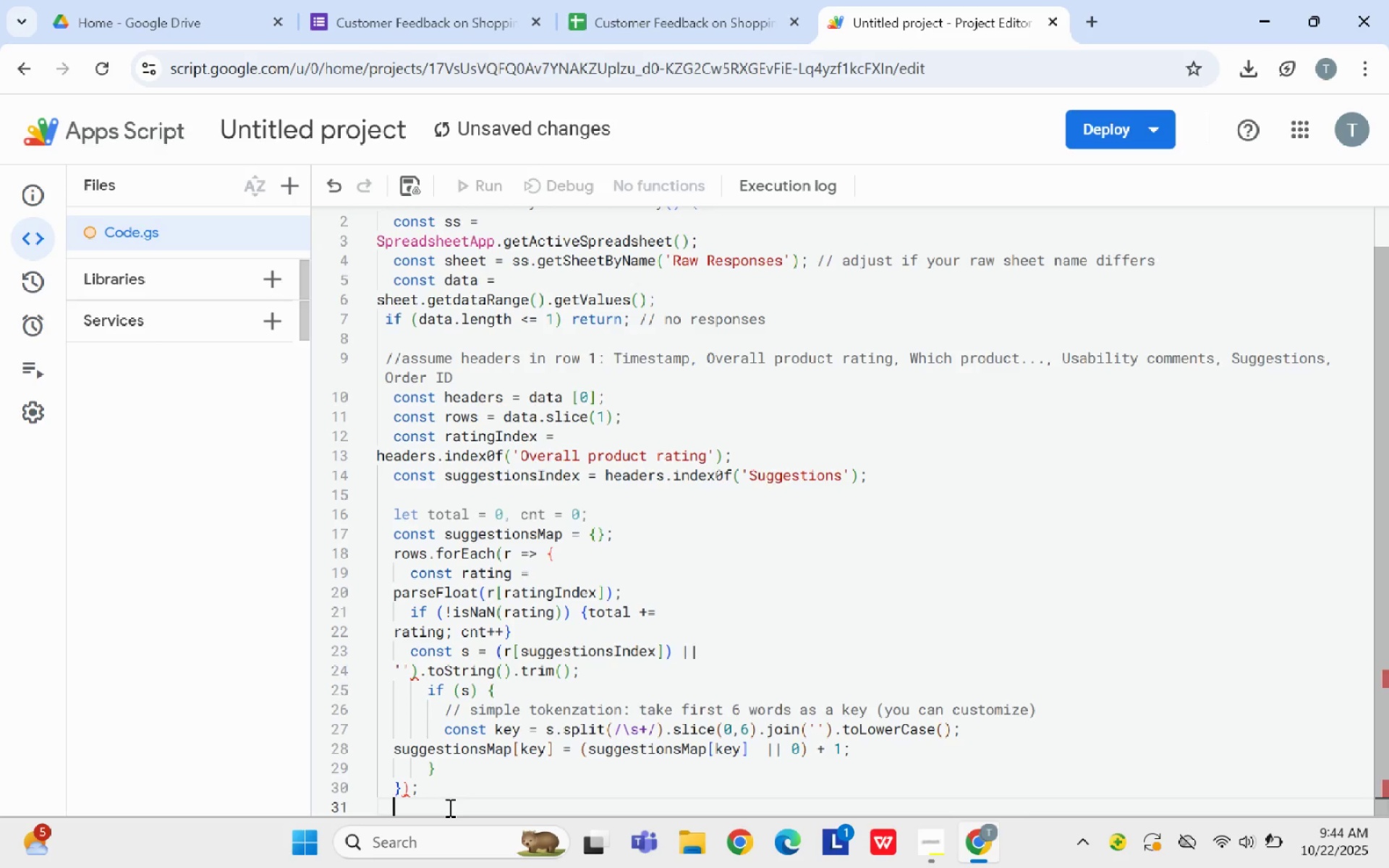 
left_click([429, 782])
 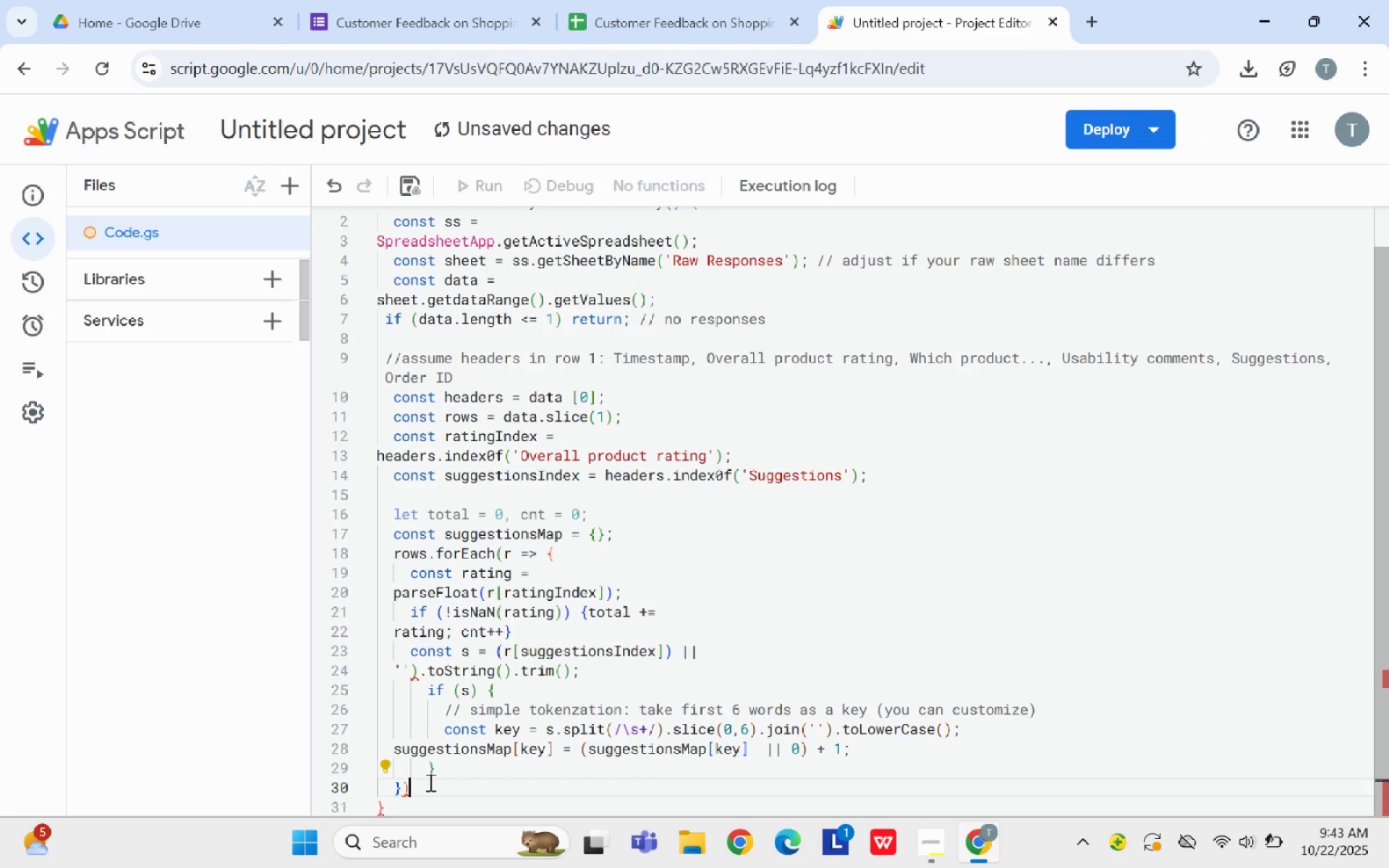 
key(Semicolon)
 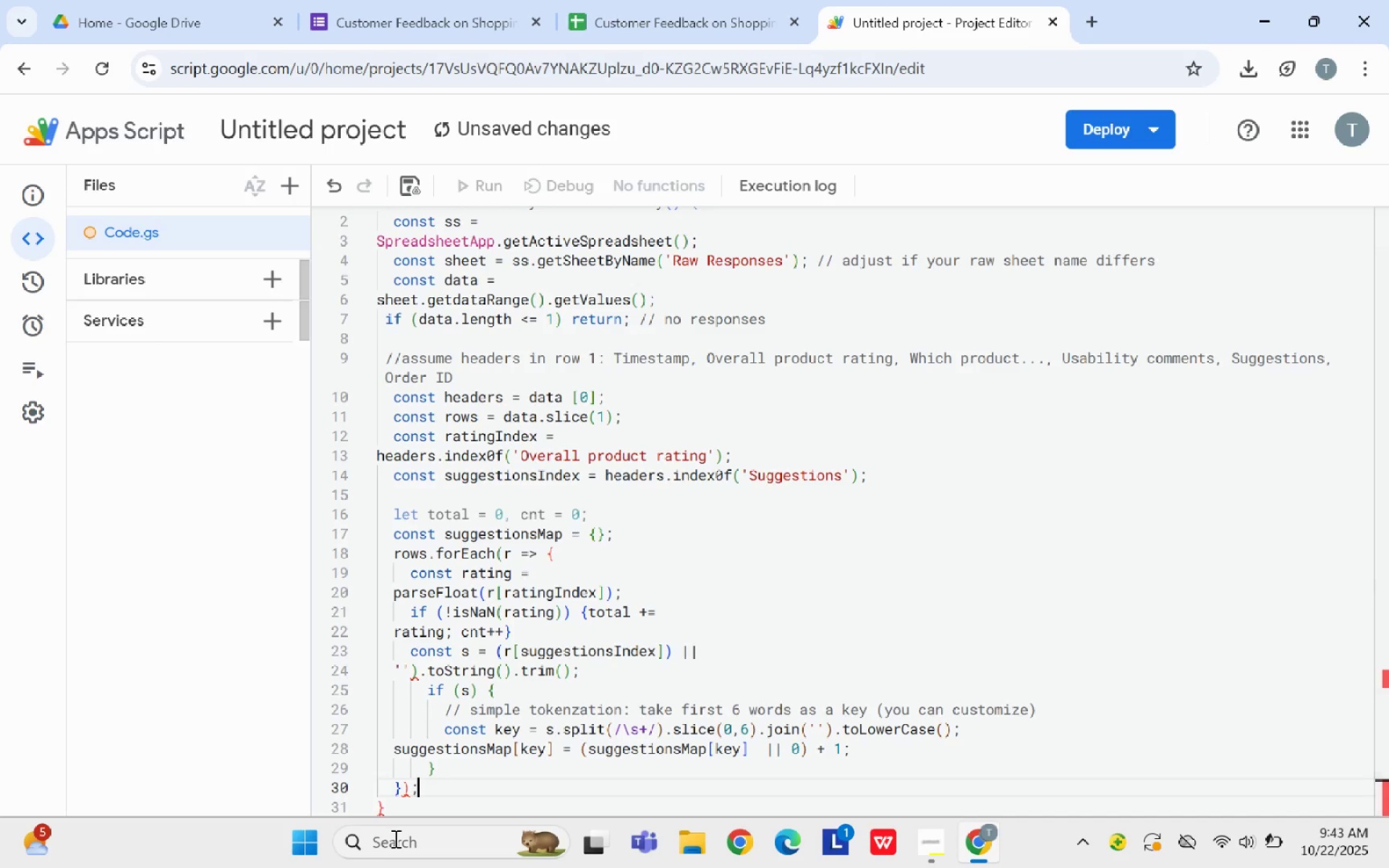 
scroll: coordinate [493, 760], scroll_direction: down, amount: 2.0
 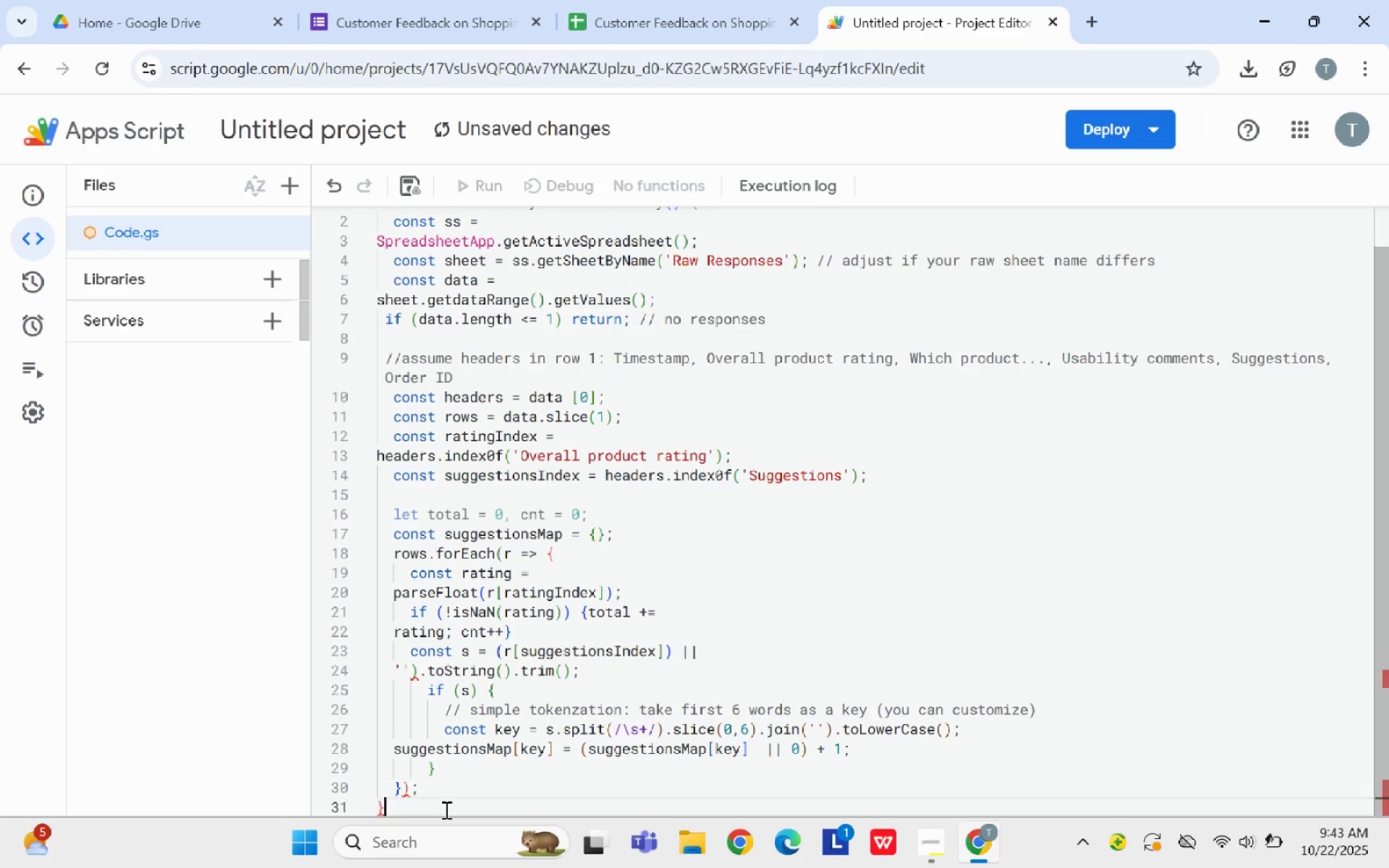 
left_click([445, 809])
 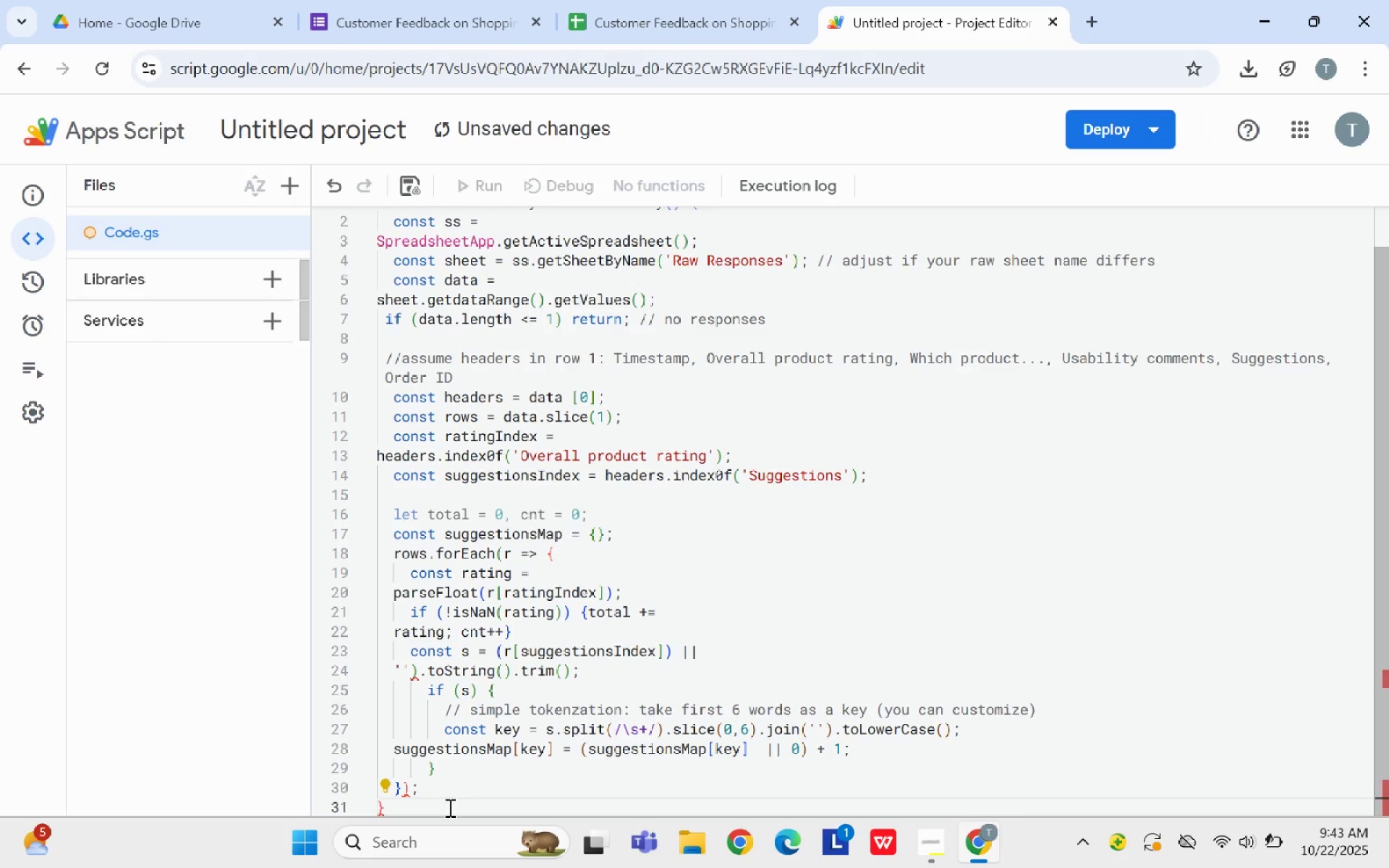 
key(Backspace)
type(  const avgRating = cnt )
 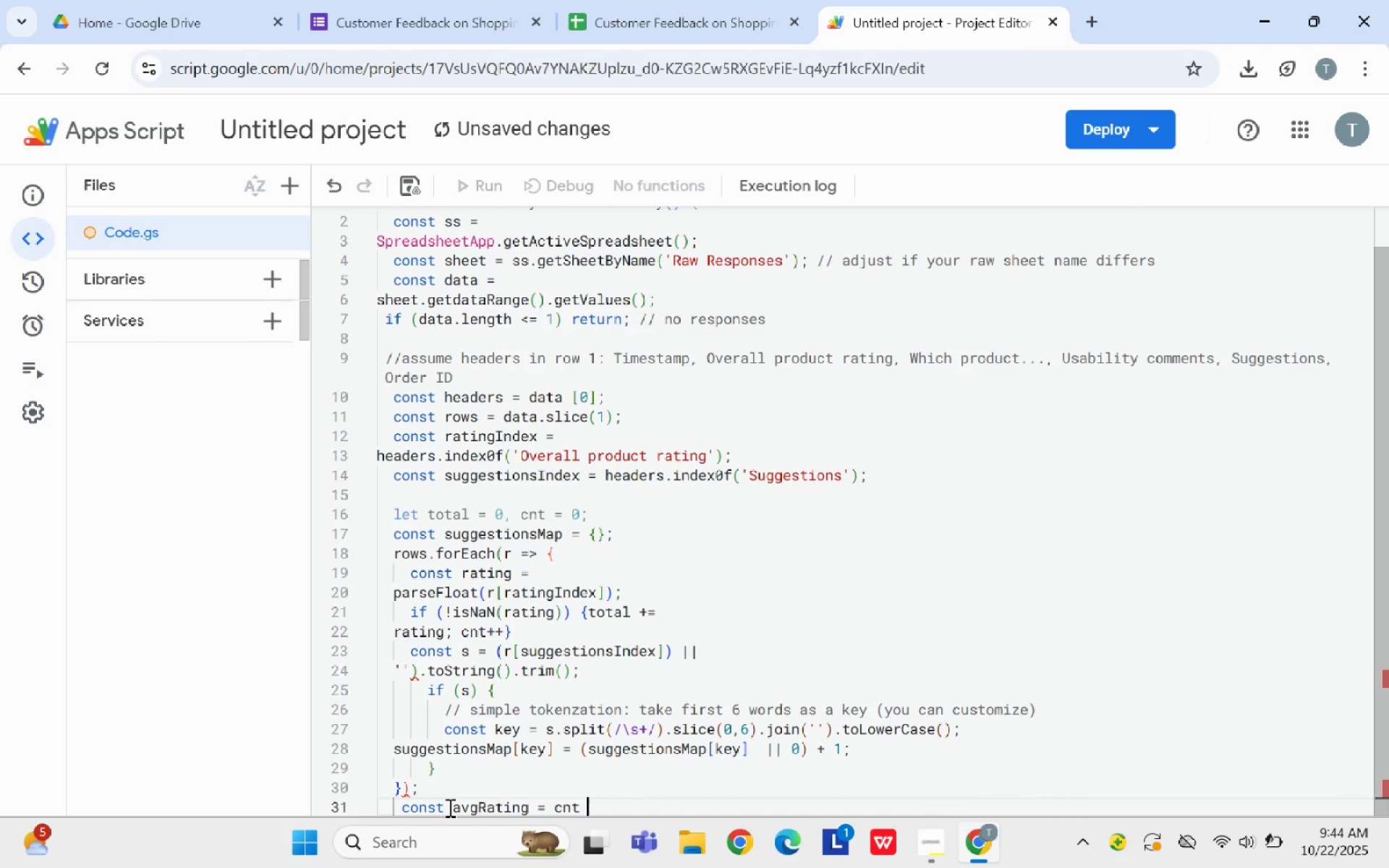 
hold_key(key=ShiftLeft, duration=3.3)
 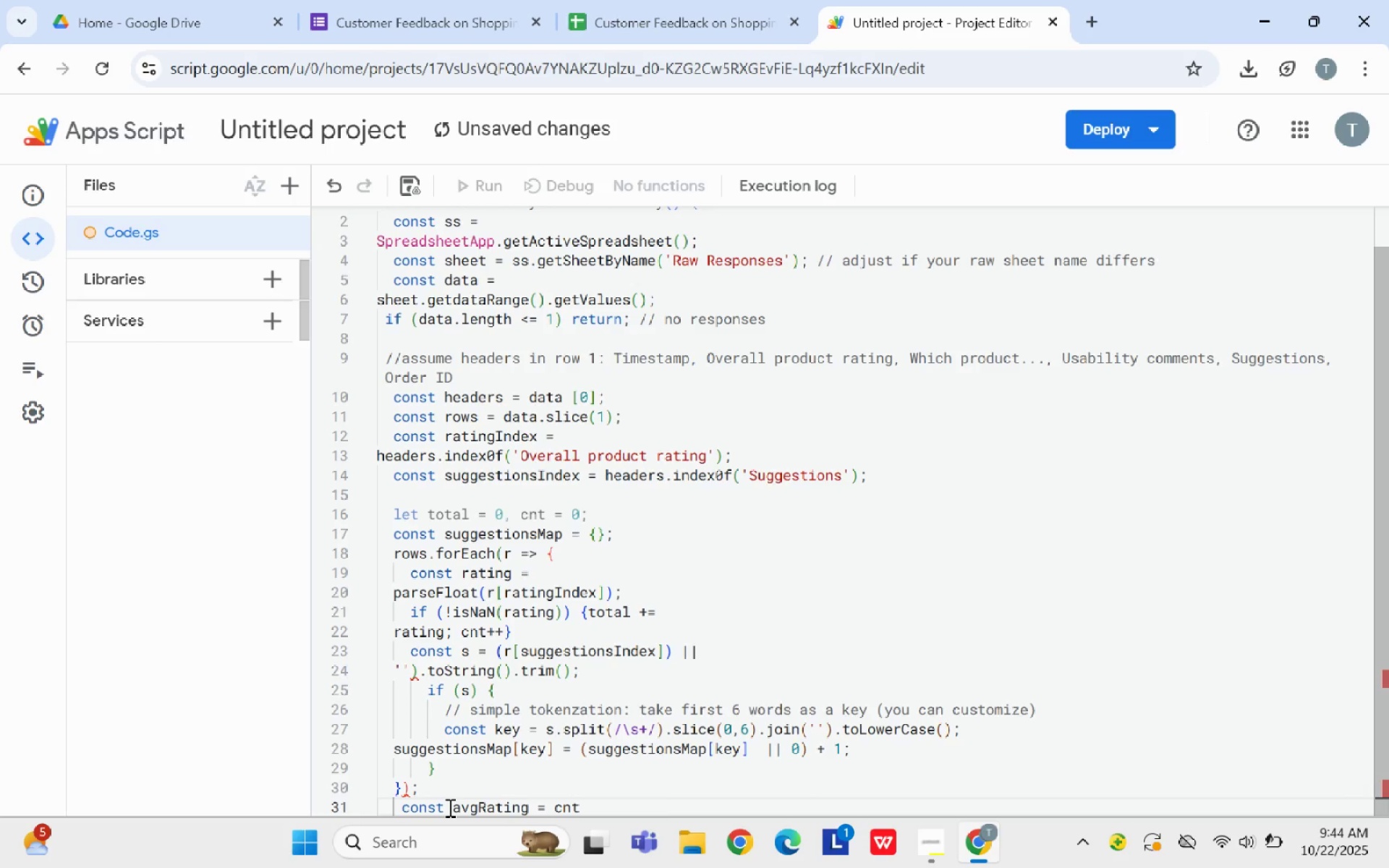 
wait(5.17)
 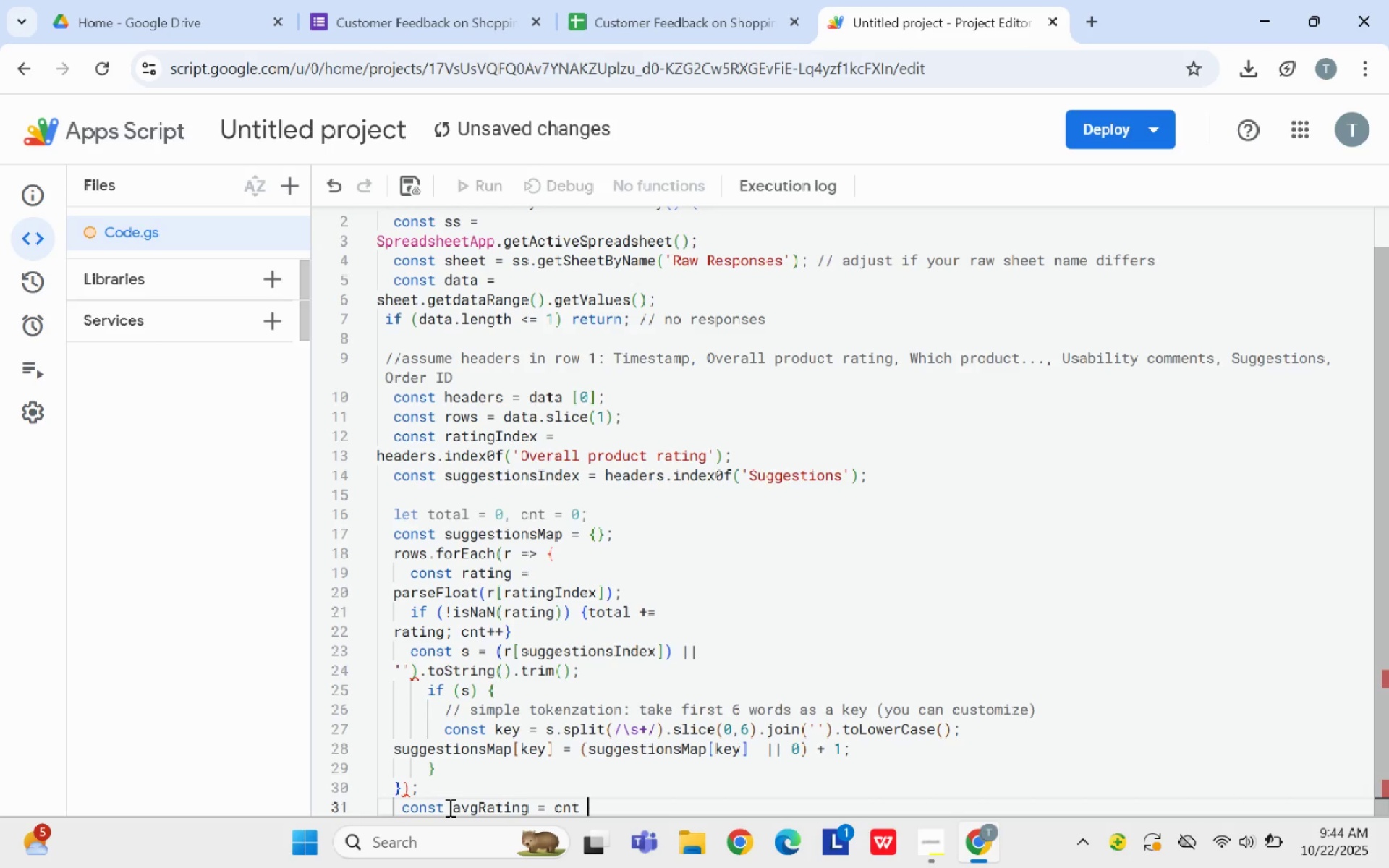 
type(? 9)
key(Backspace)
type(9total)
key(Backspace)
key(Backspace)
key(Backspace)
key(Backspace)
key(Backspace)
key(Backspace)
type((total/cnt)
 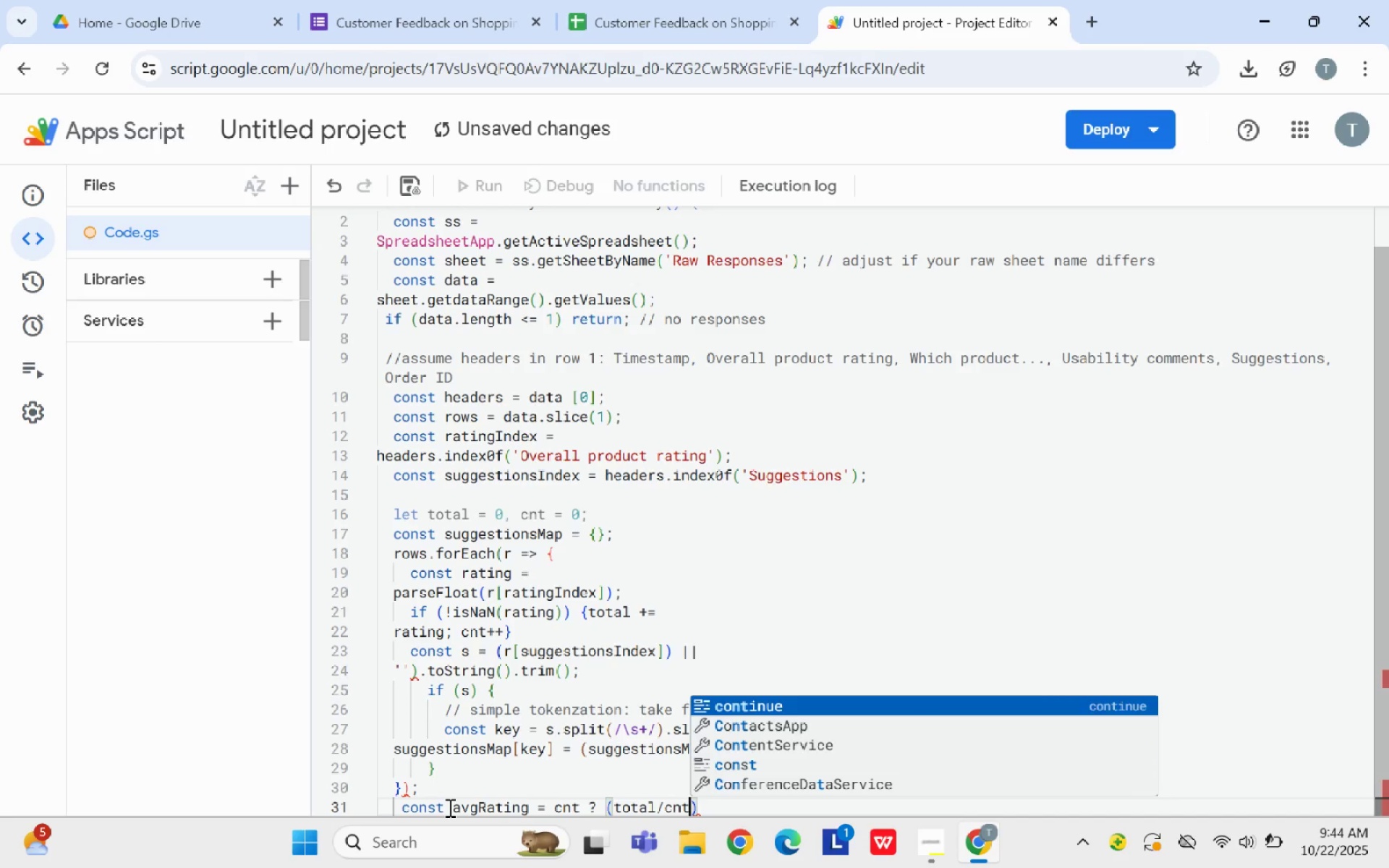 
type().toFixed(2))
 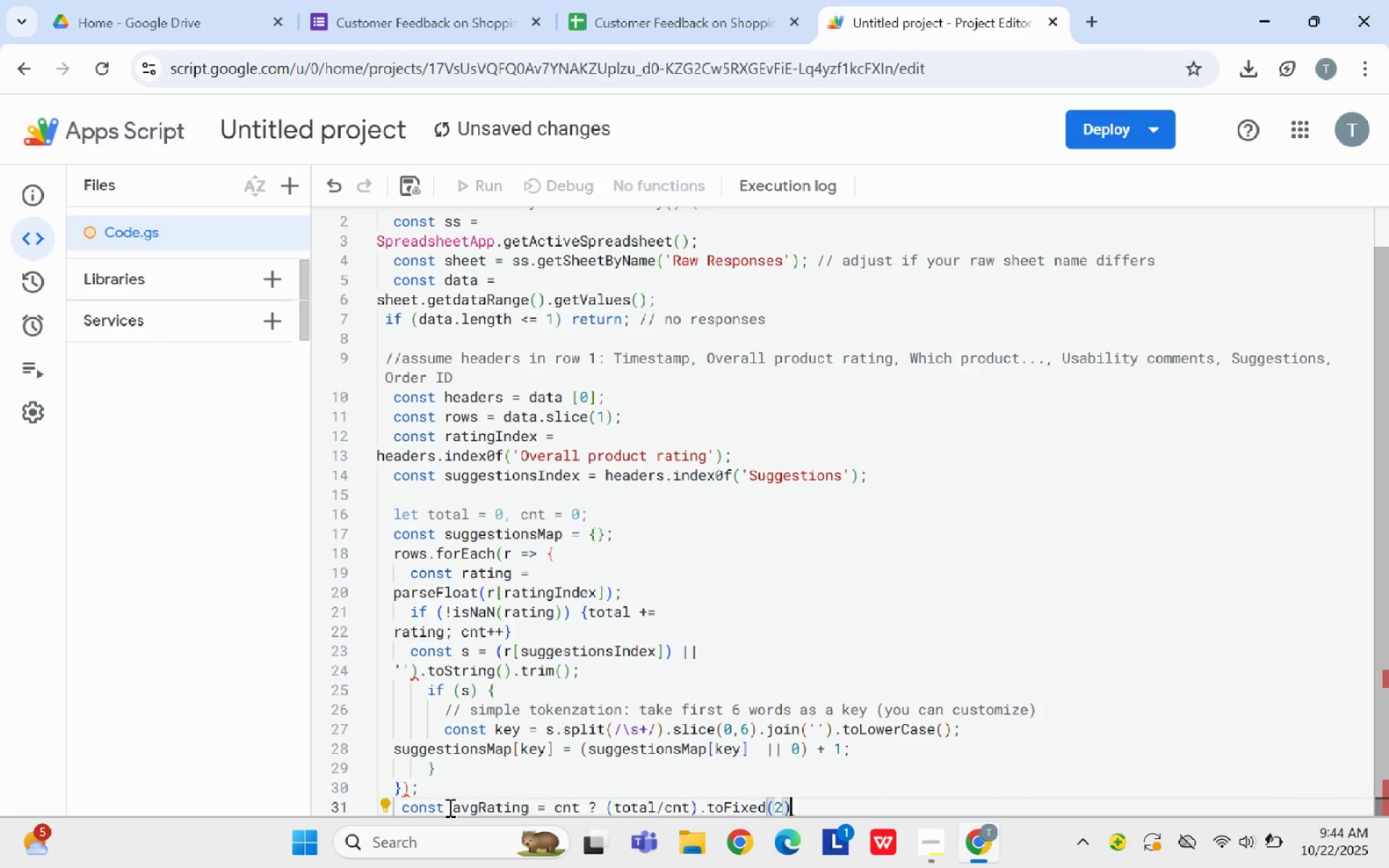 
key(Space)
 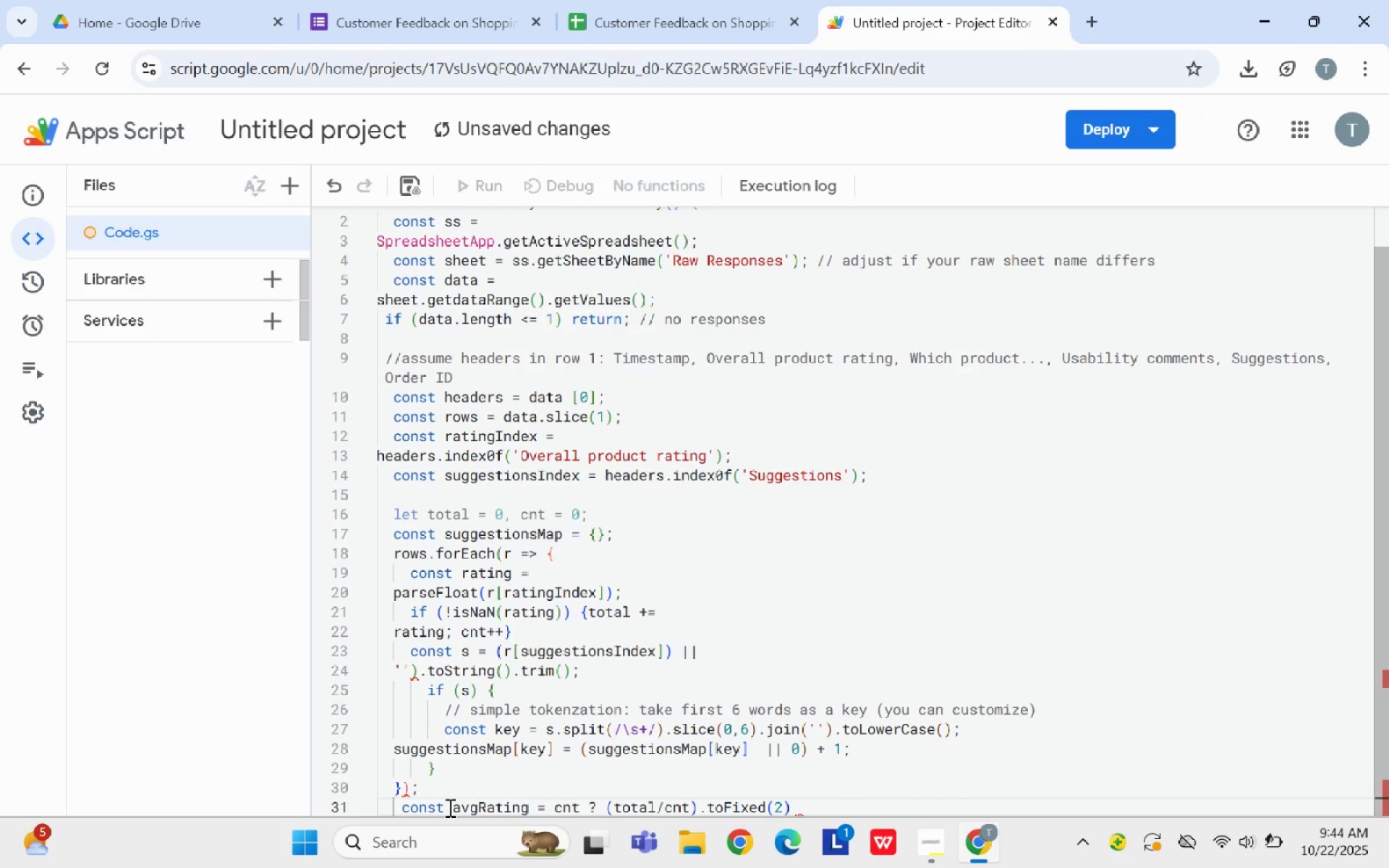 
key(Shift+Semicolon)
 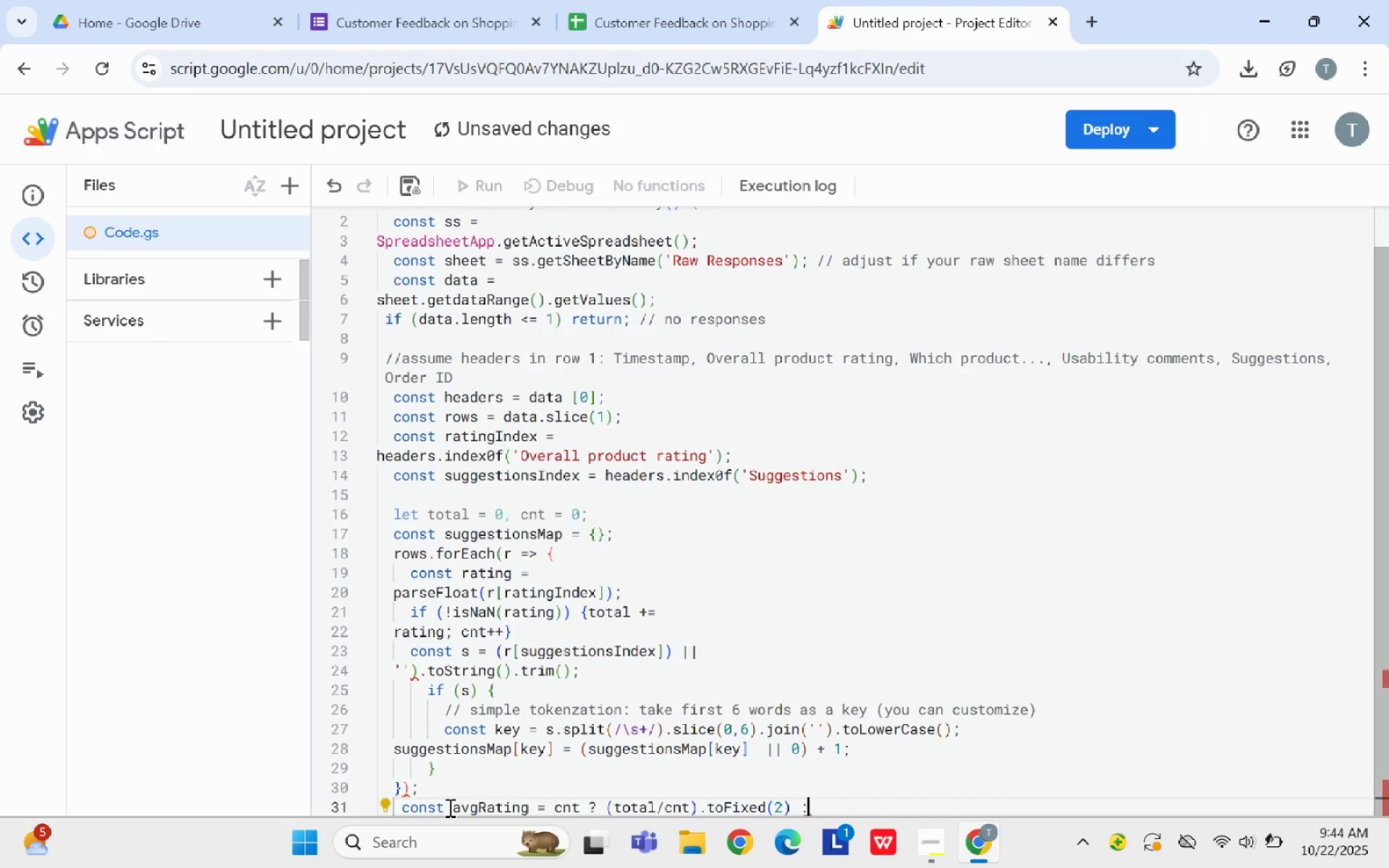 
key(Space)
 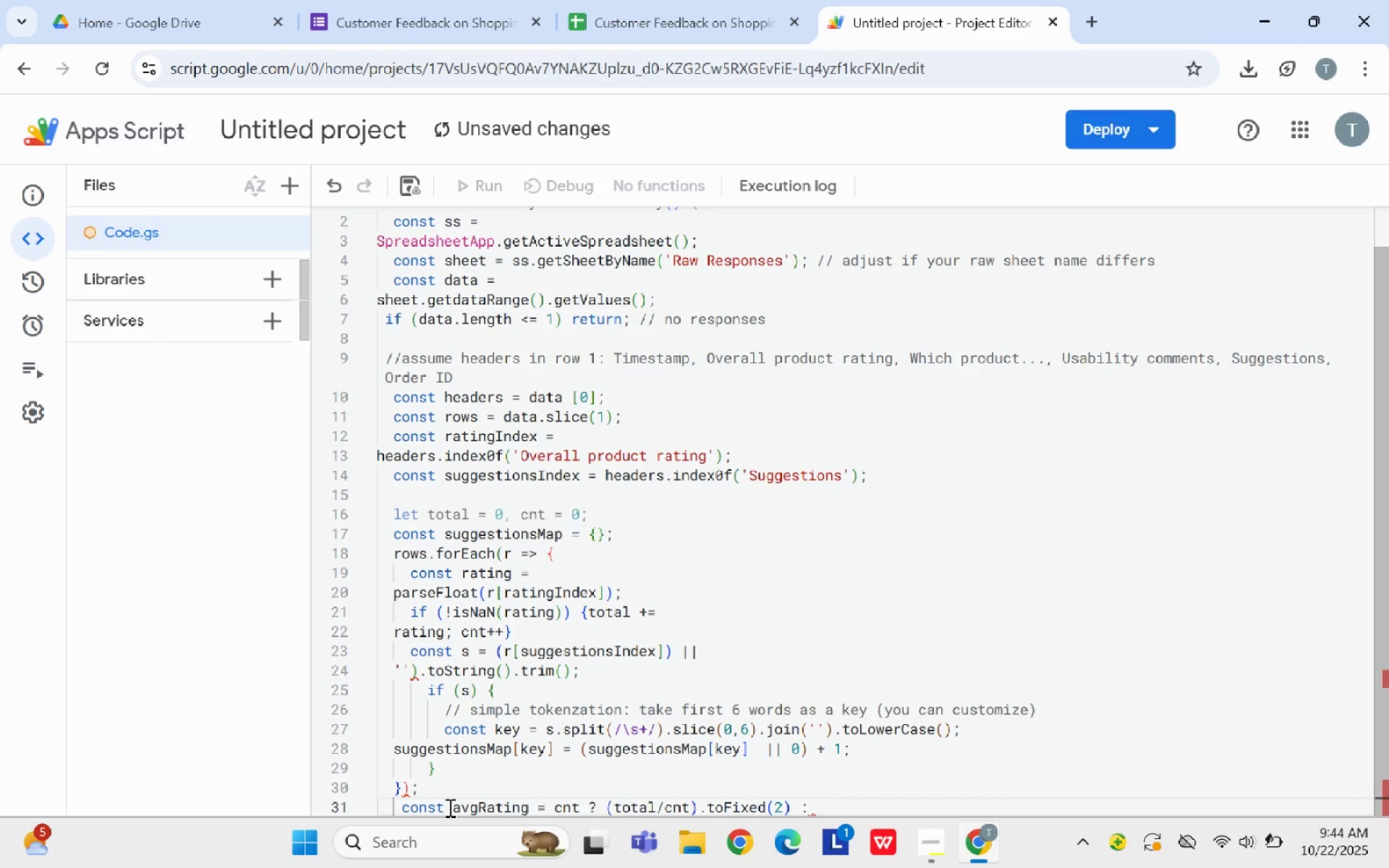 
key(Quote)
 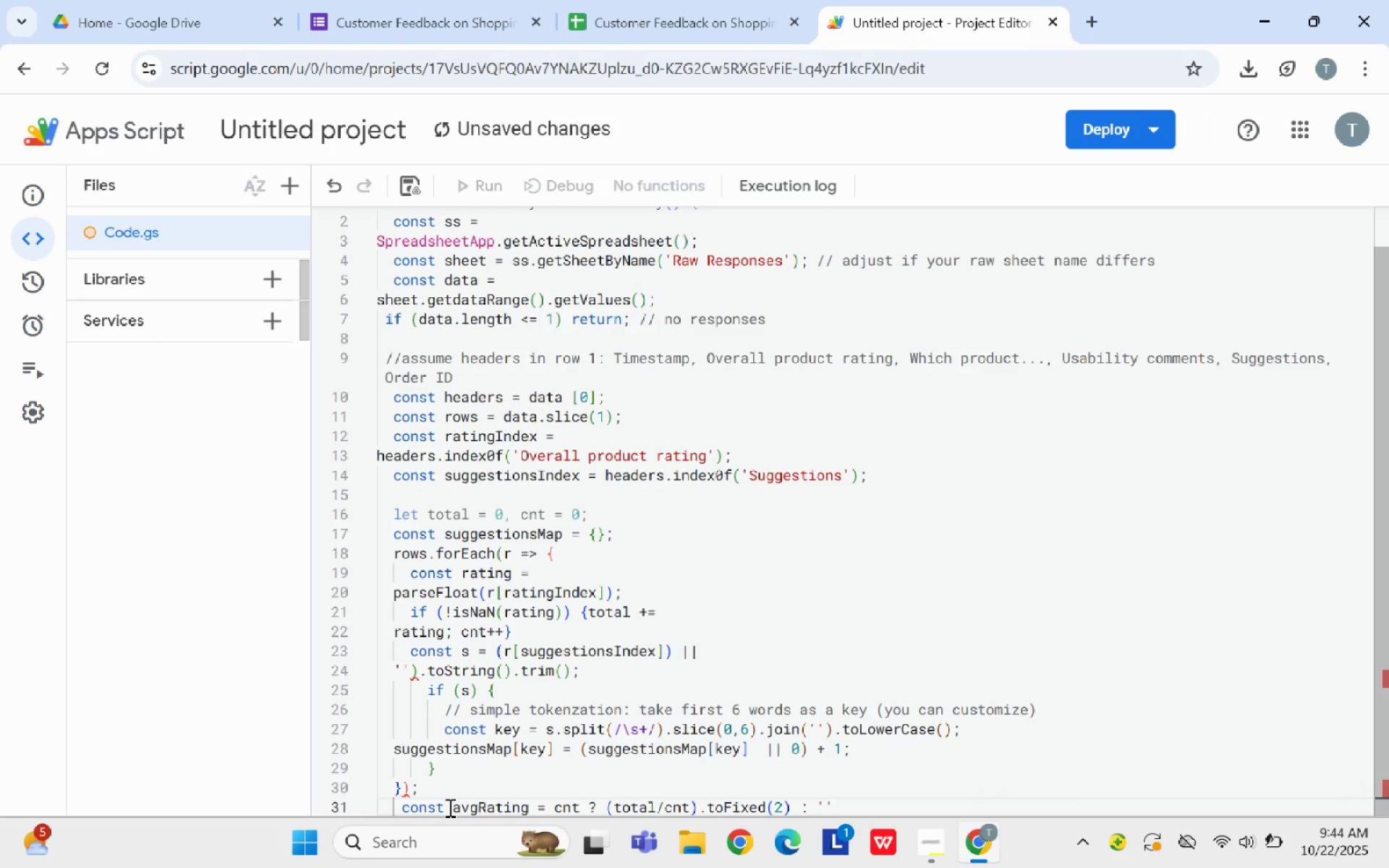 
key(Shift+N)
 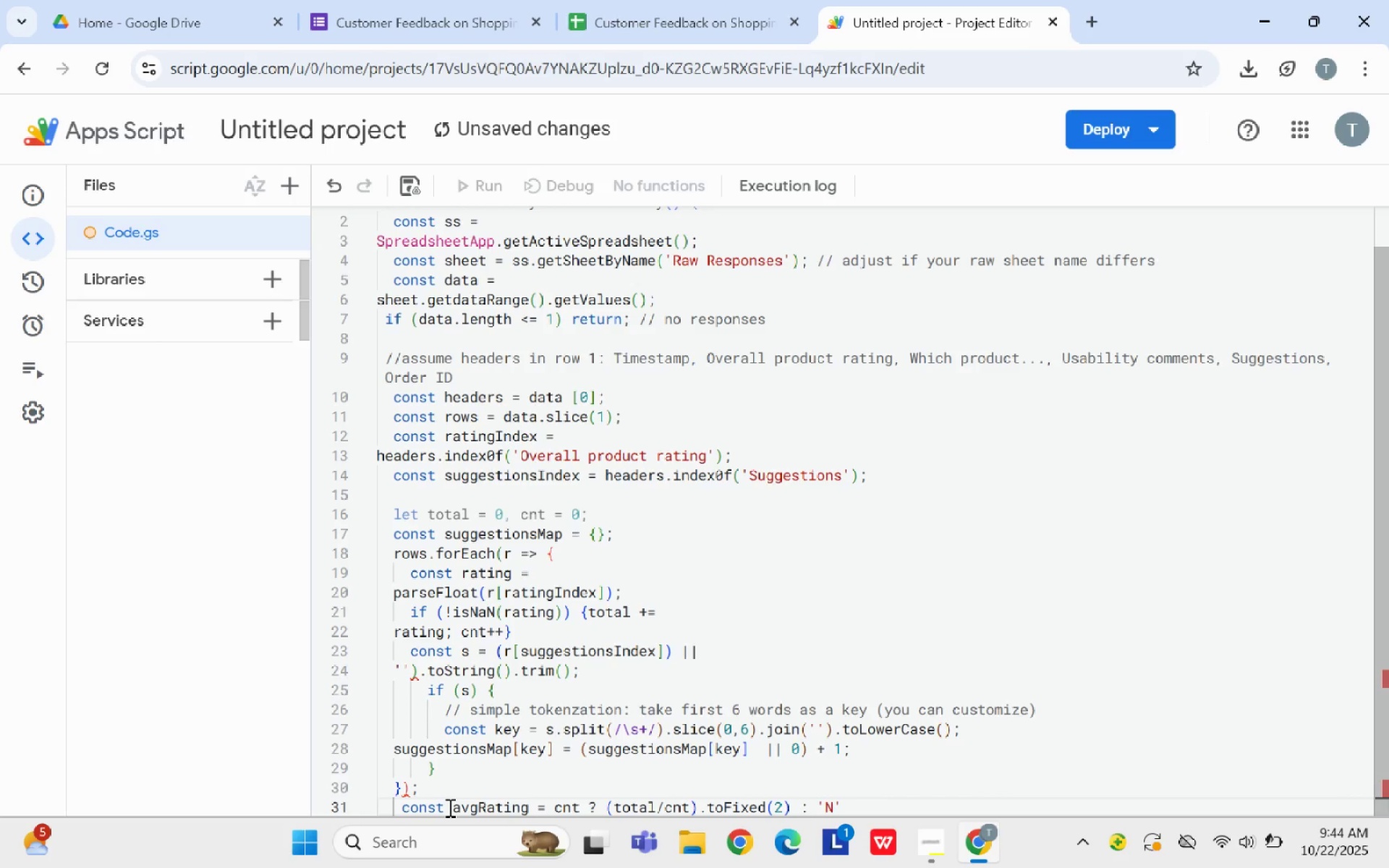 
key(Slash)
 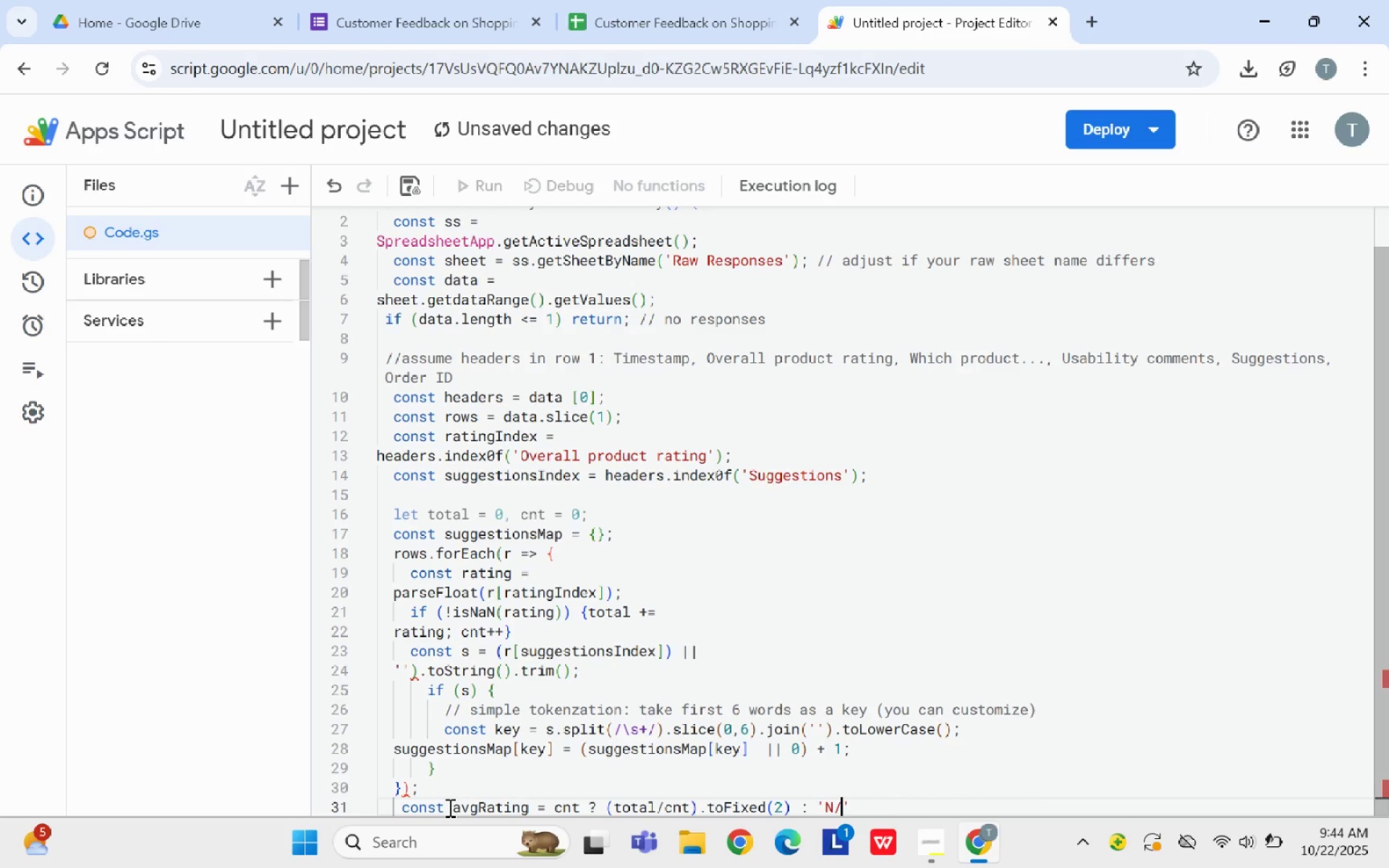 
key(Shift+A)
 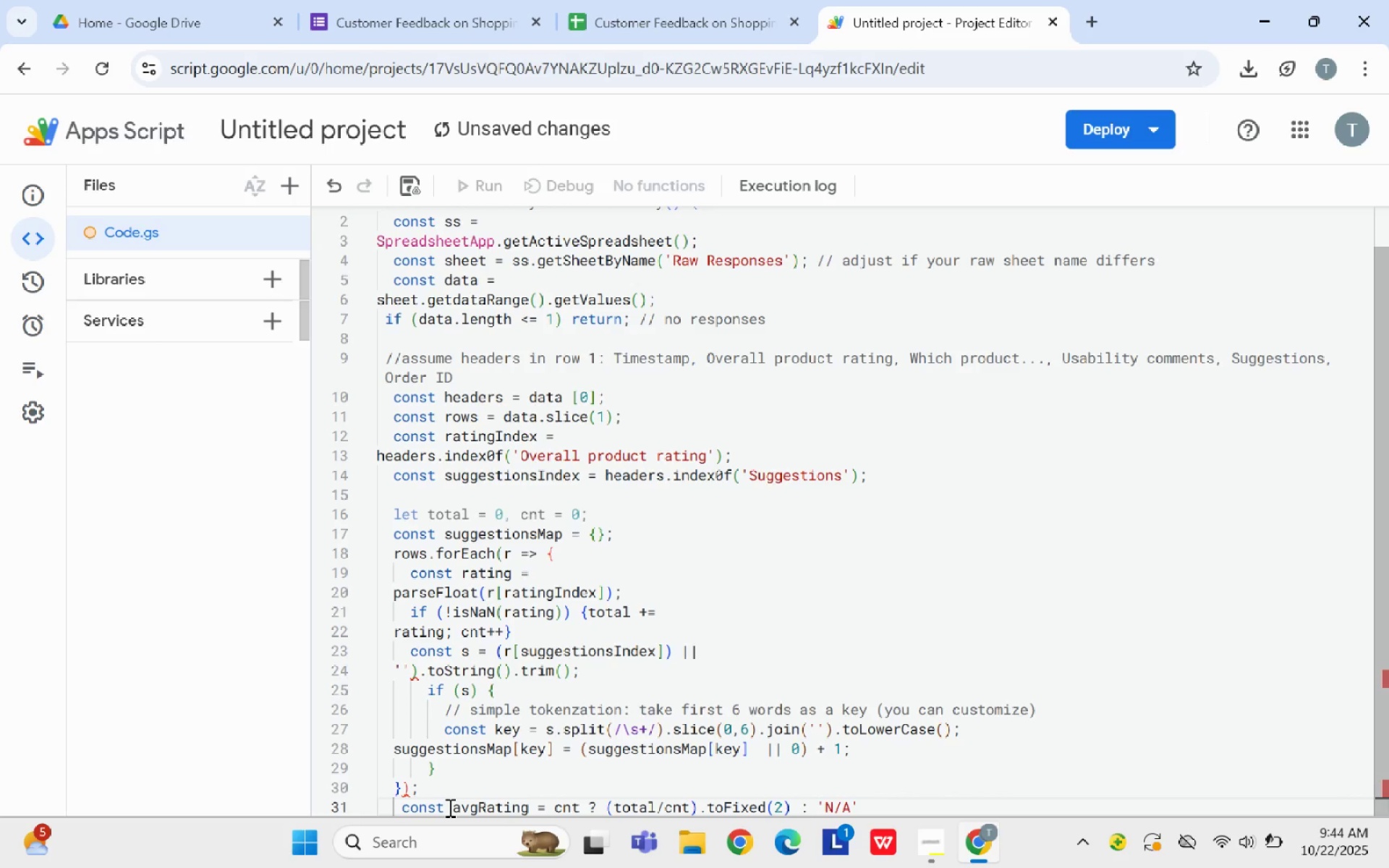 
hold_key(key=ShiftLeft, duration=0.84)
 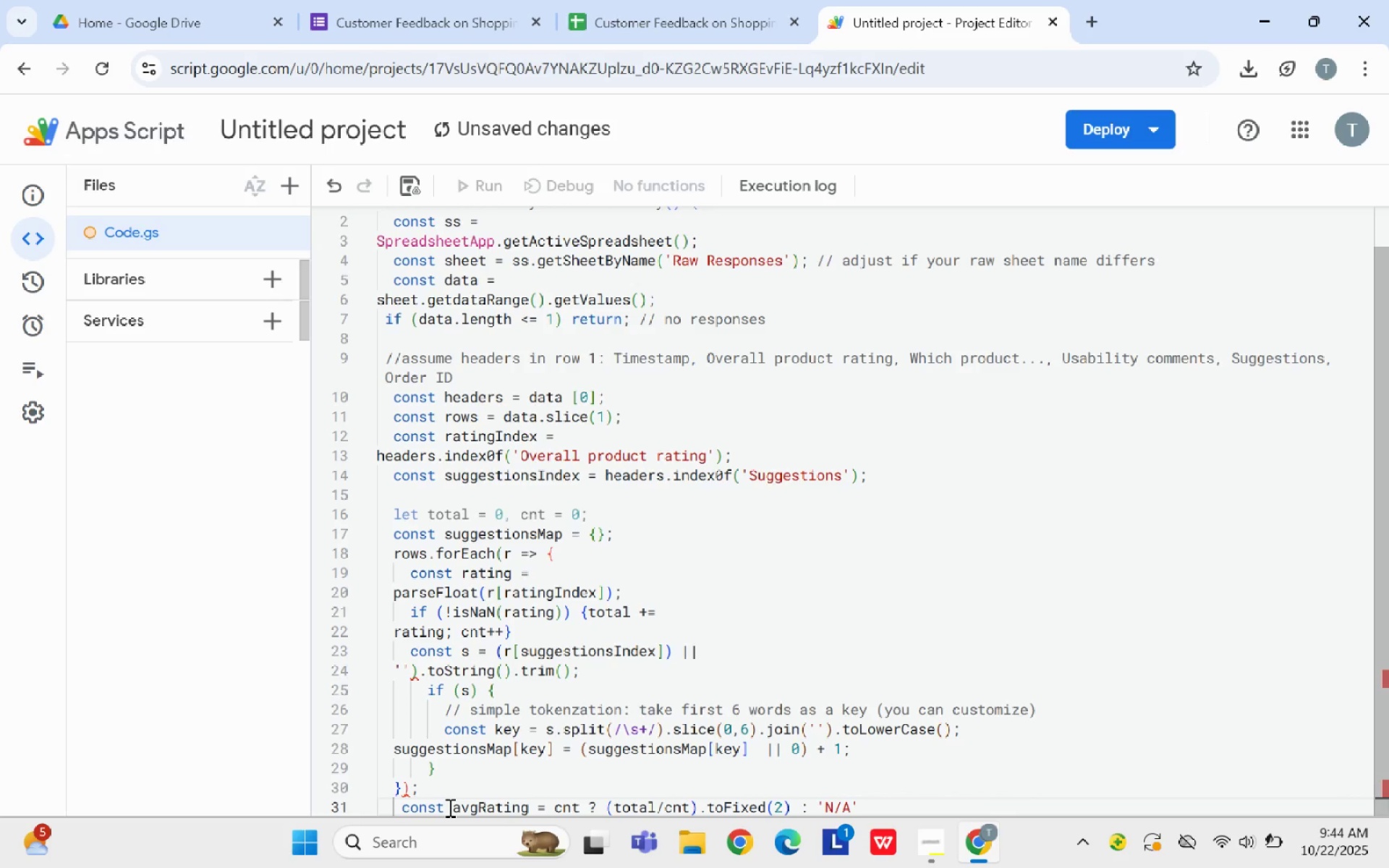 
key(Quote)
 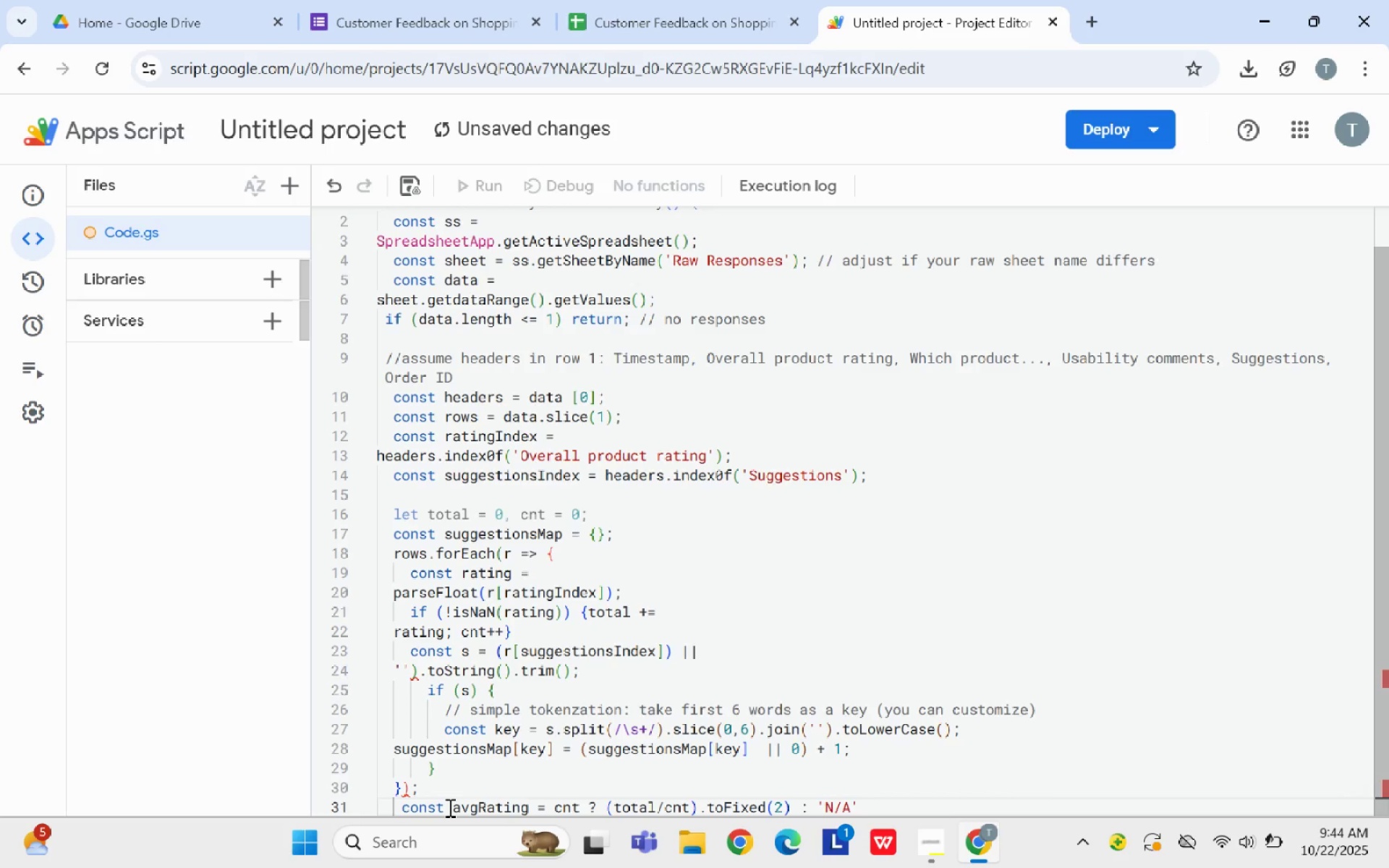 
hold_key(key=ShiftLeft, duration=0.42)
 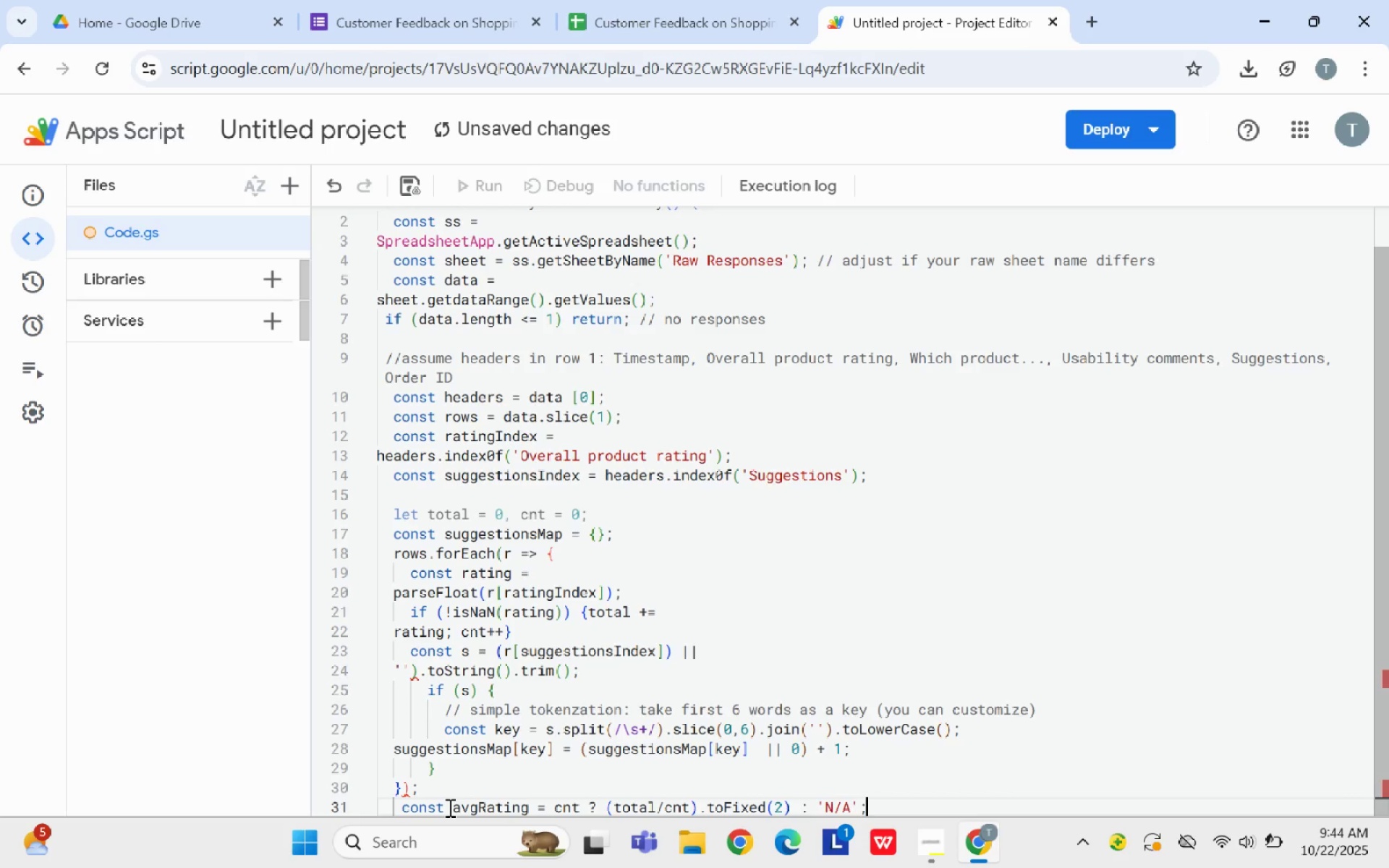 
key(Semicolon)
 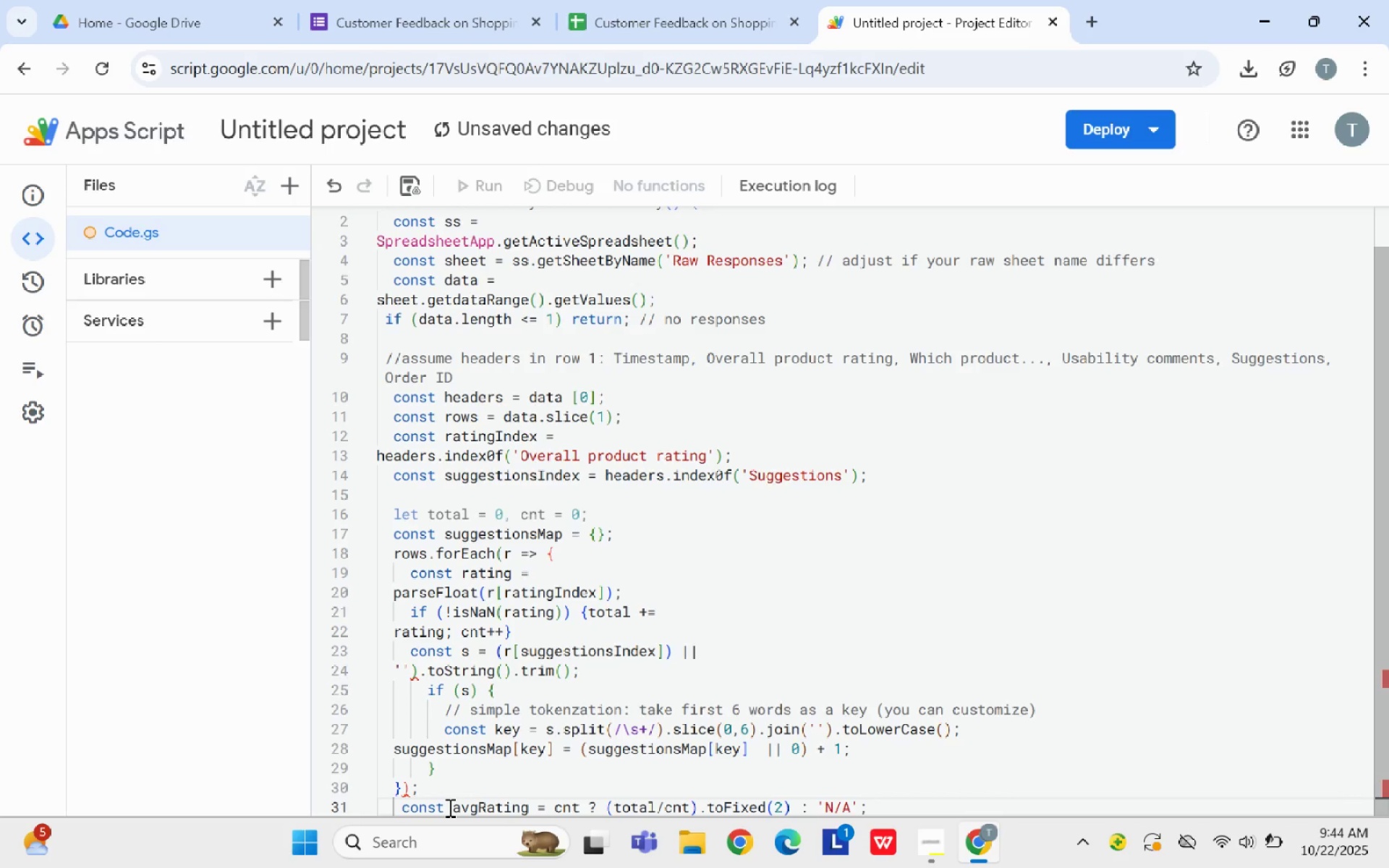 
key(Enter)
 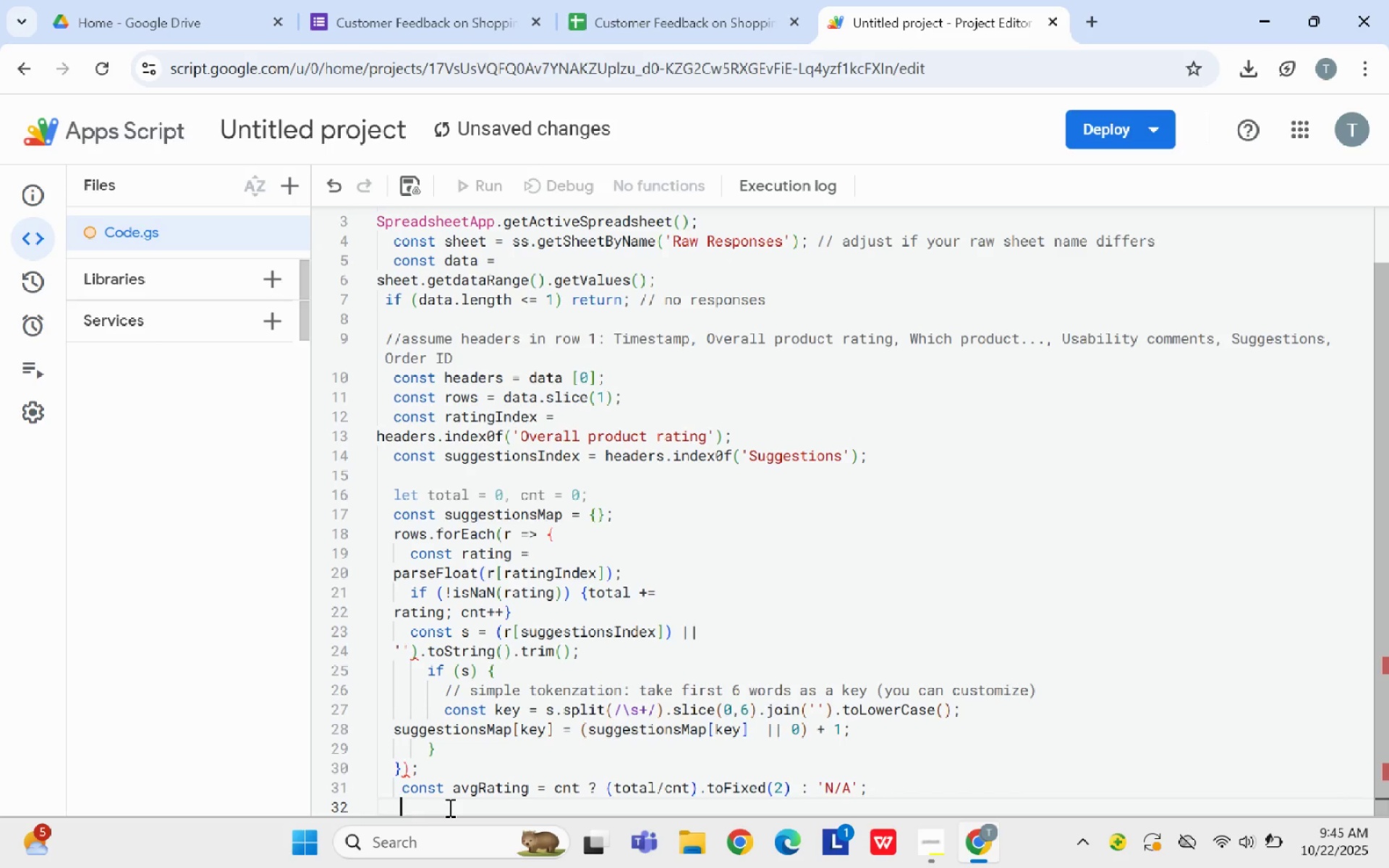 
key(Backspace)
 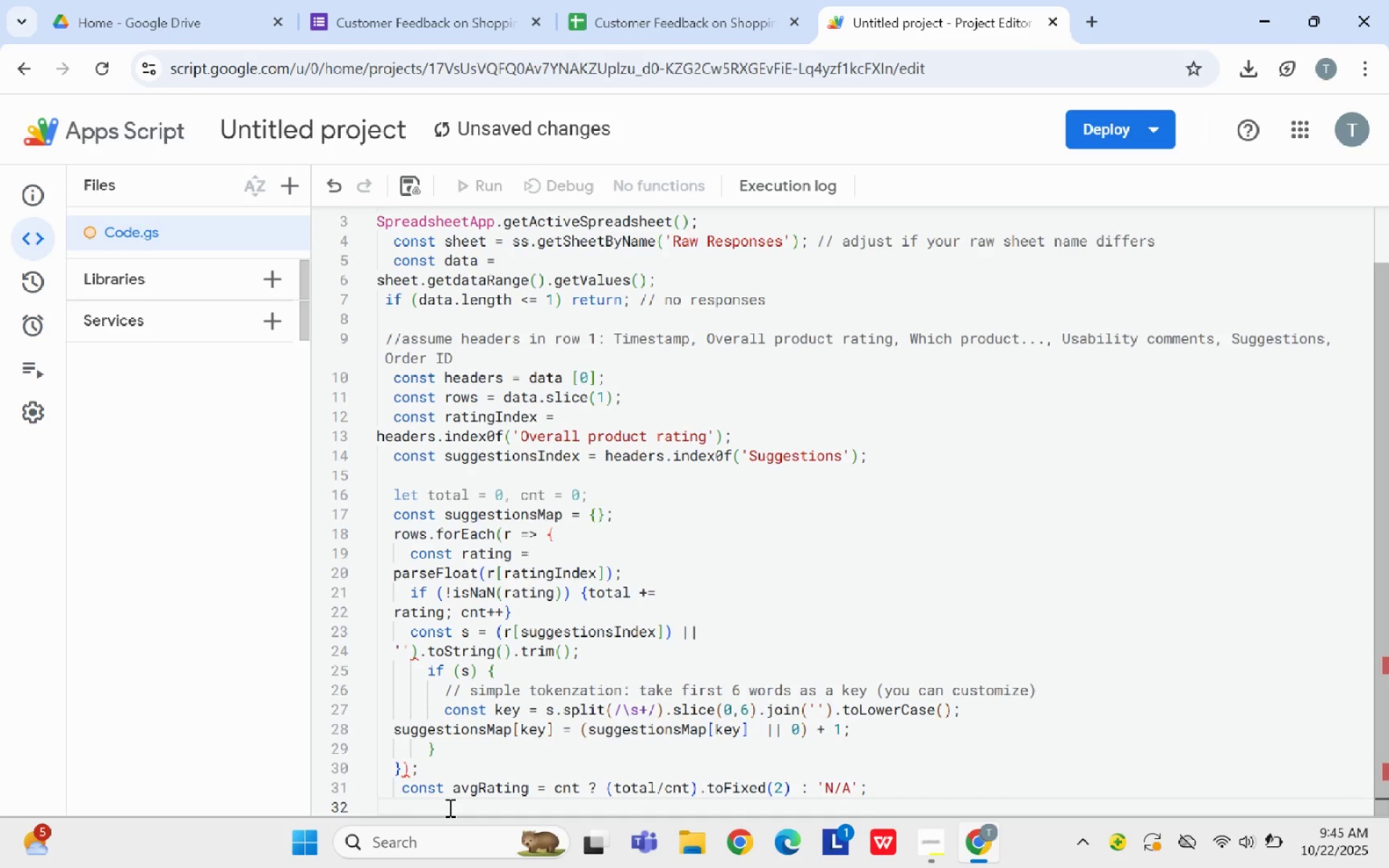 
type(  )
key(Backspace)
type(// top 5 suggestions short )
key(Backspace)
type(-list)
 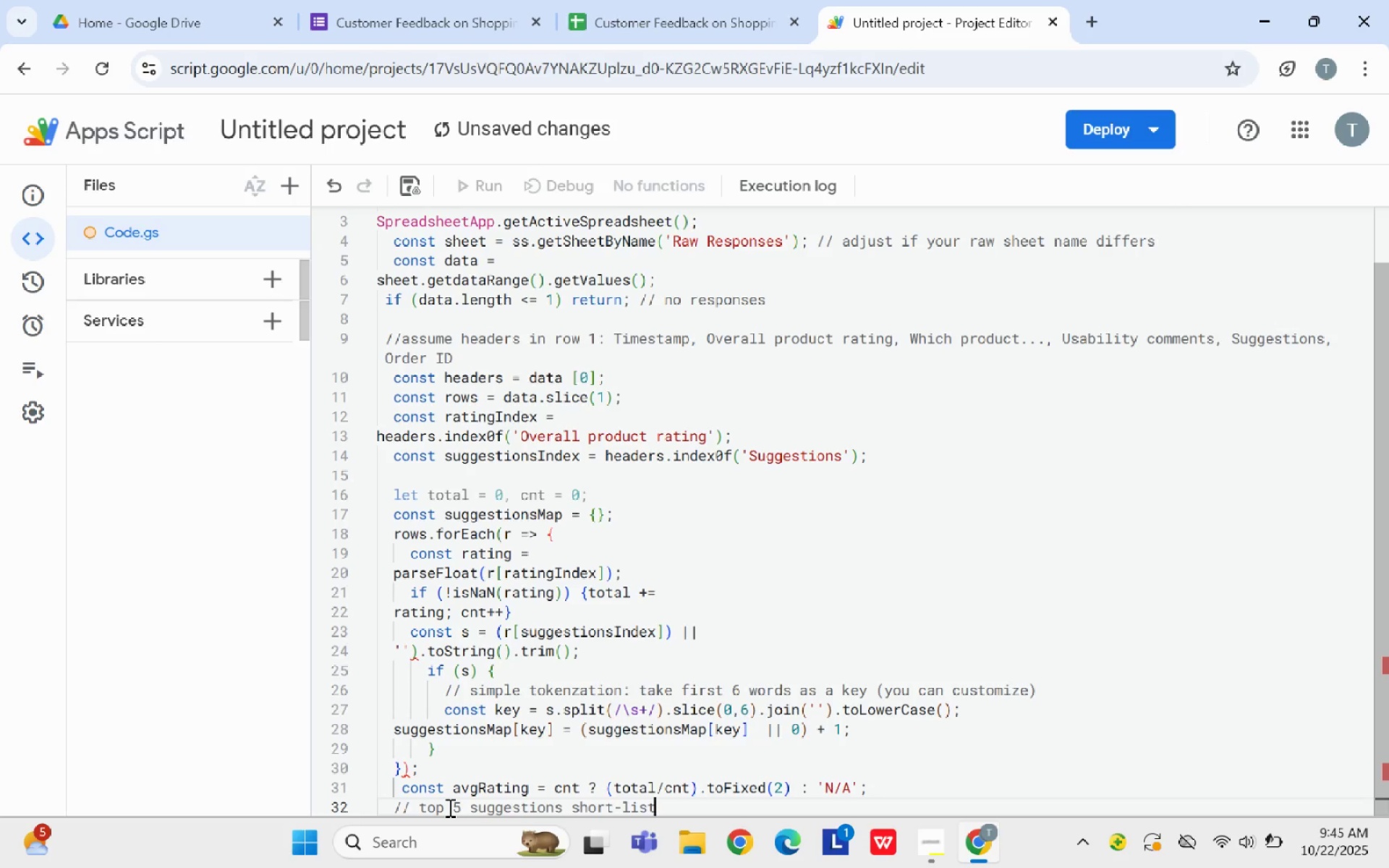 
key(Enter)
 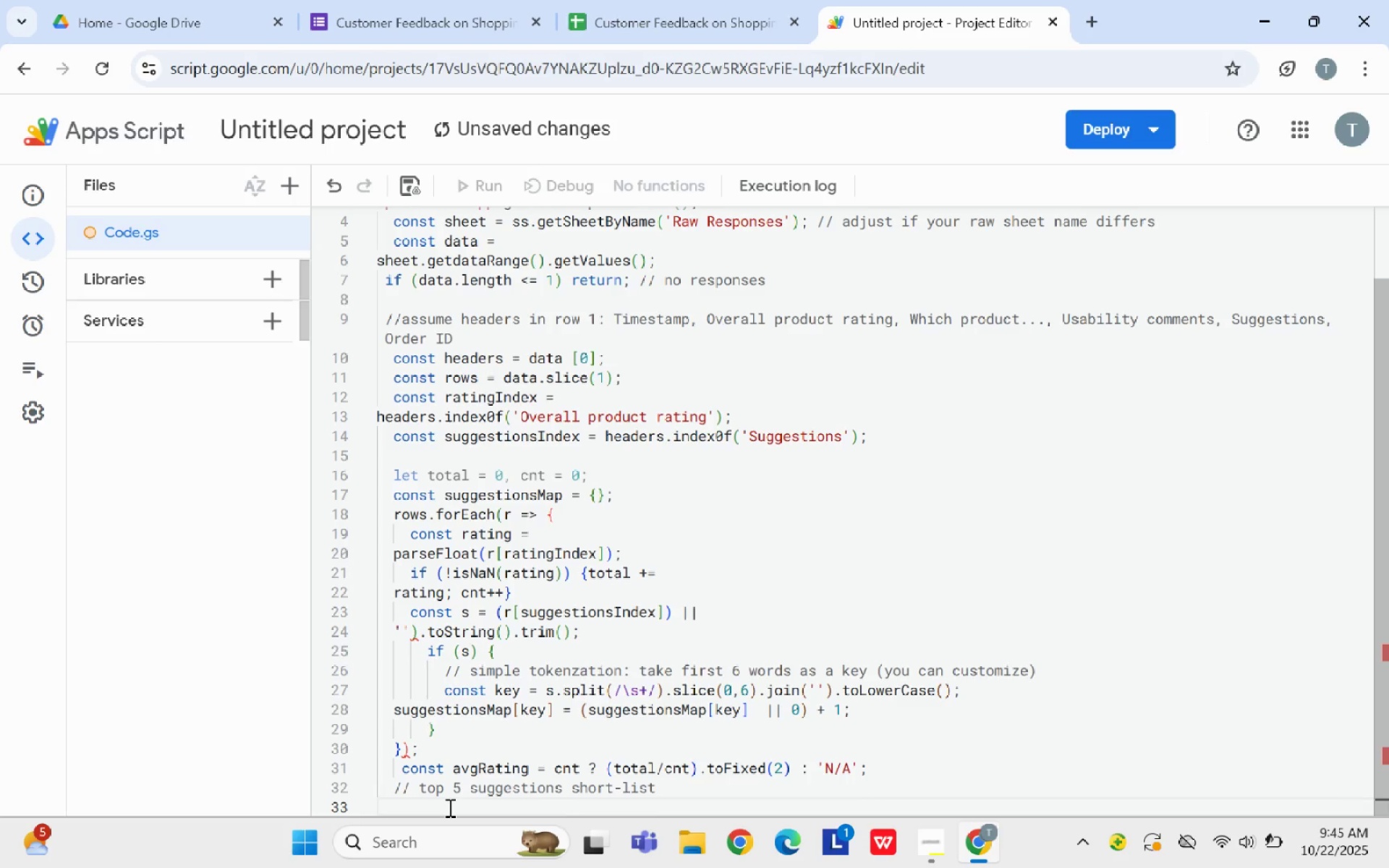 
type( cnst tpSuggestions = Object)
 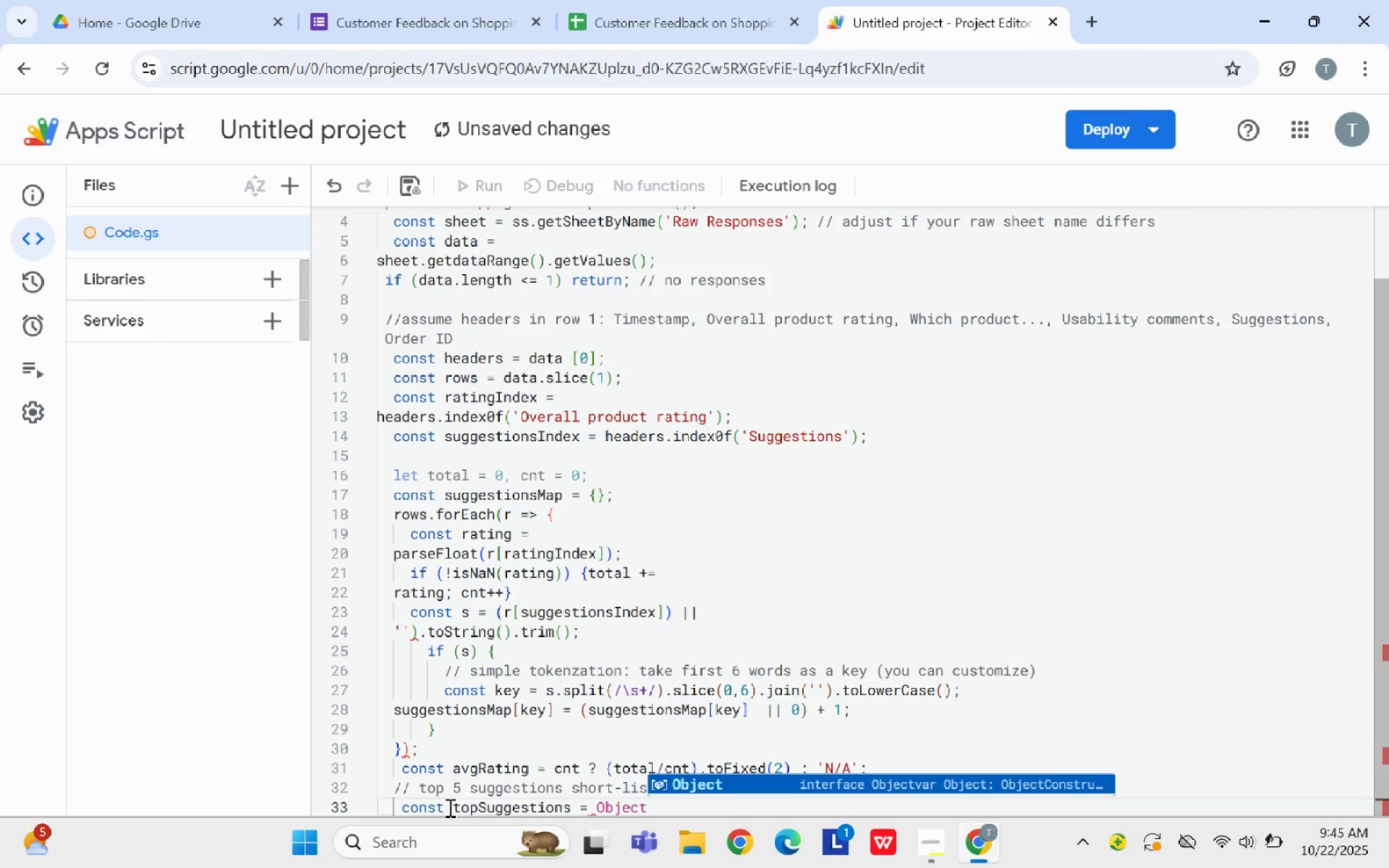 
wait(17.97)
 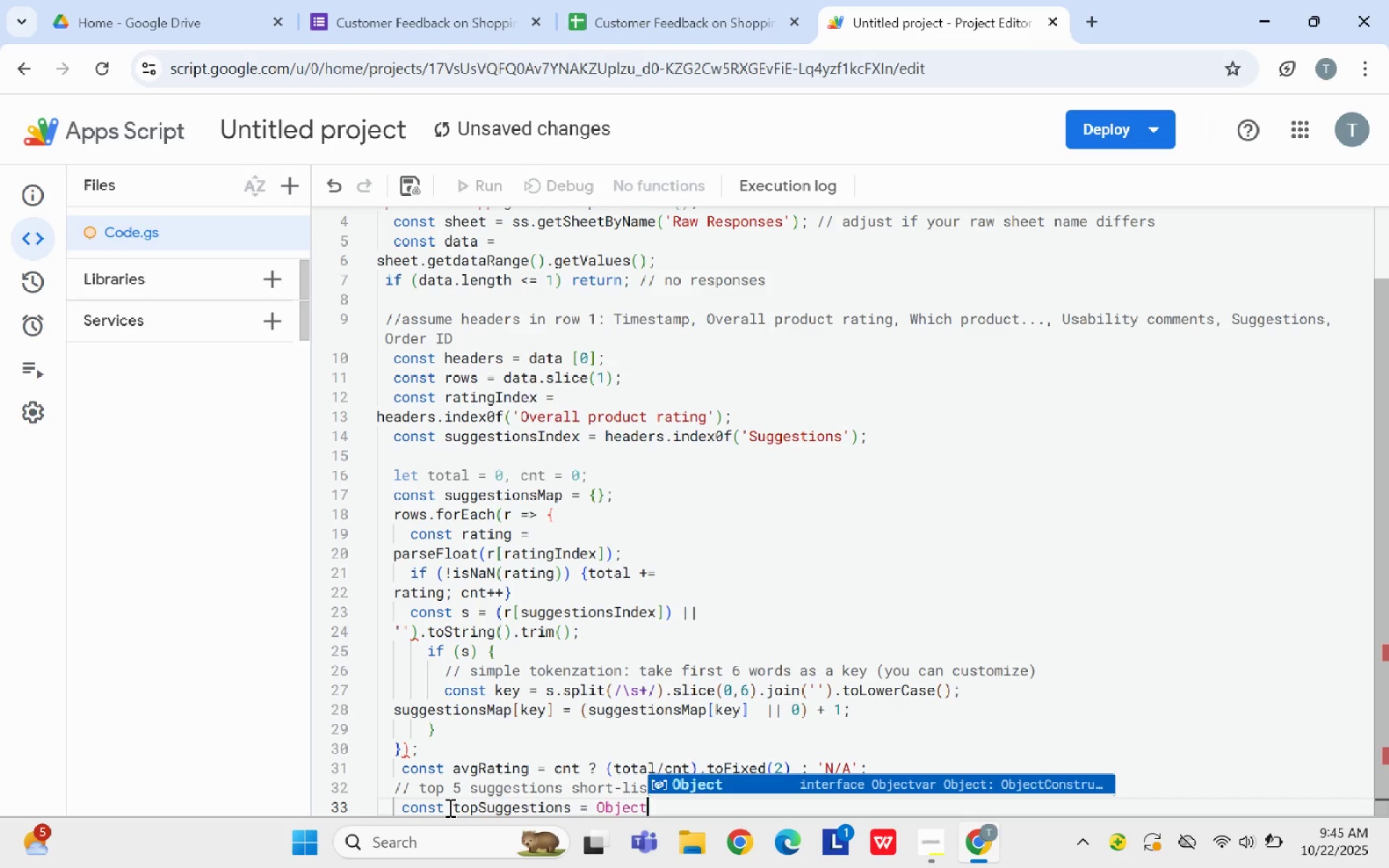 
type(.entries(suggestion)
 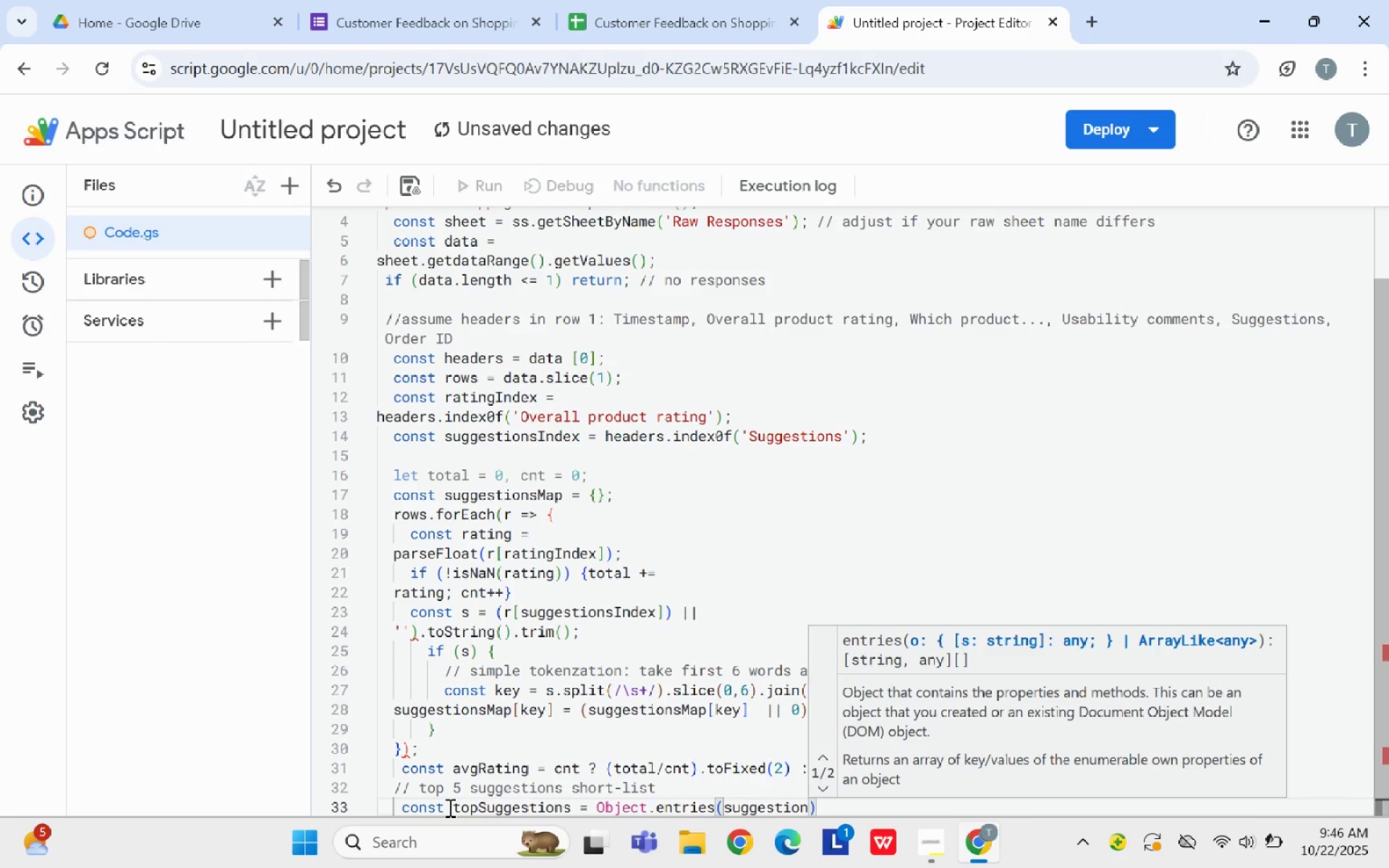 
type(sMap).sort((a,b))
 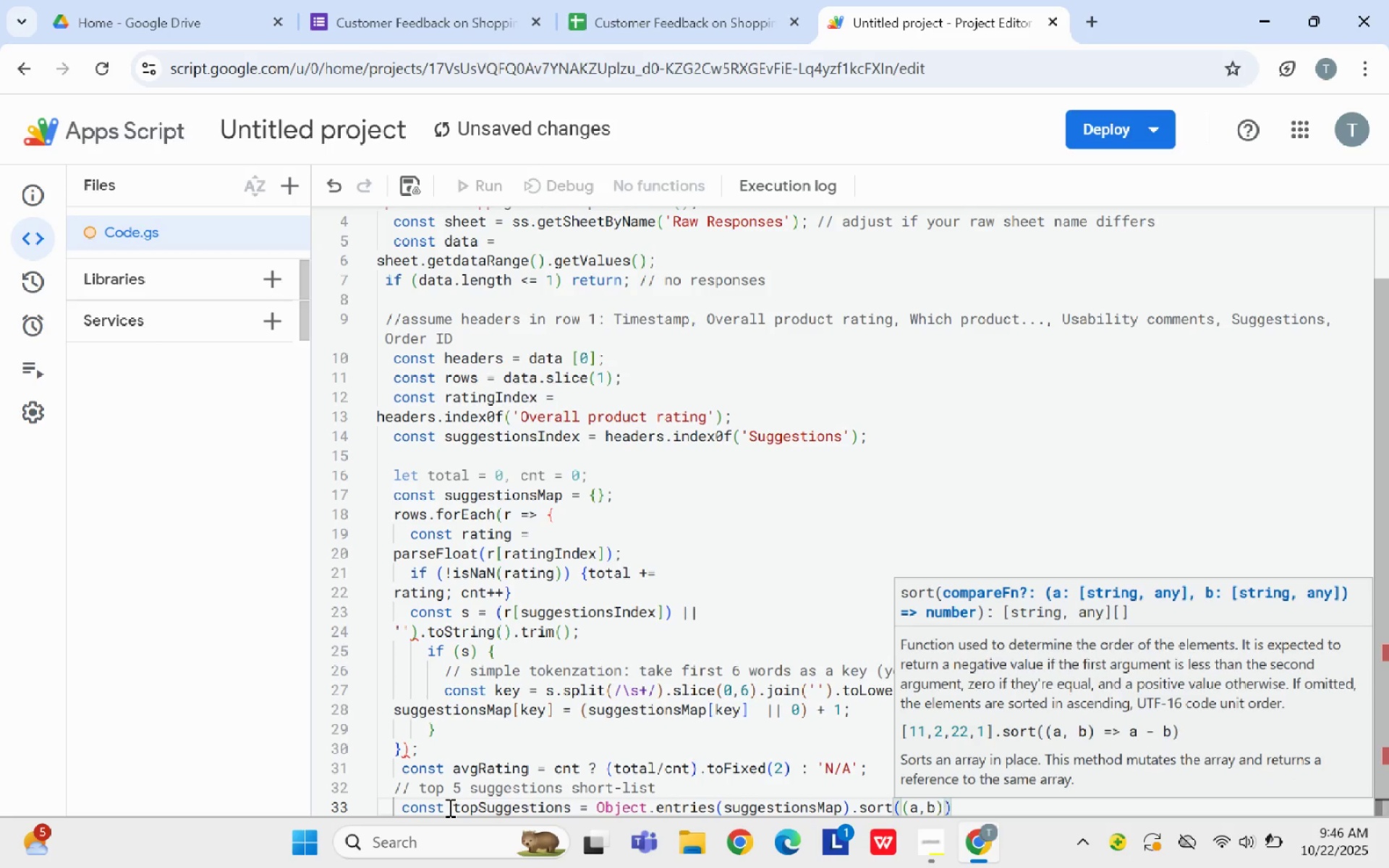 
key(Space)
 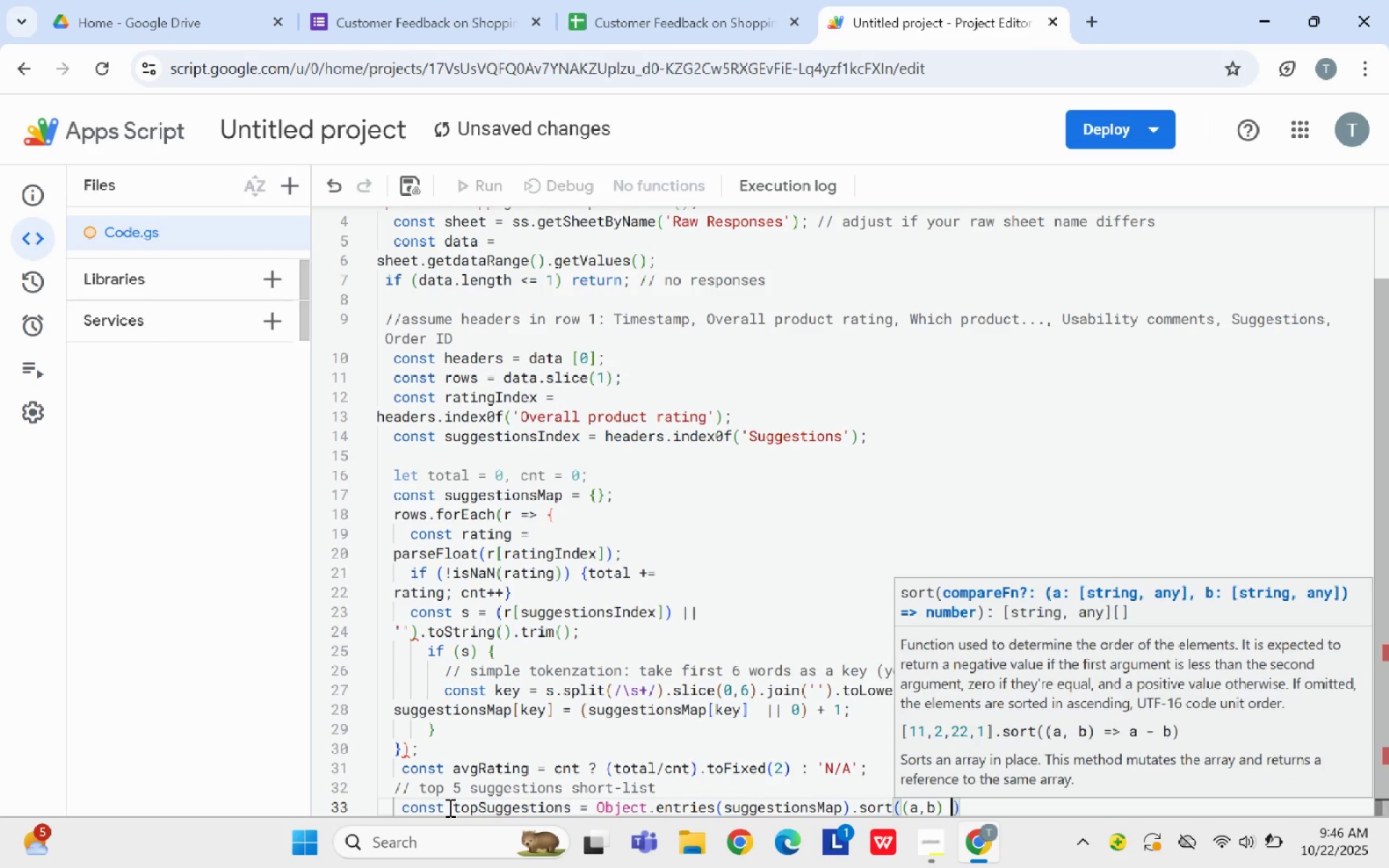 
key(Shift+Equal)
 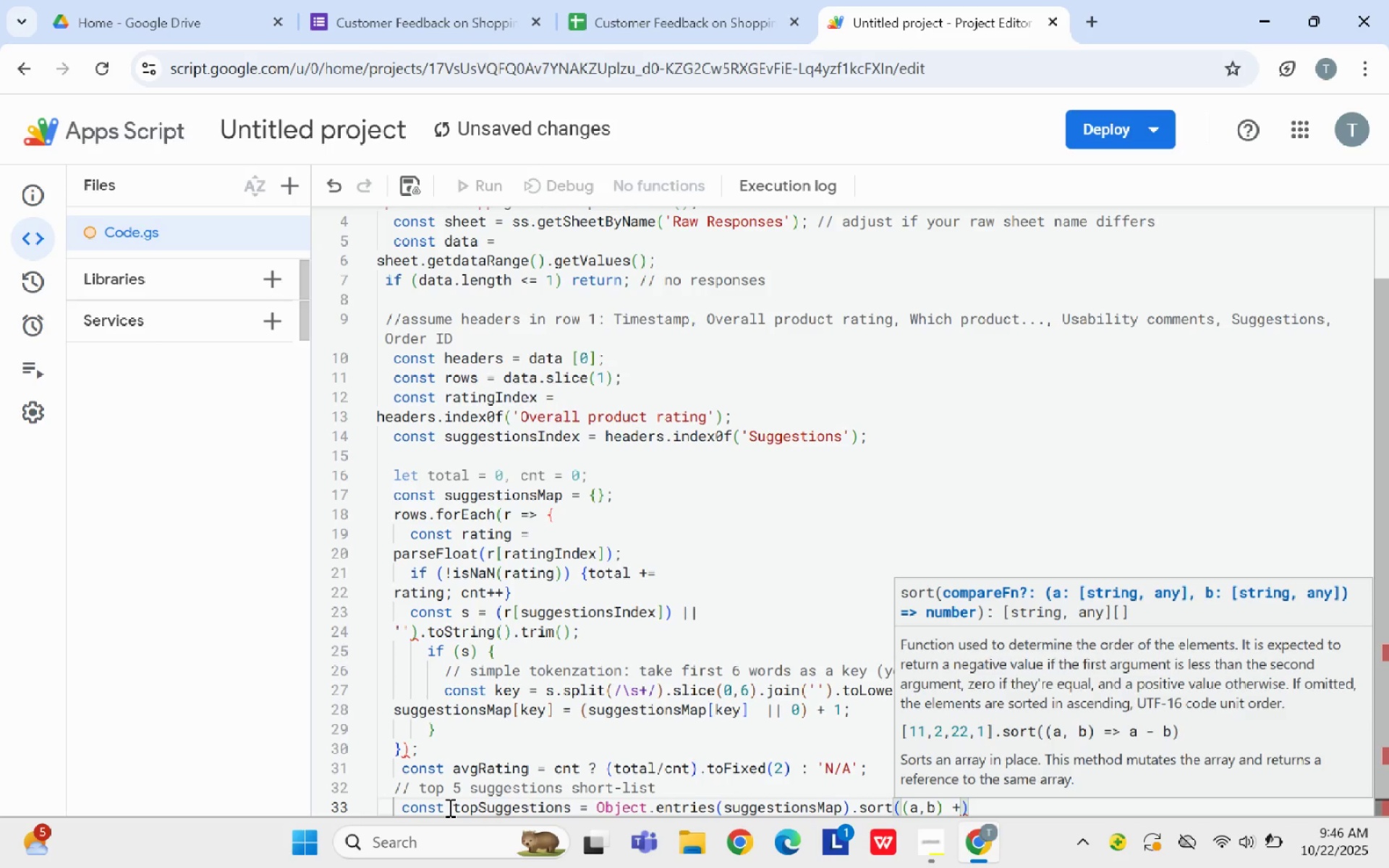 
key(Backspace)
 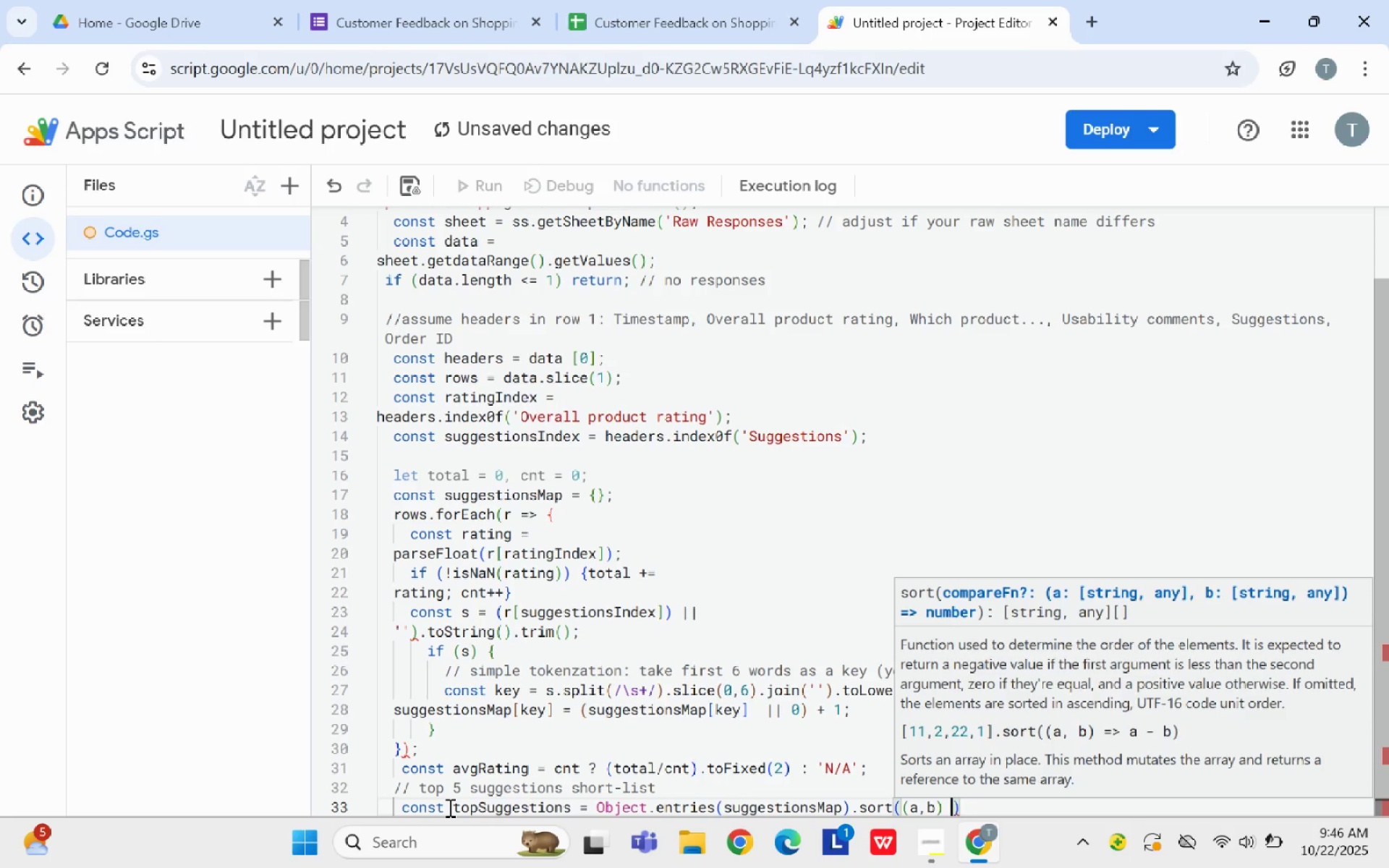 
key(Equal)
 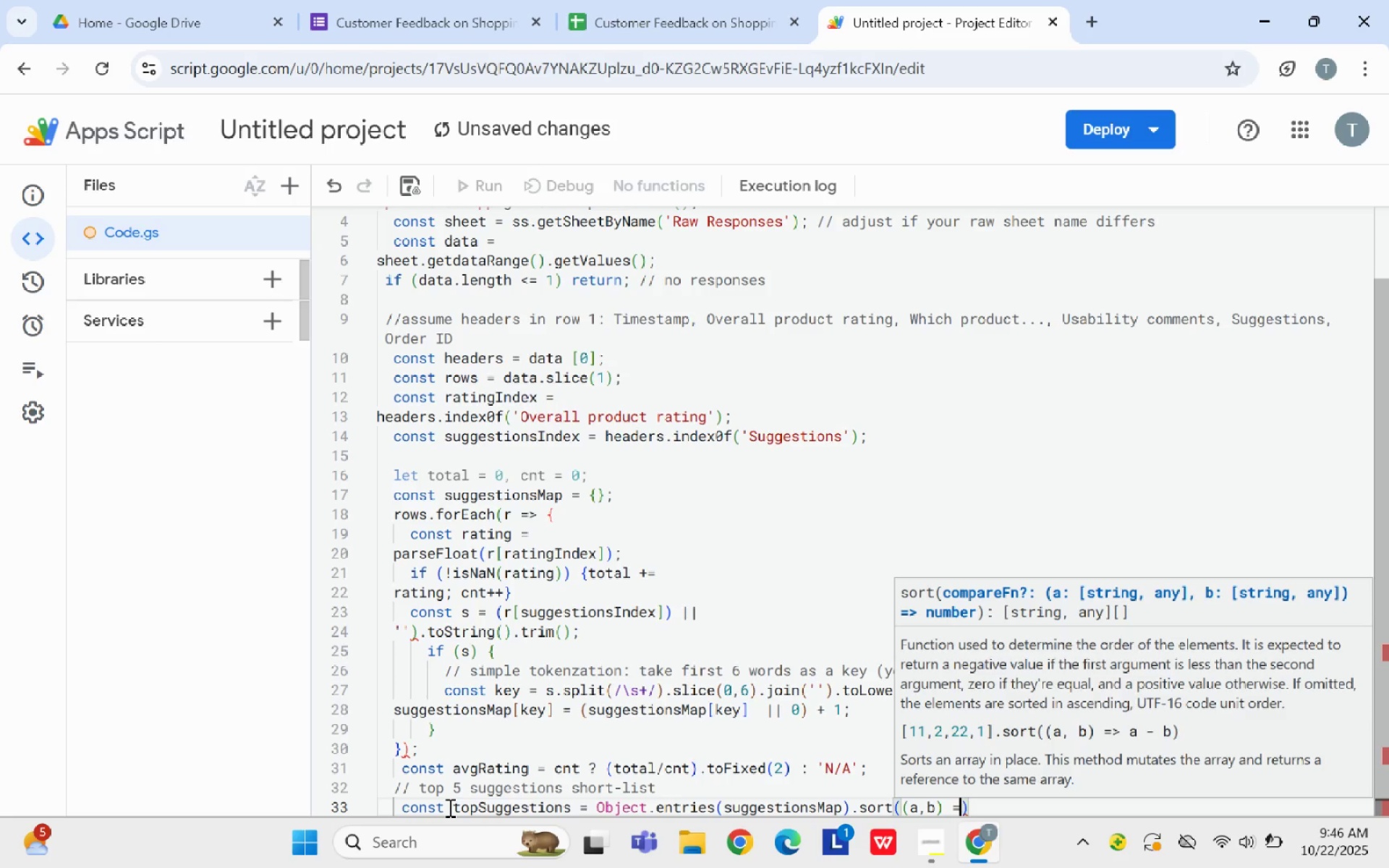 
key(Shift+ShiftLeft)
 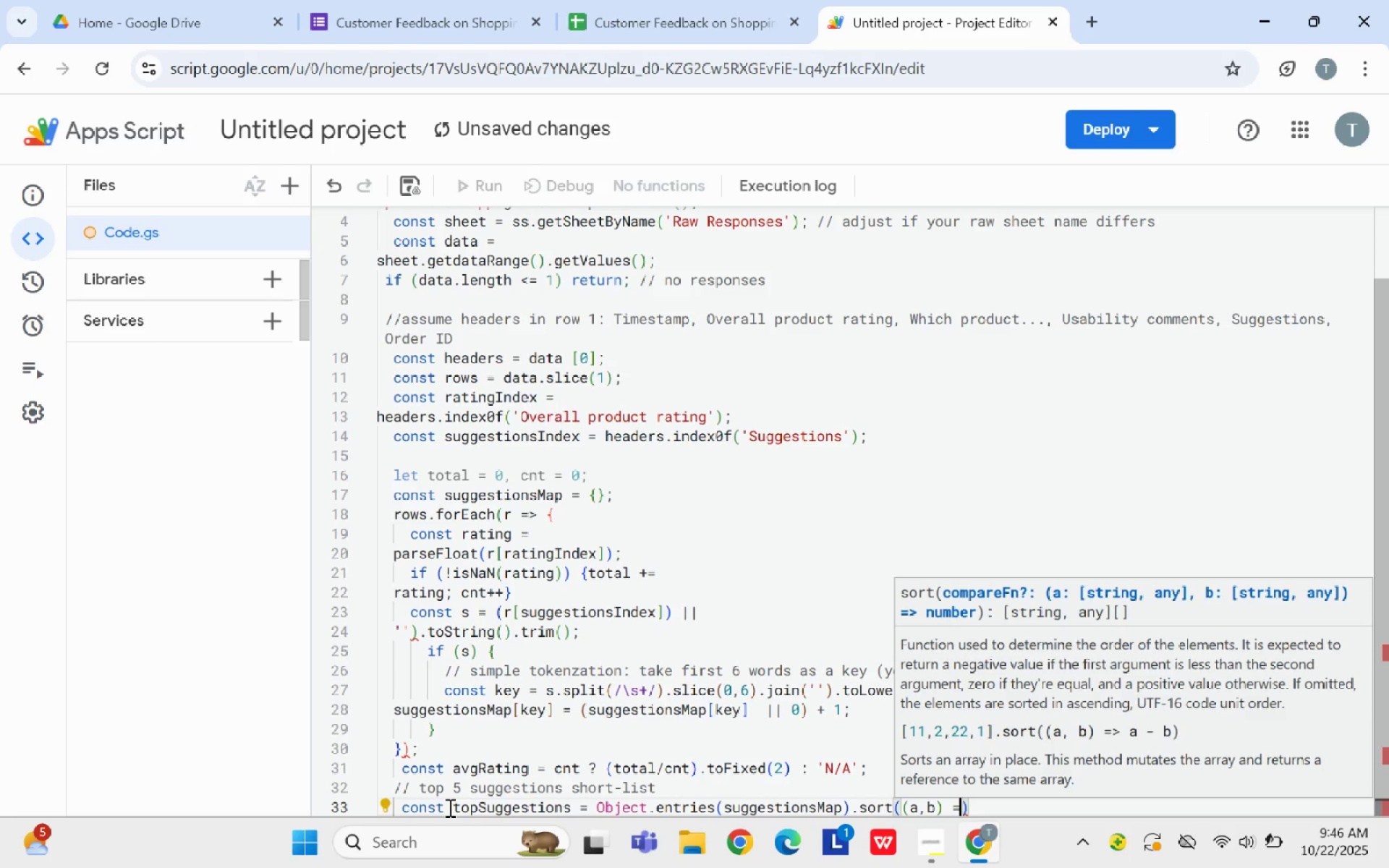 
key(Shift+Period)
 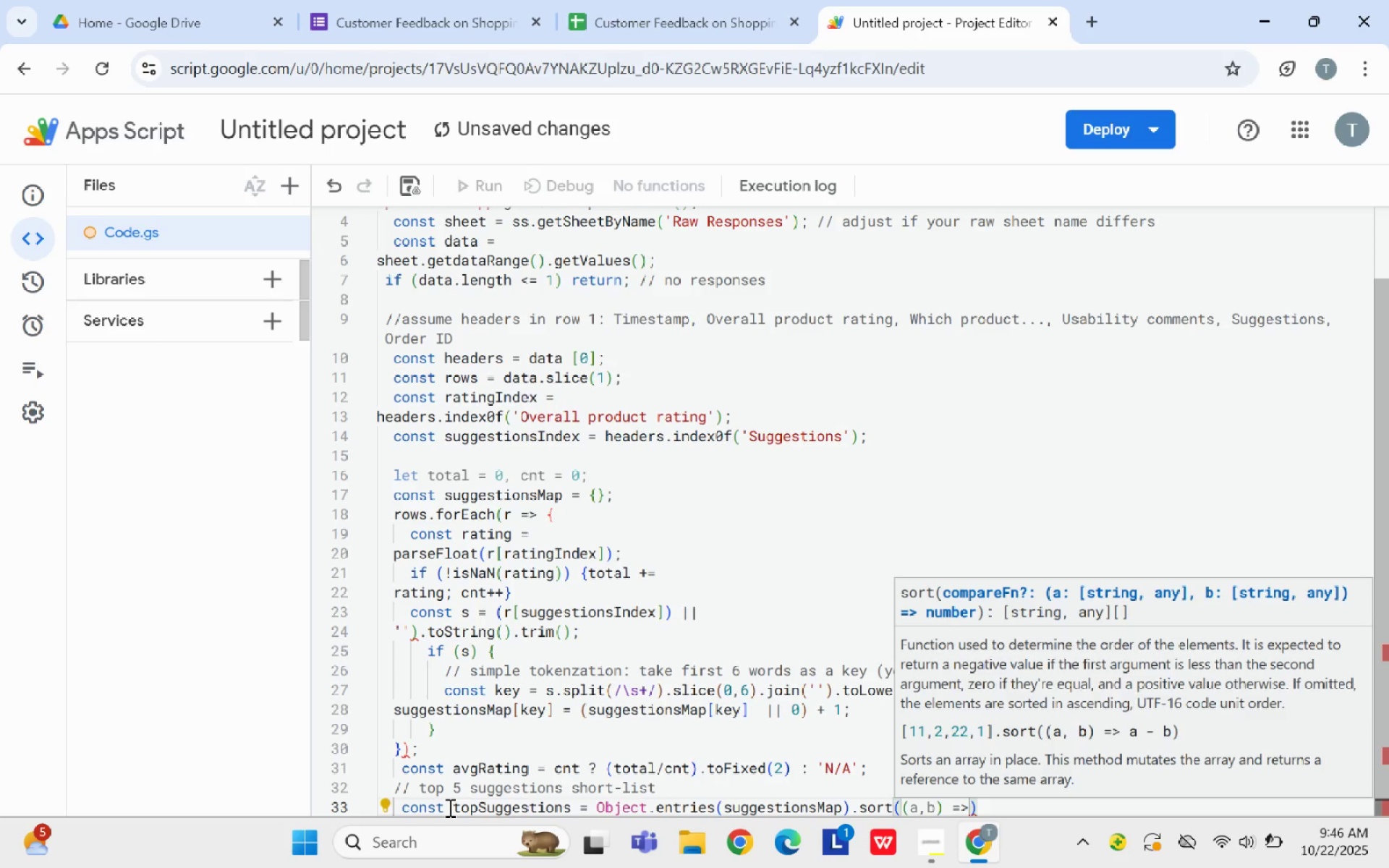 
key(Space)
 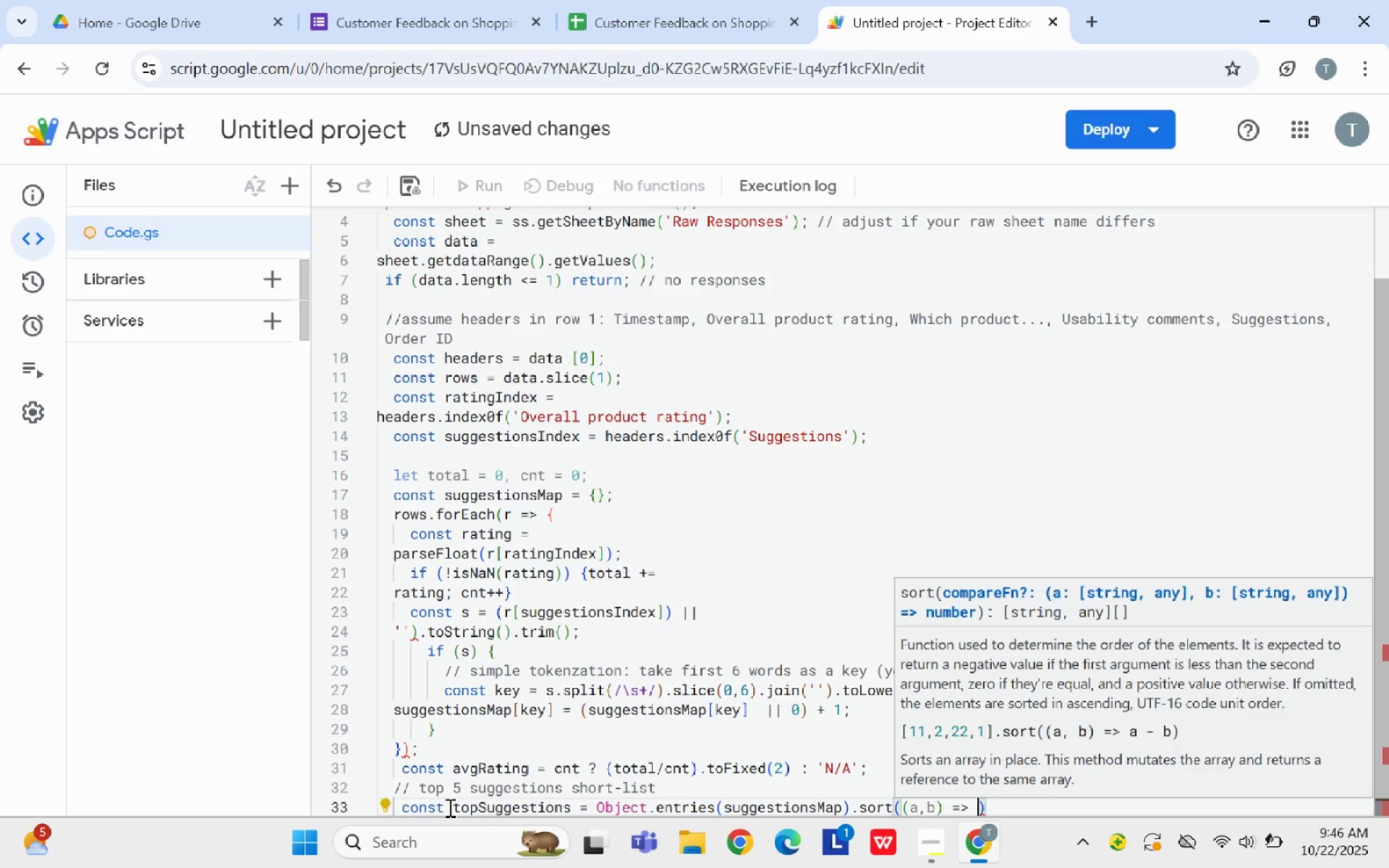 
key(B)
 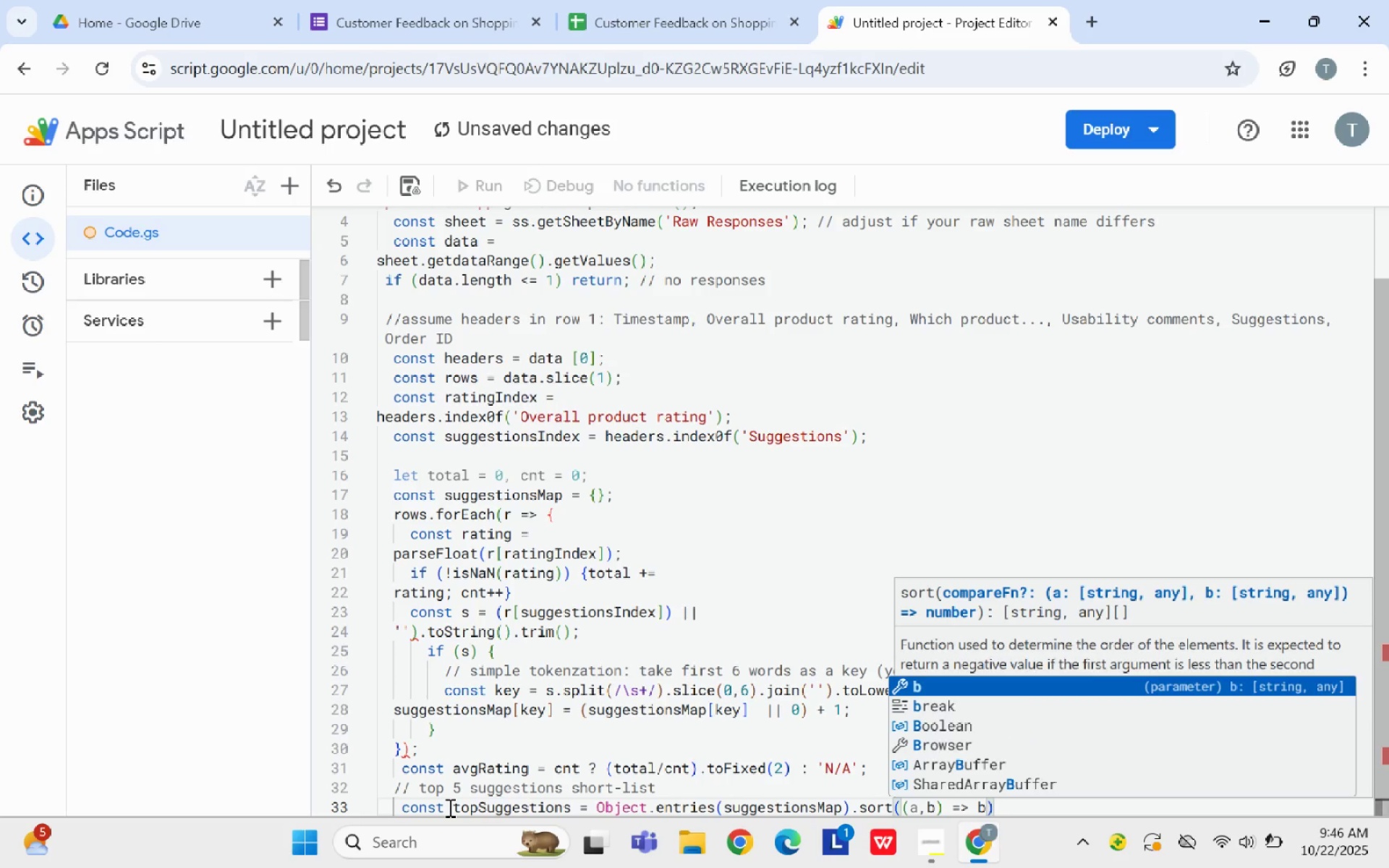 
key(Shift+ShiftLeft)
 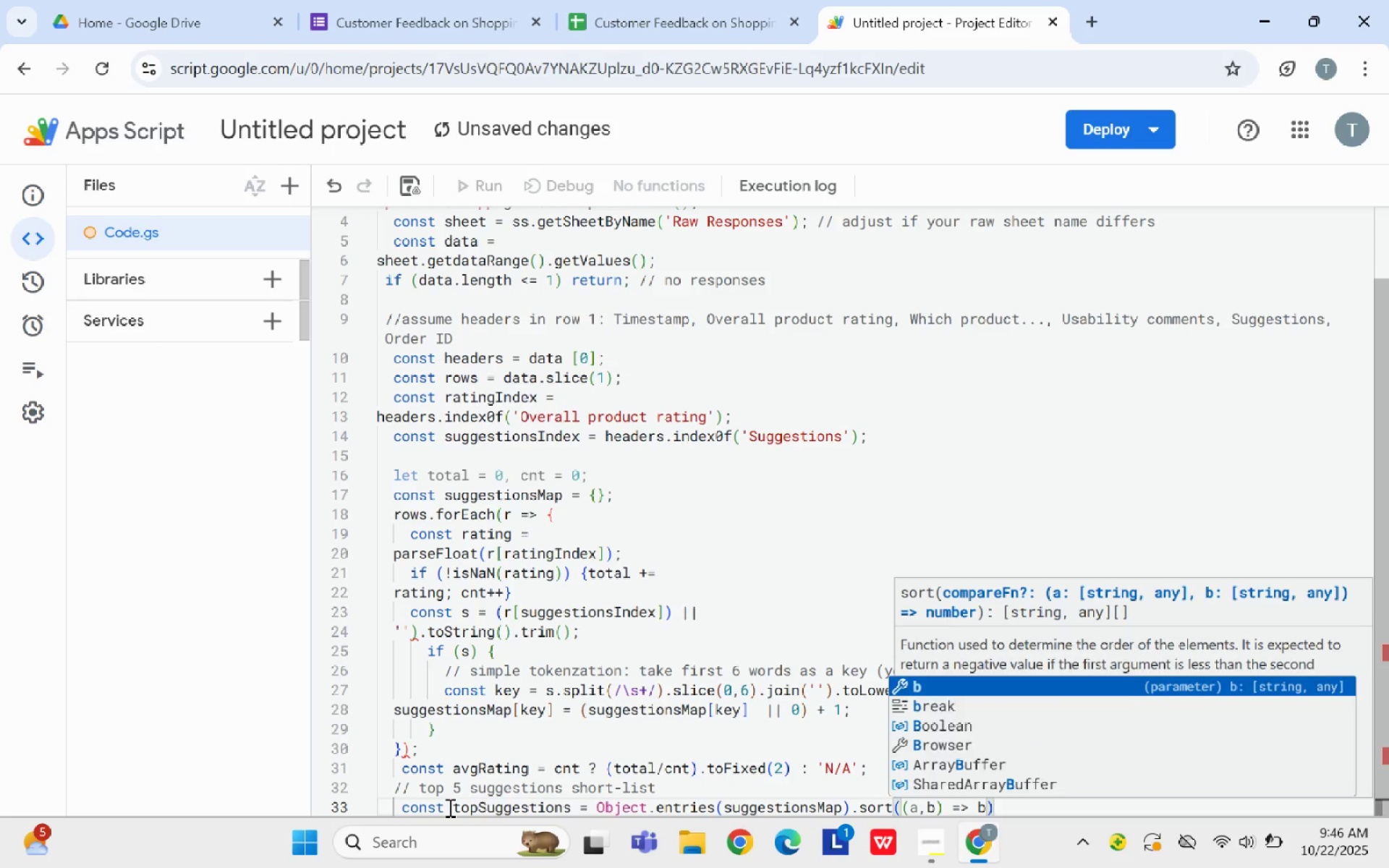 
key(Shift+BracketLeft)
 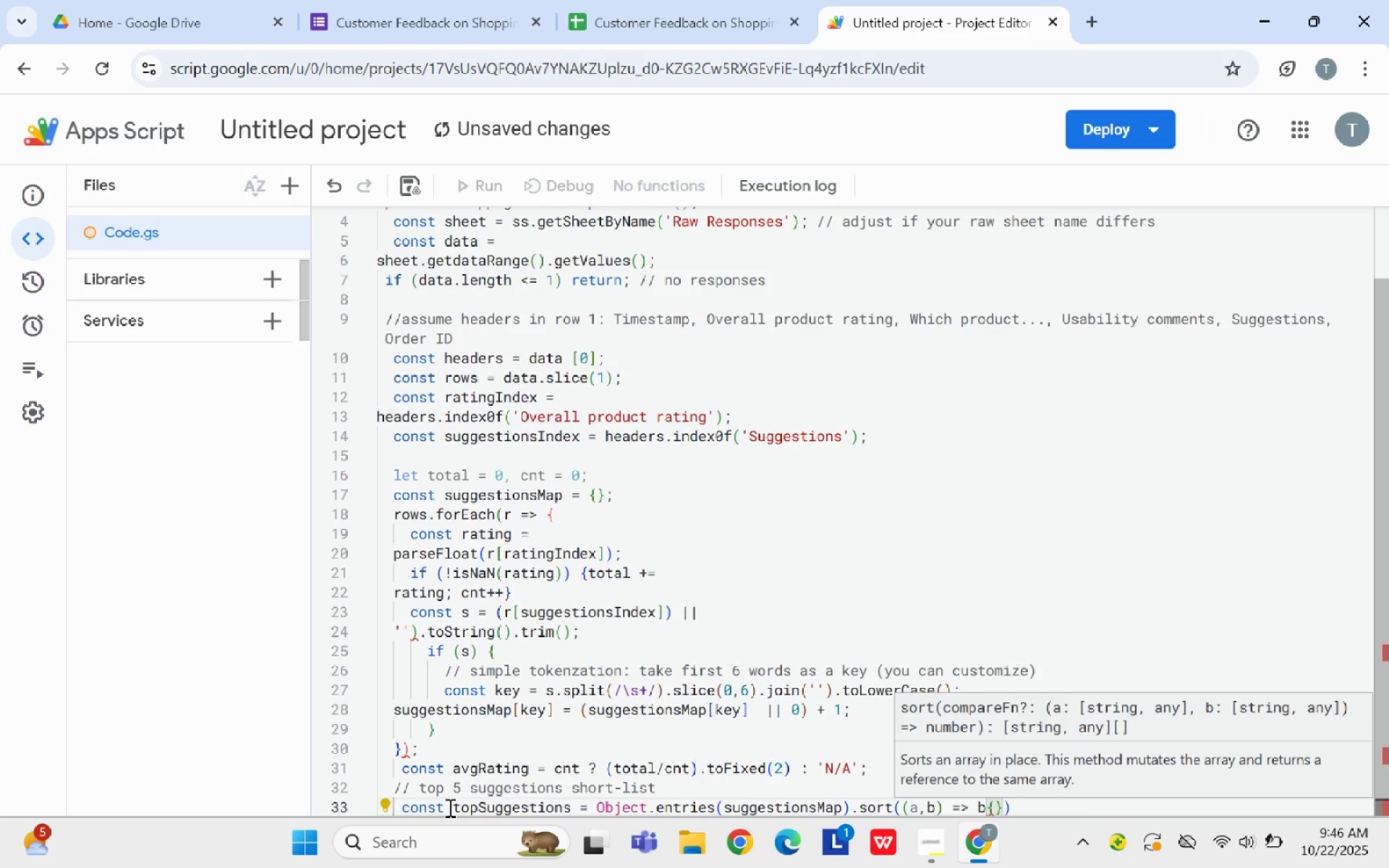 
key(Backspace)
 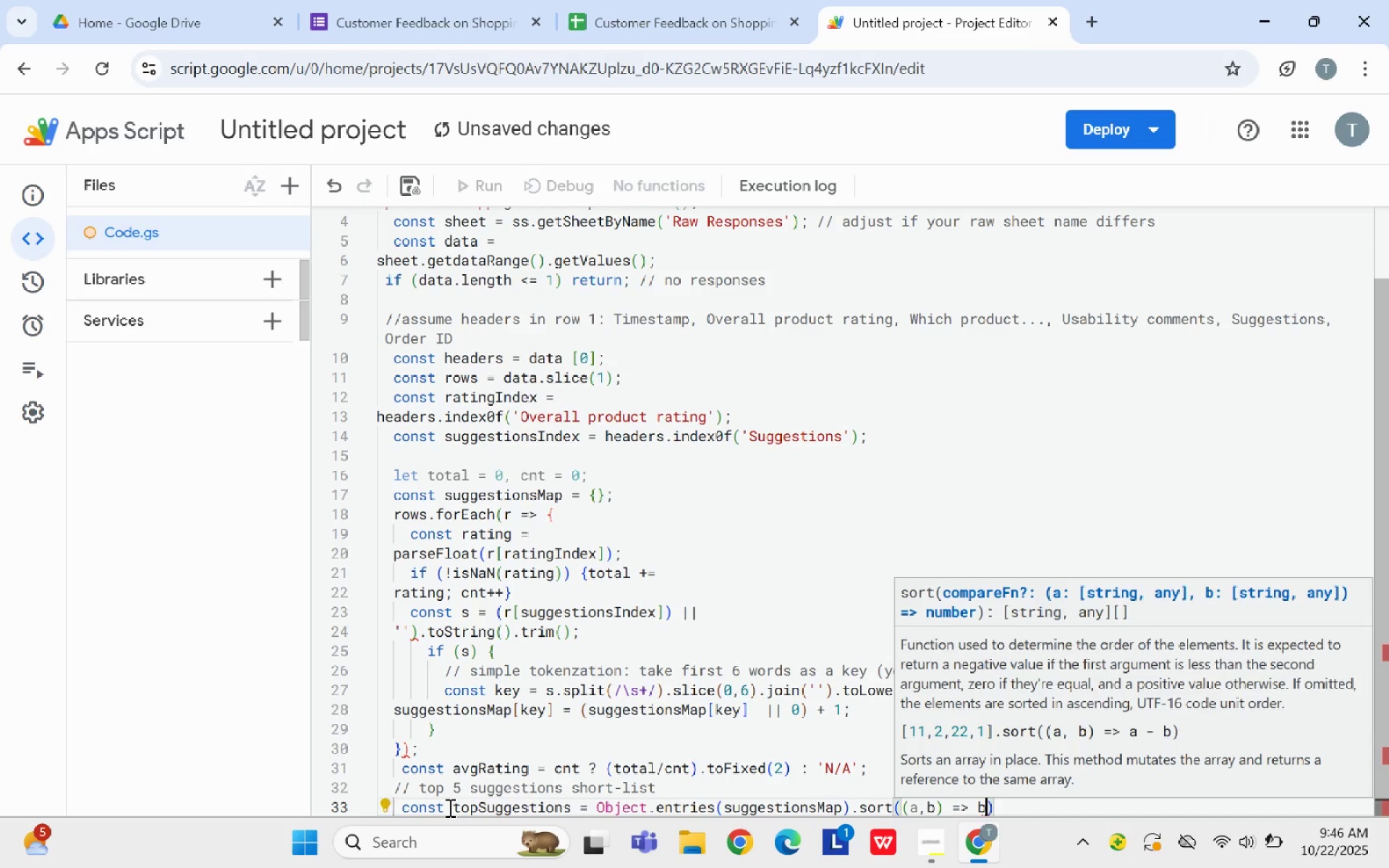 
key(BracketLeft)
 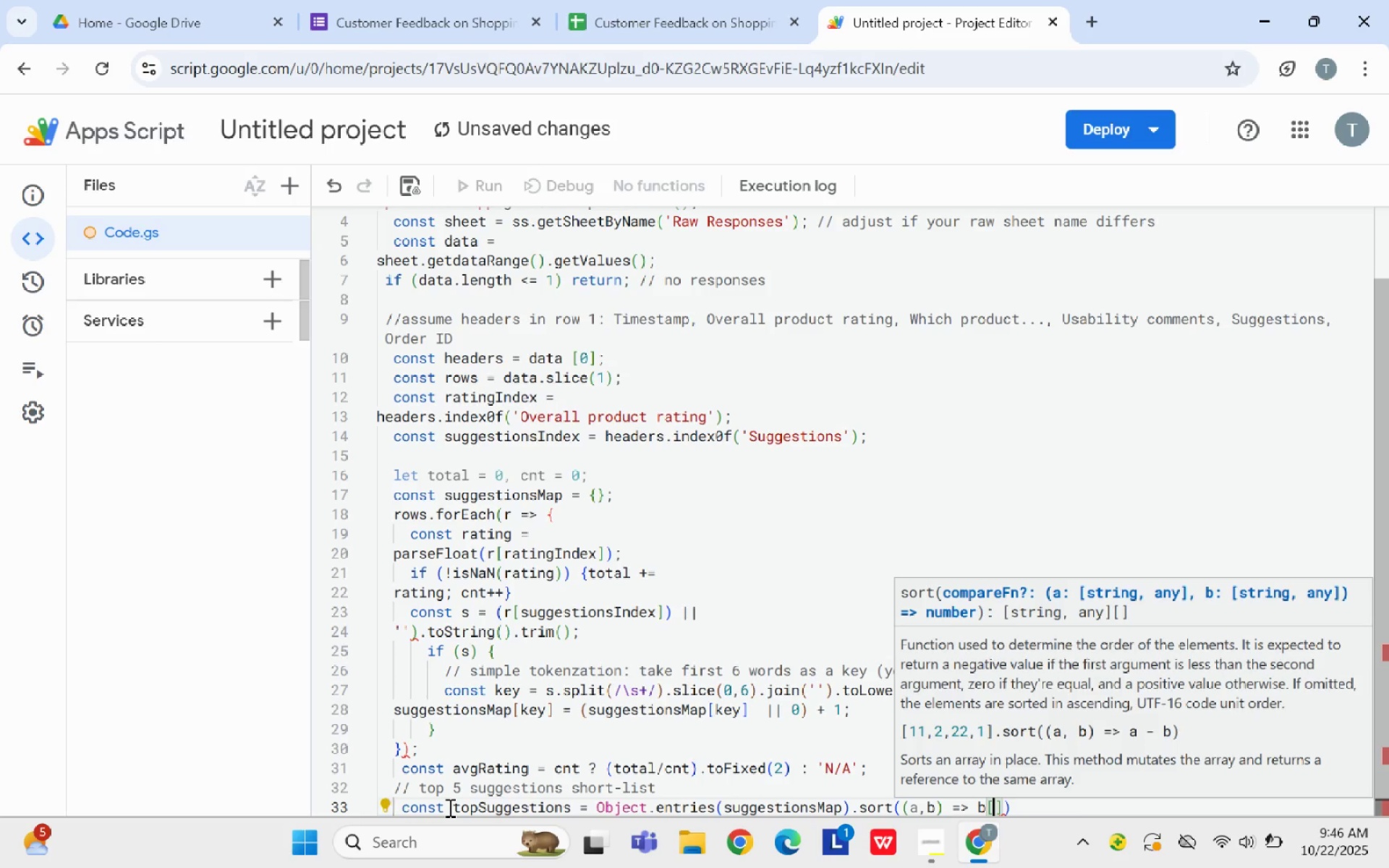 
key(1)
 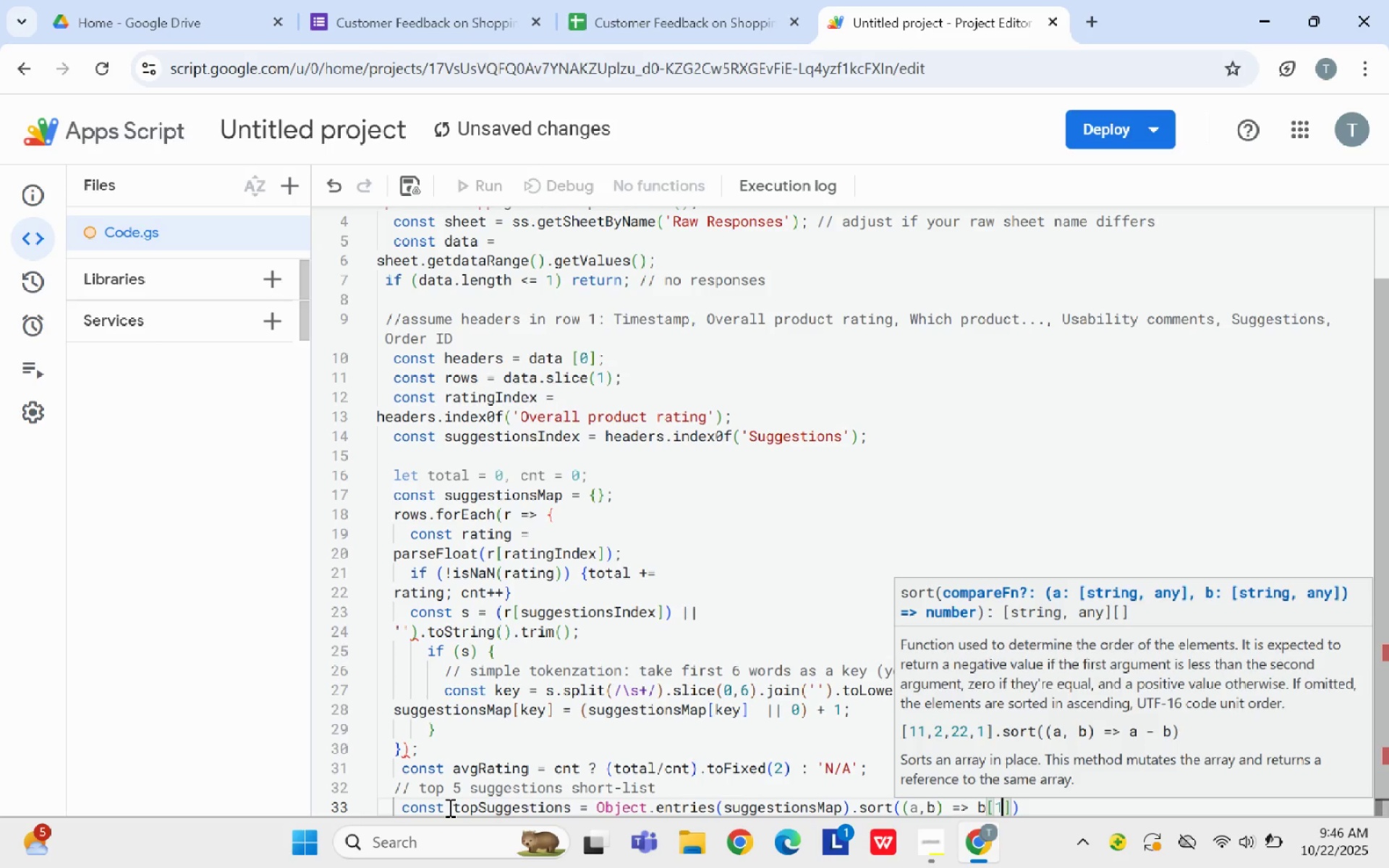 
hold_key(key=ShiftLeft, duration=0.31)
 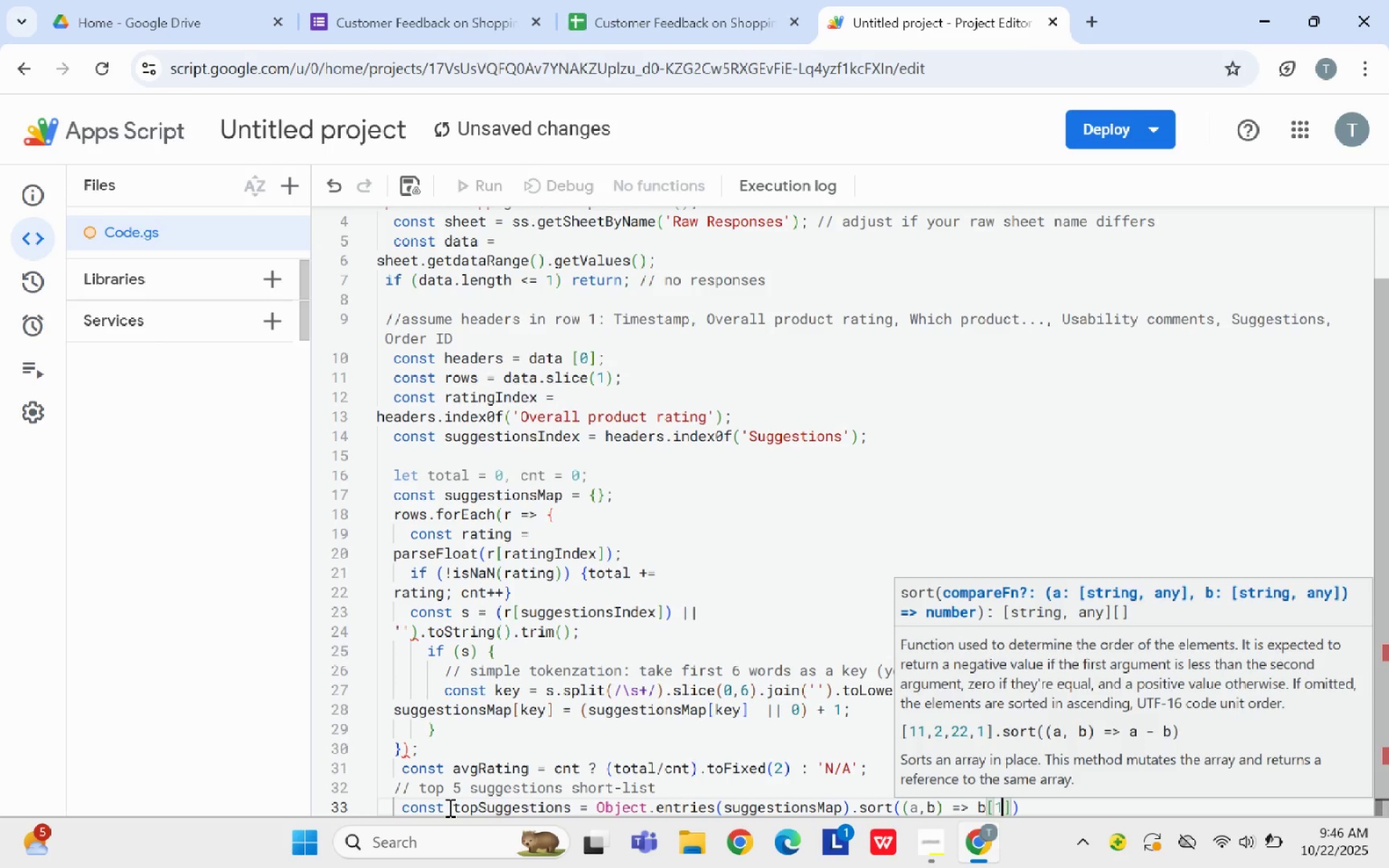 
type(]- )
key(Backspace)
type(a)
key(Backspace)
type( a[1]).slice )
key(Backspace)
type((0,5).map)
 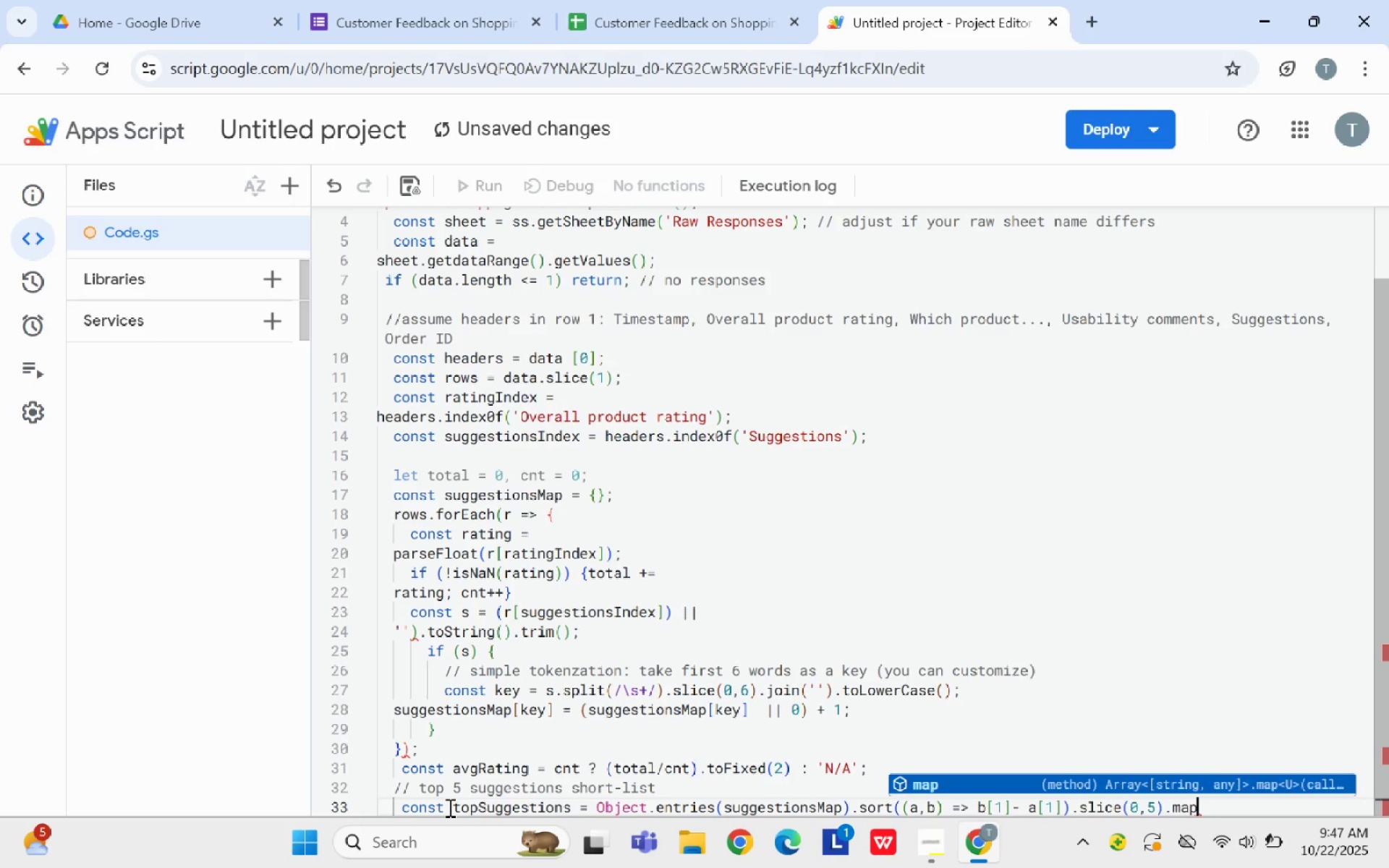 
type((0,5))
 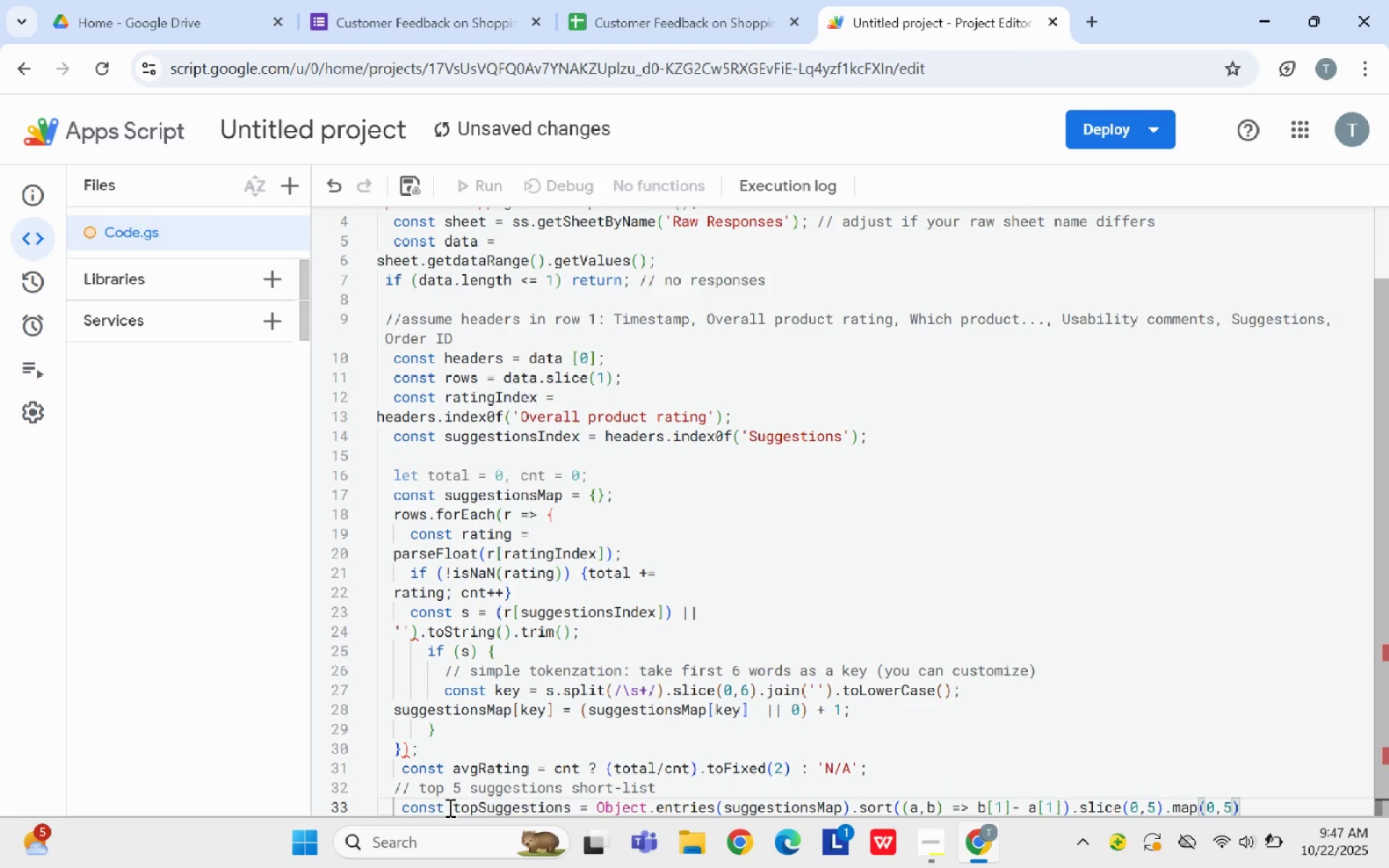 
key(Backspace)
key(Backspace)
key(Backspace)
key(Backspace)
key(Backspace)
type((e +)
key(Backspace)
type(=> '$)
 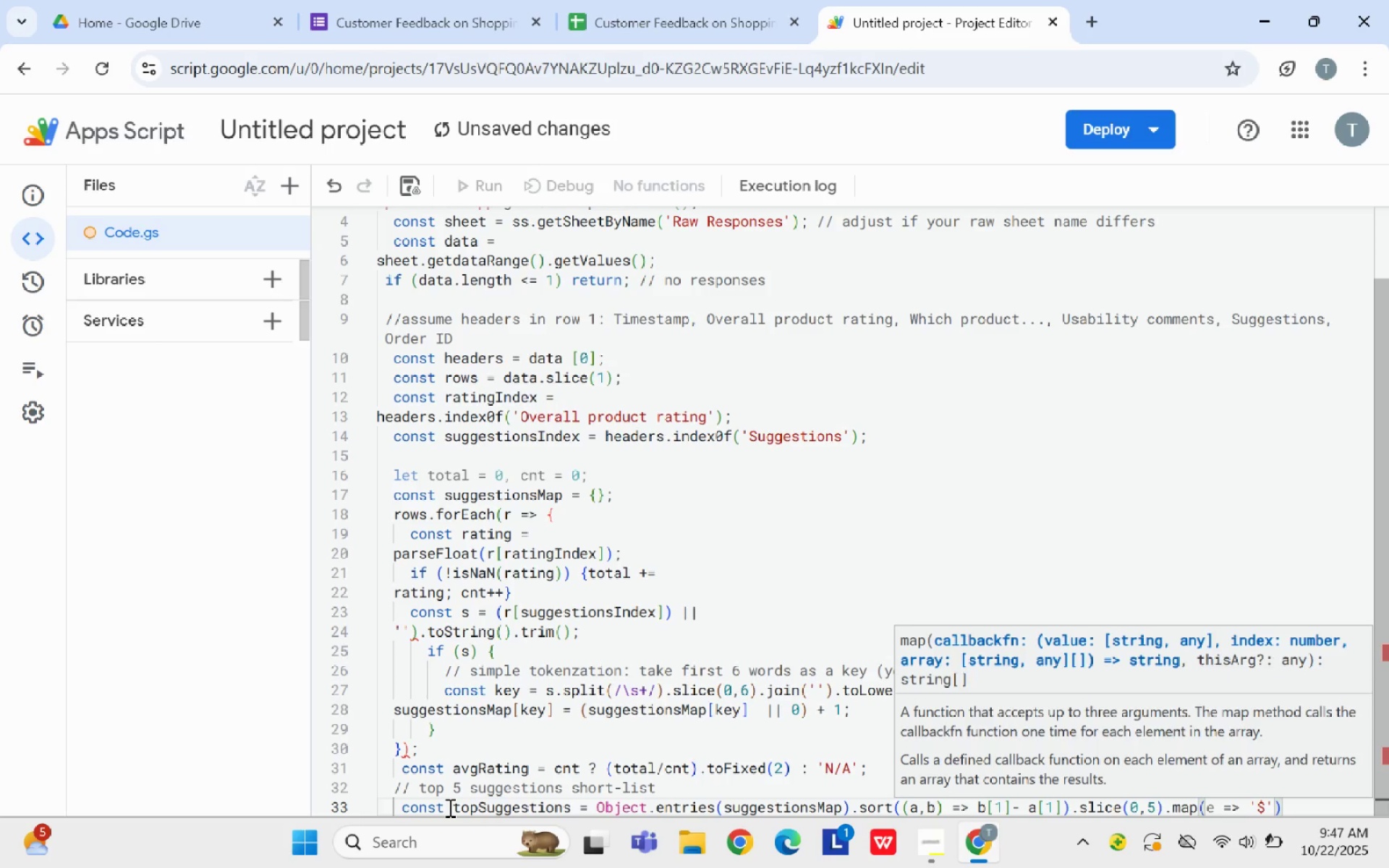 
key(Shift+ShiftLeft)
 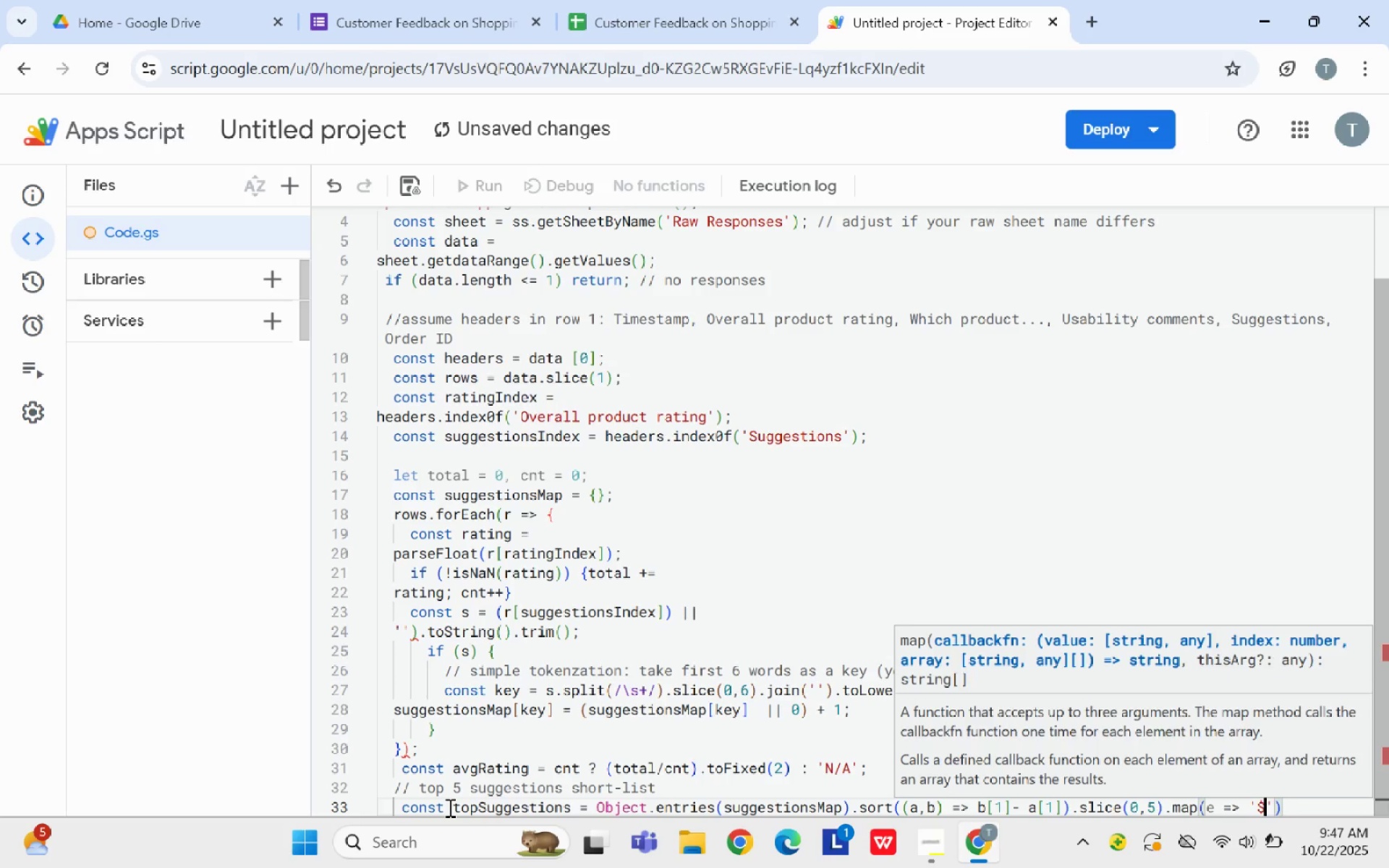 
key(Shift+BracketLeft)
 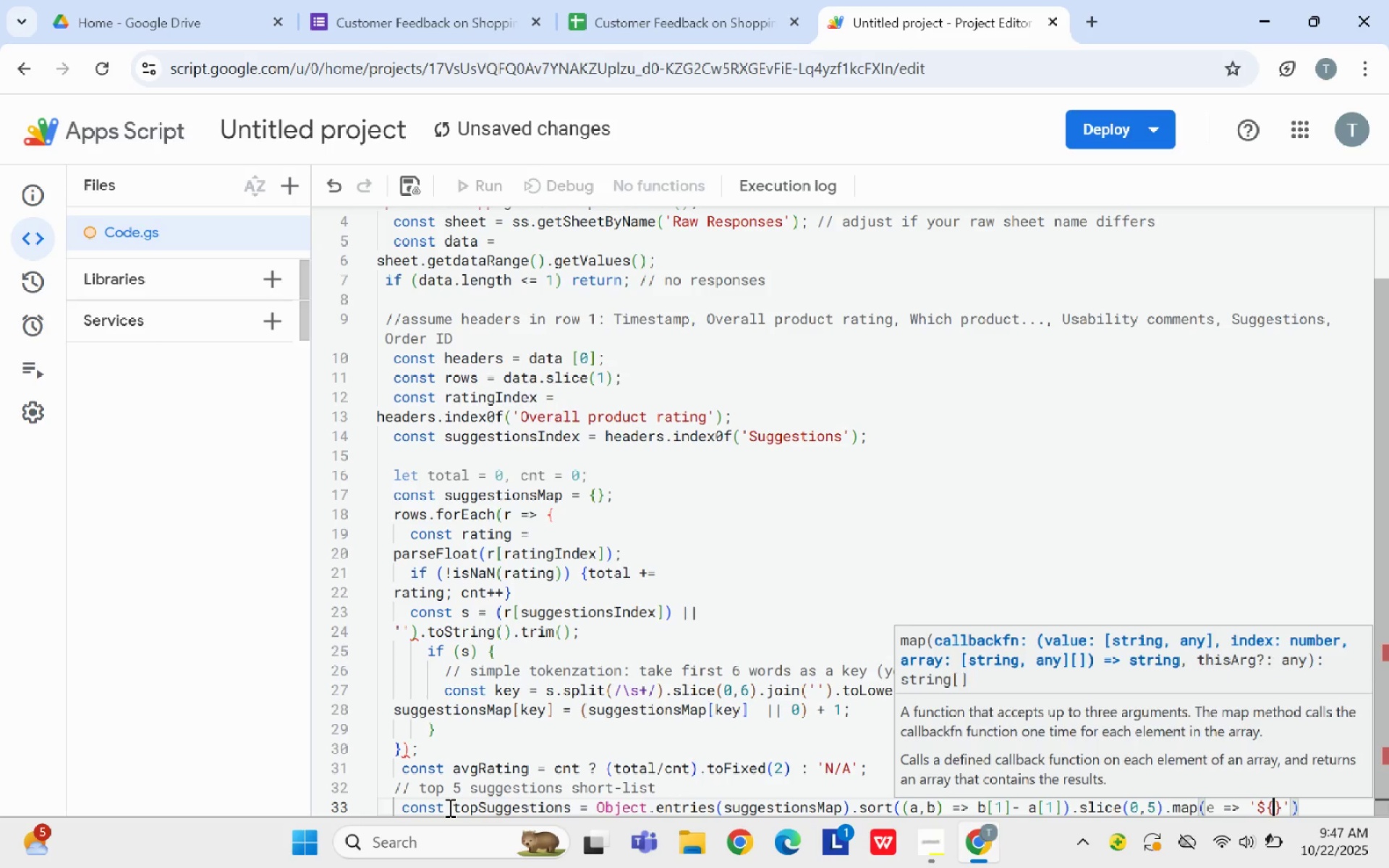 
key(E)
 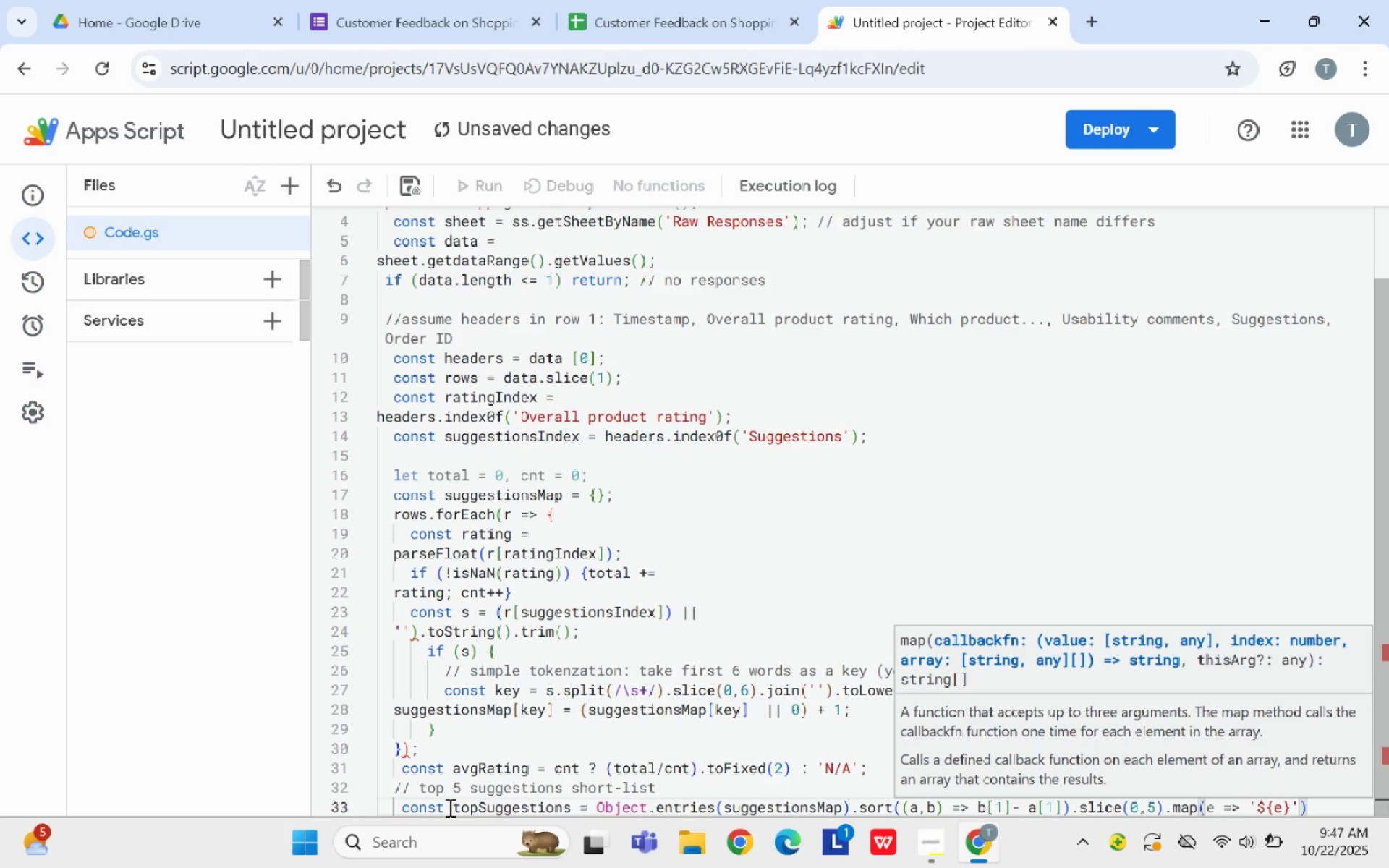 
key(BracketLeft)
 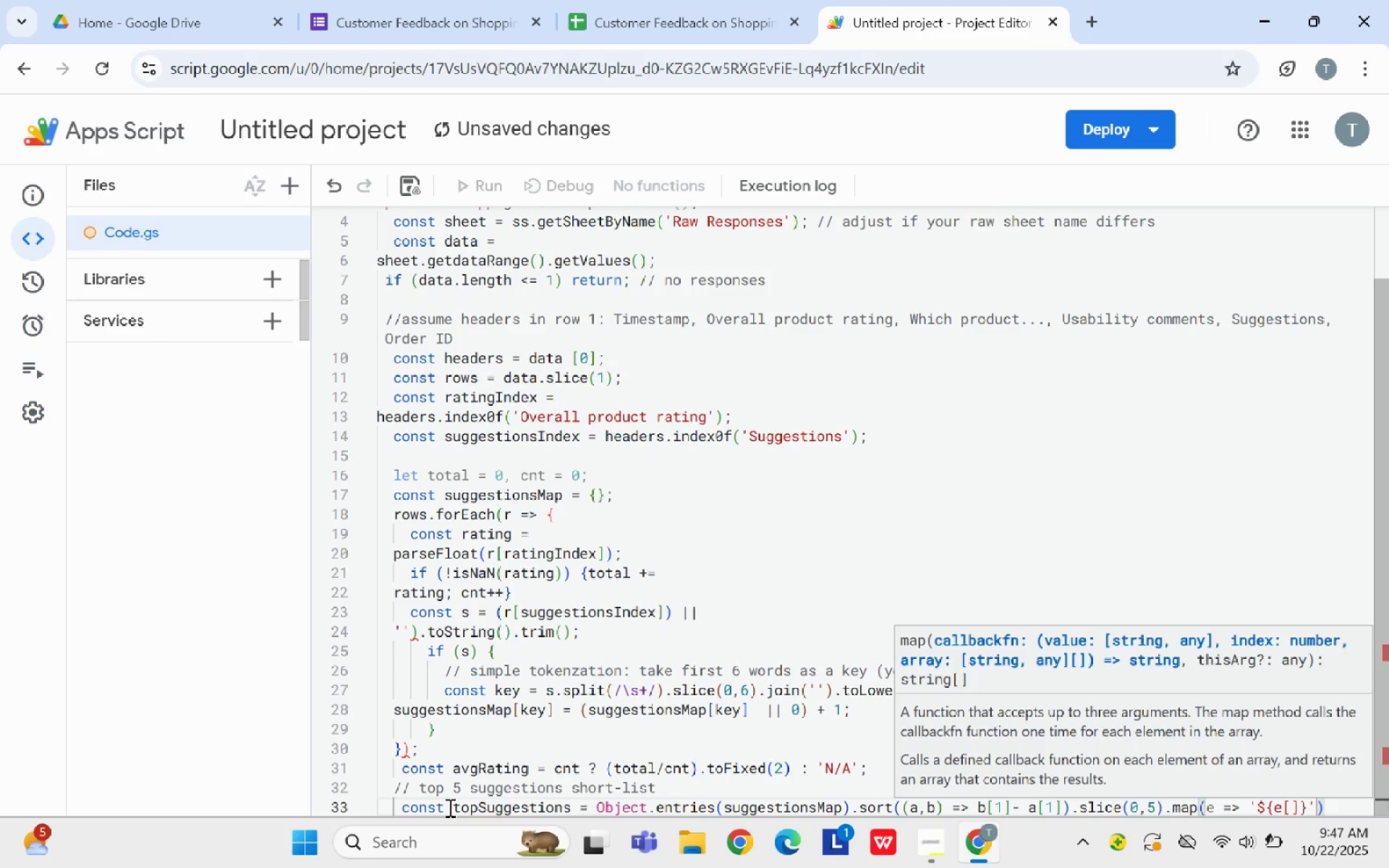 
key(0)
 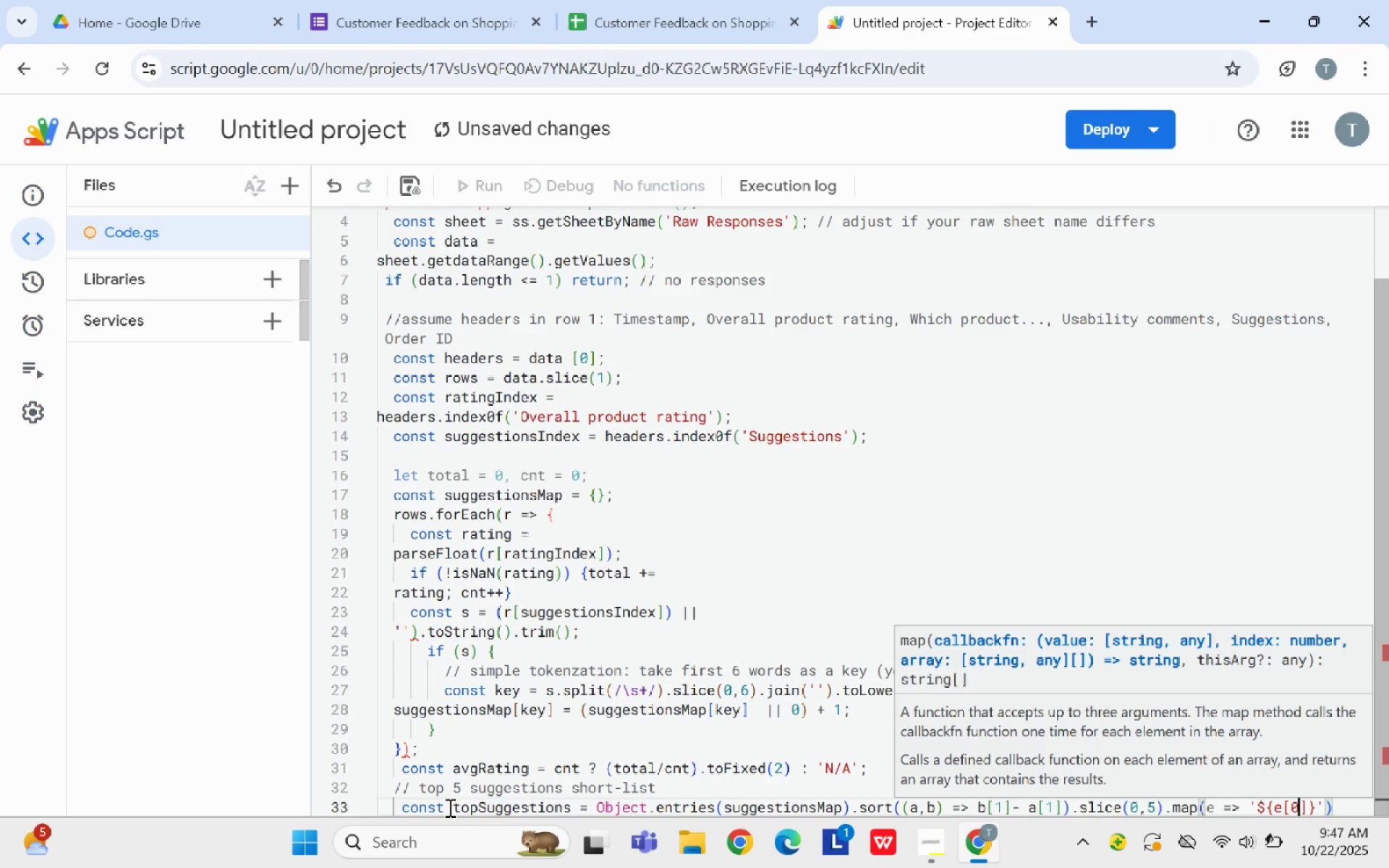 
key(Shift+BracketRight)
 